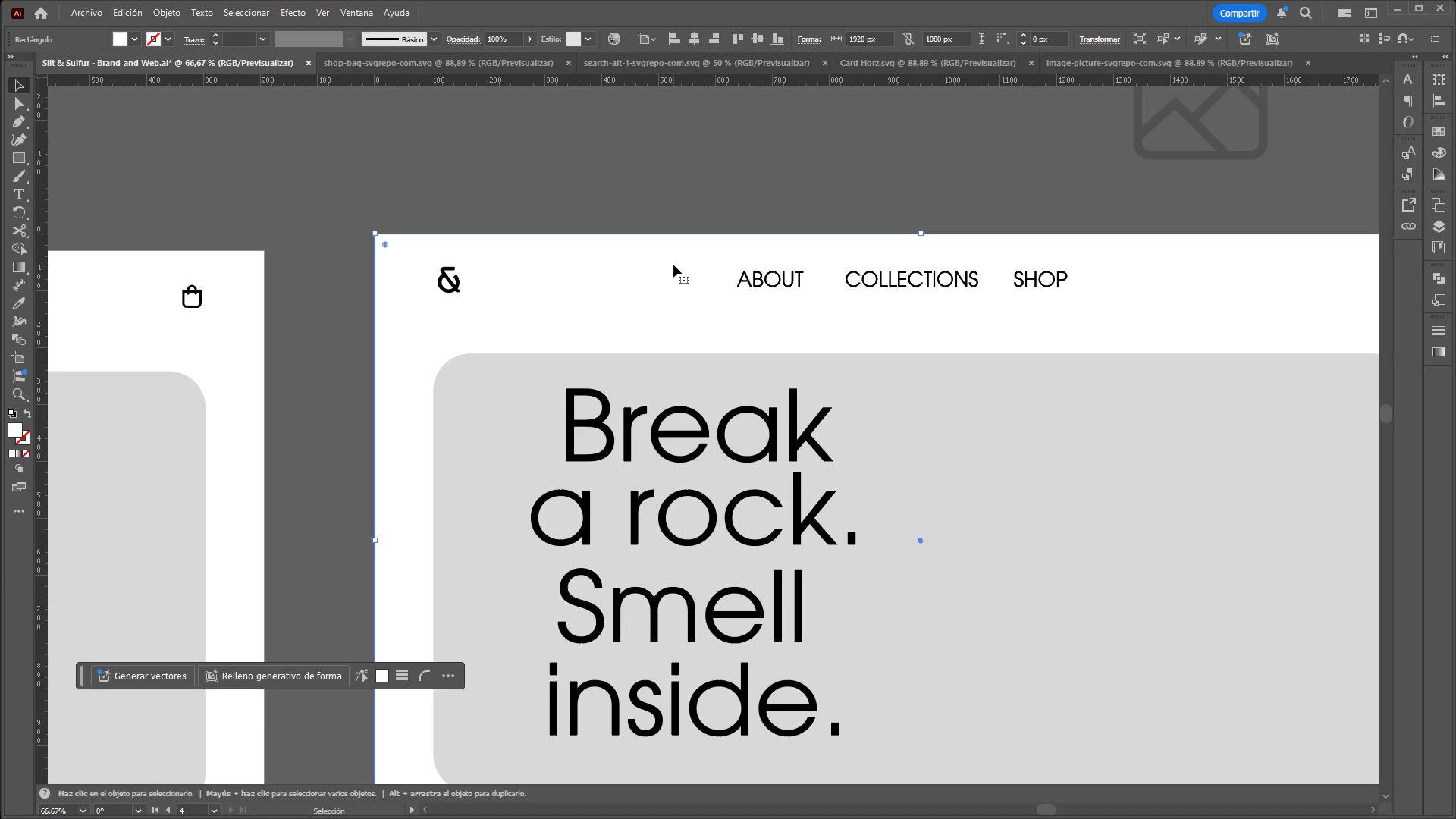 
scroll: coordinate [741, 259], scroll_direction: down, amount: 4.0
 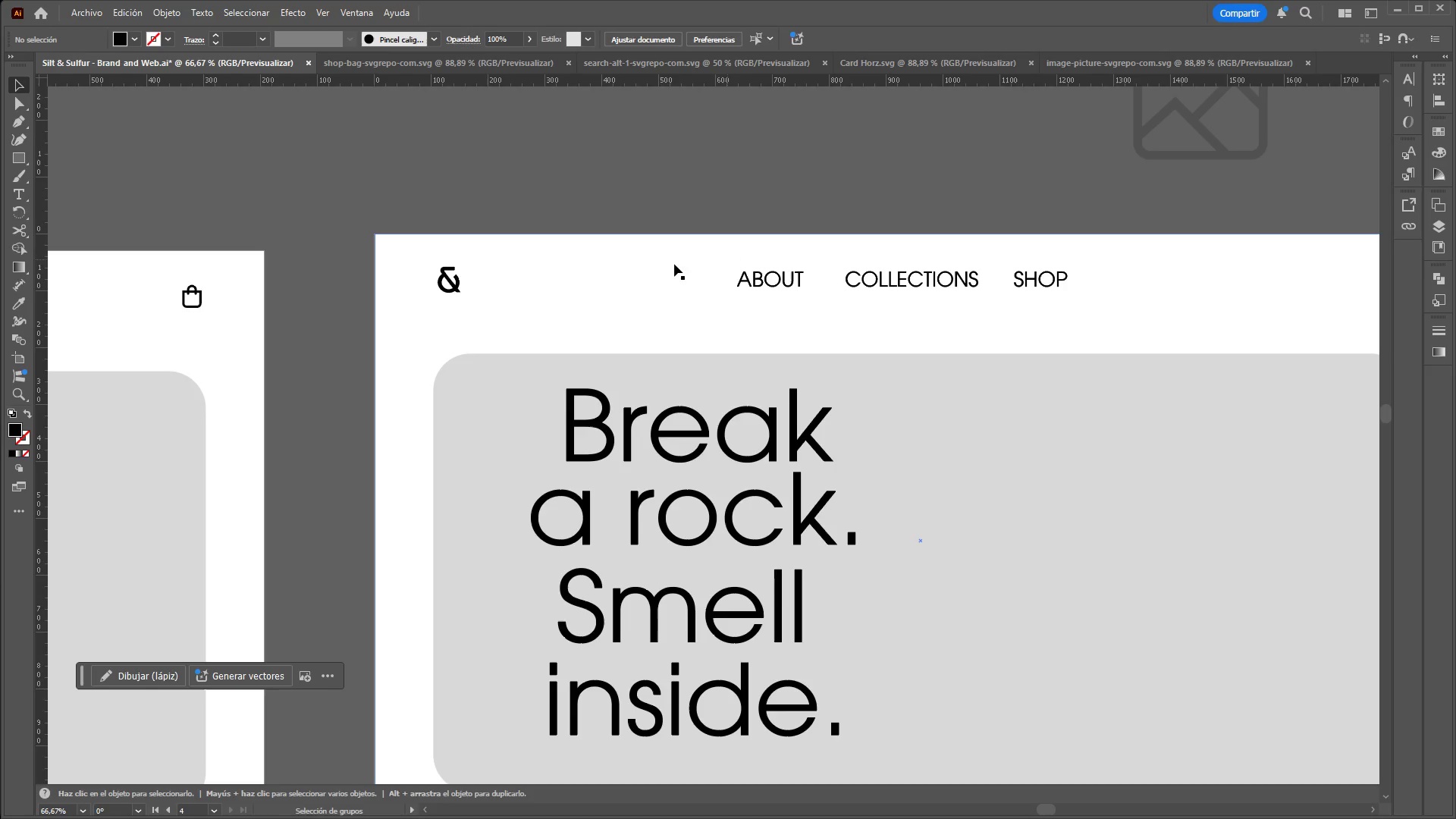 
hold_key(key=AltLeft, duration=0.36)
scroll: coordinate [659, 249], scroll_direction: down, amount: 2.0
 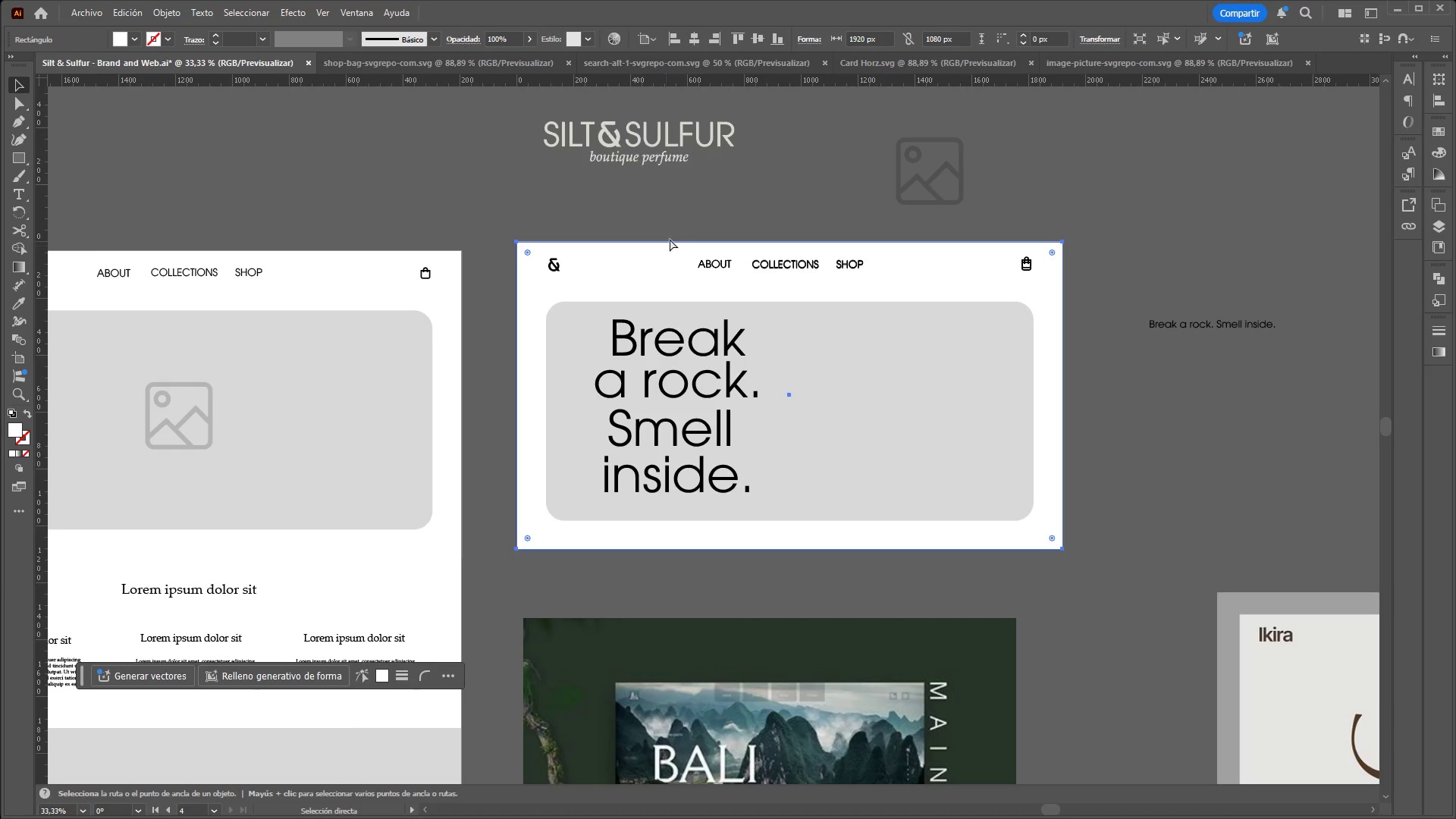 
key(Control+2)
 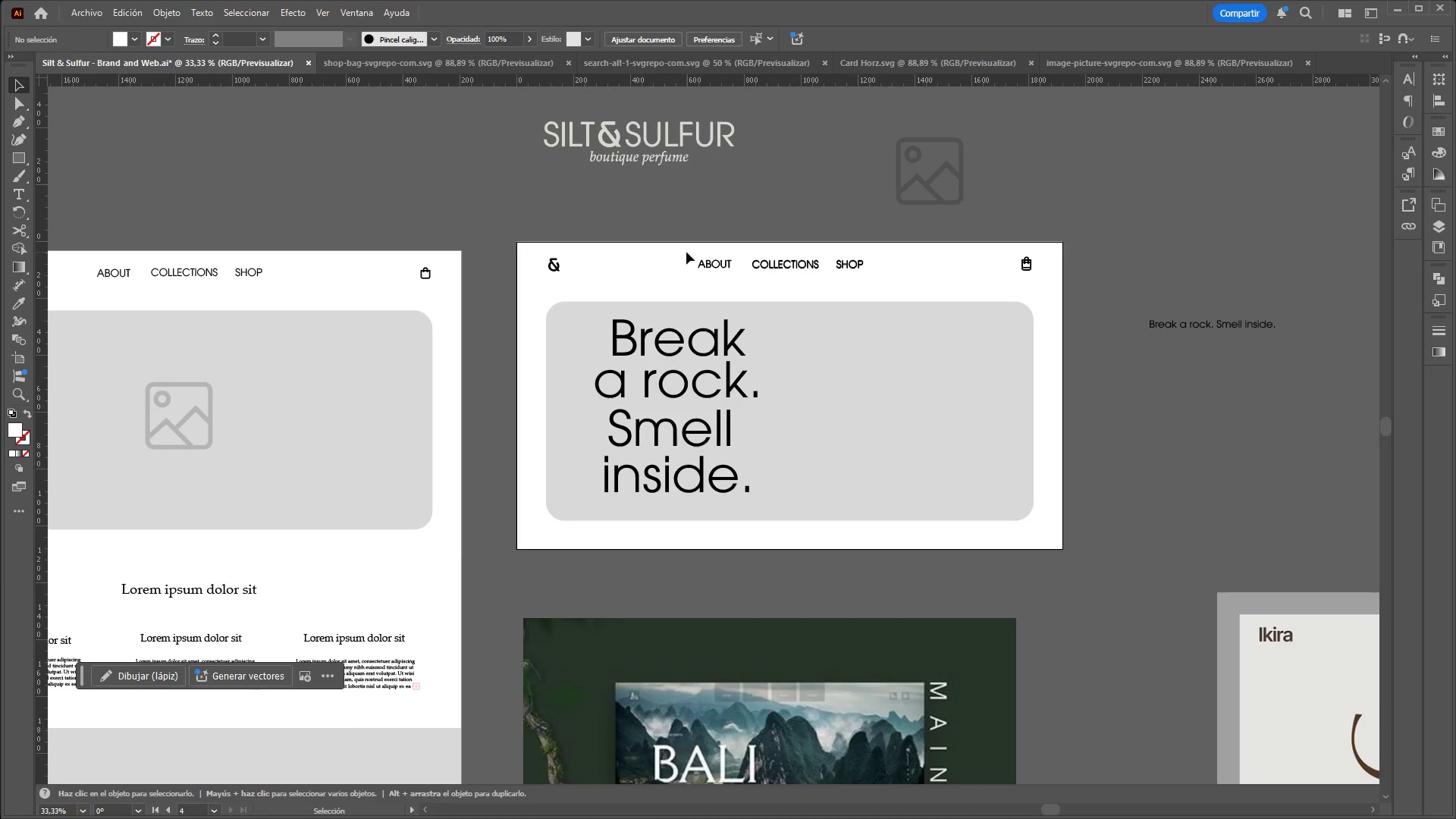 
left_click_drag(start_coordinate=[689, 252], to_coordinate=[1044, 270])
 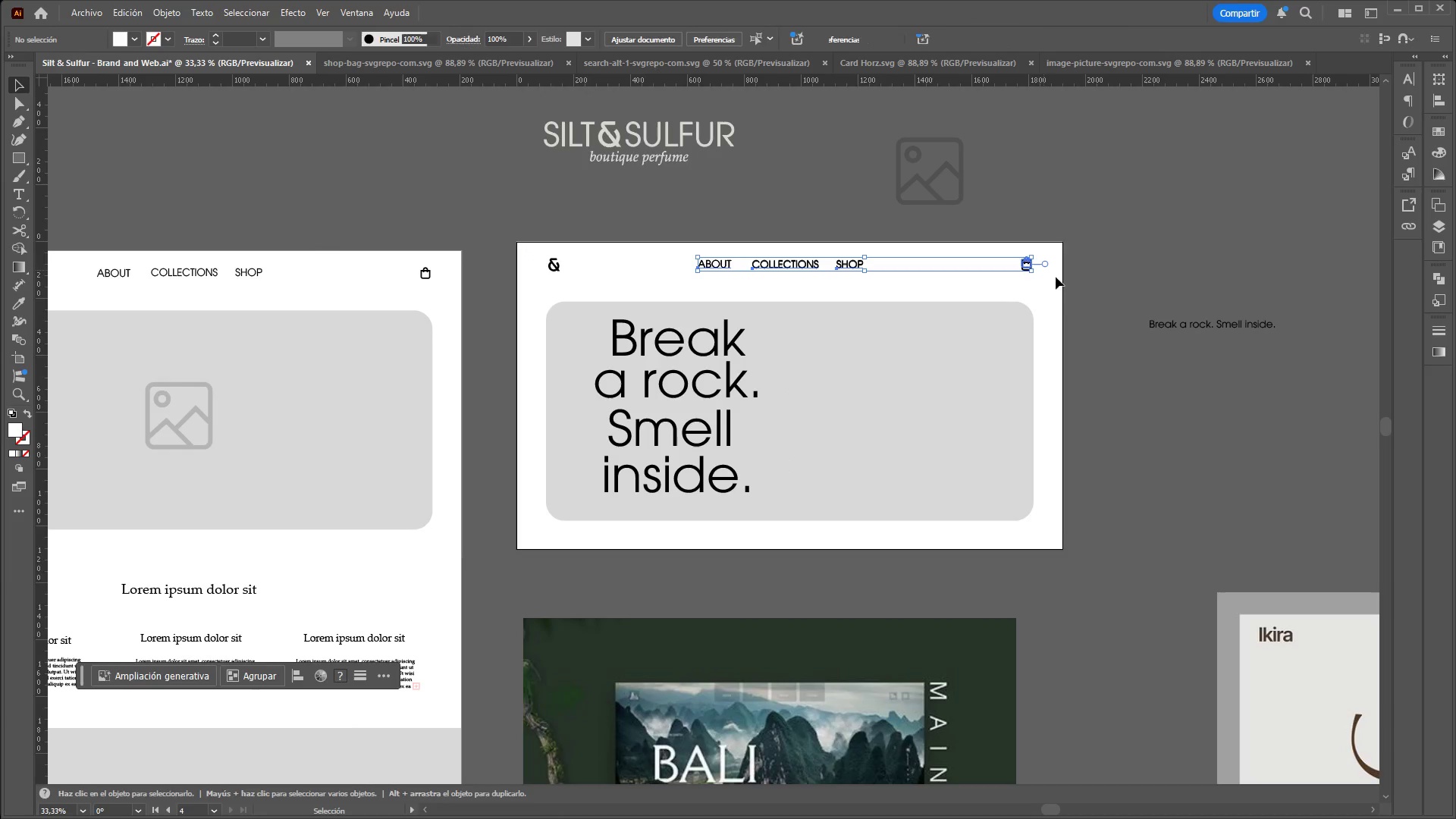 
key(Control+X)
 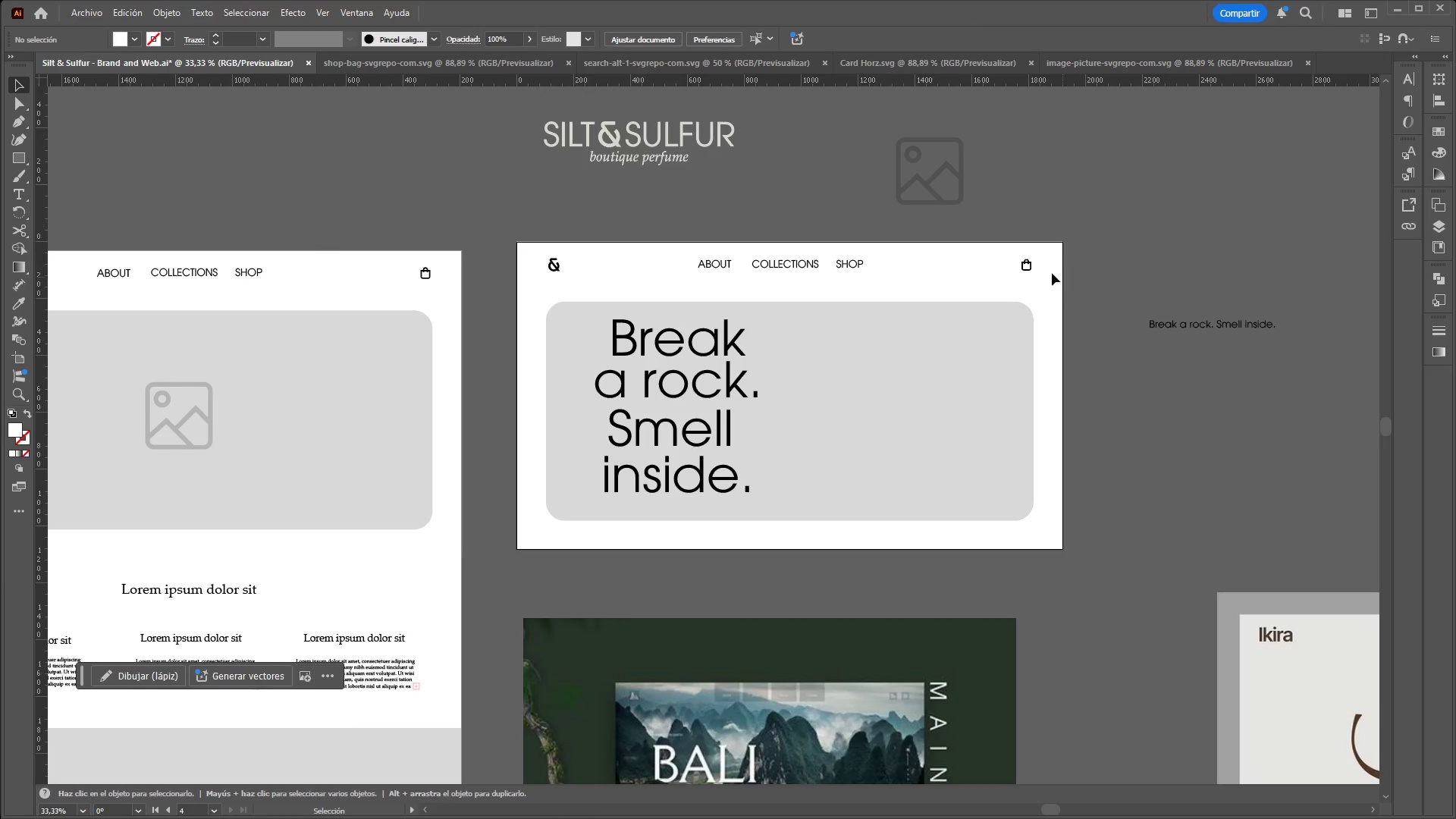 
hold_key(key=ControlLeft, duration=0.53)
hold_key(key=AltLeft, duration=0.5)
scroll: coordinate [822, 243], scroll_direction: up, amount: 1.0
 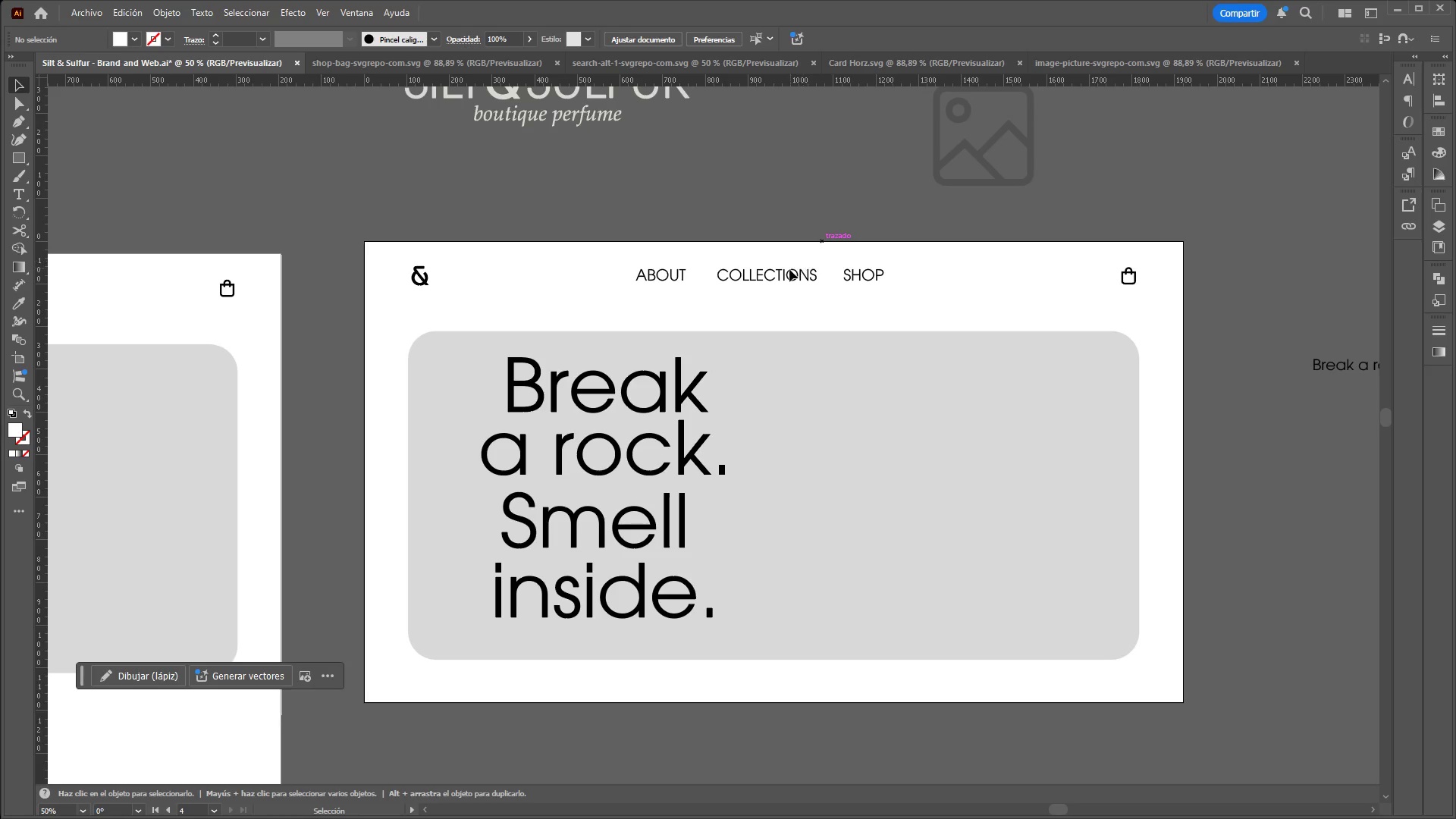 
left_click([789, 269])
 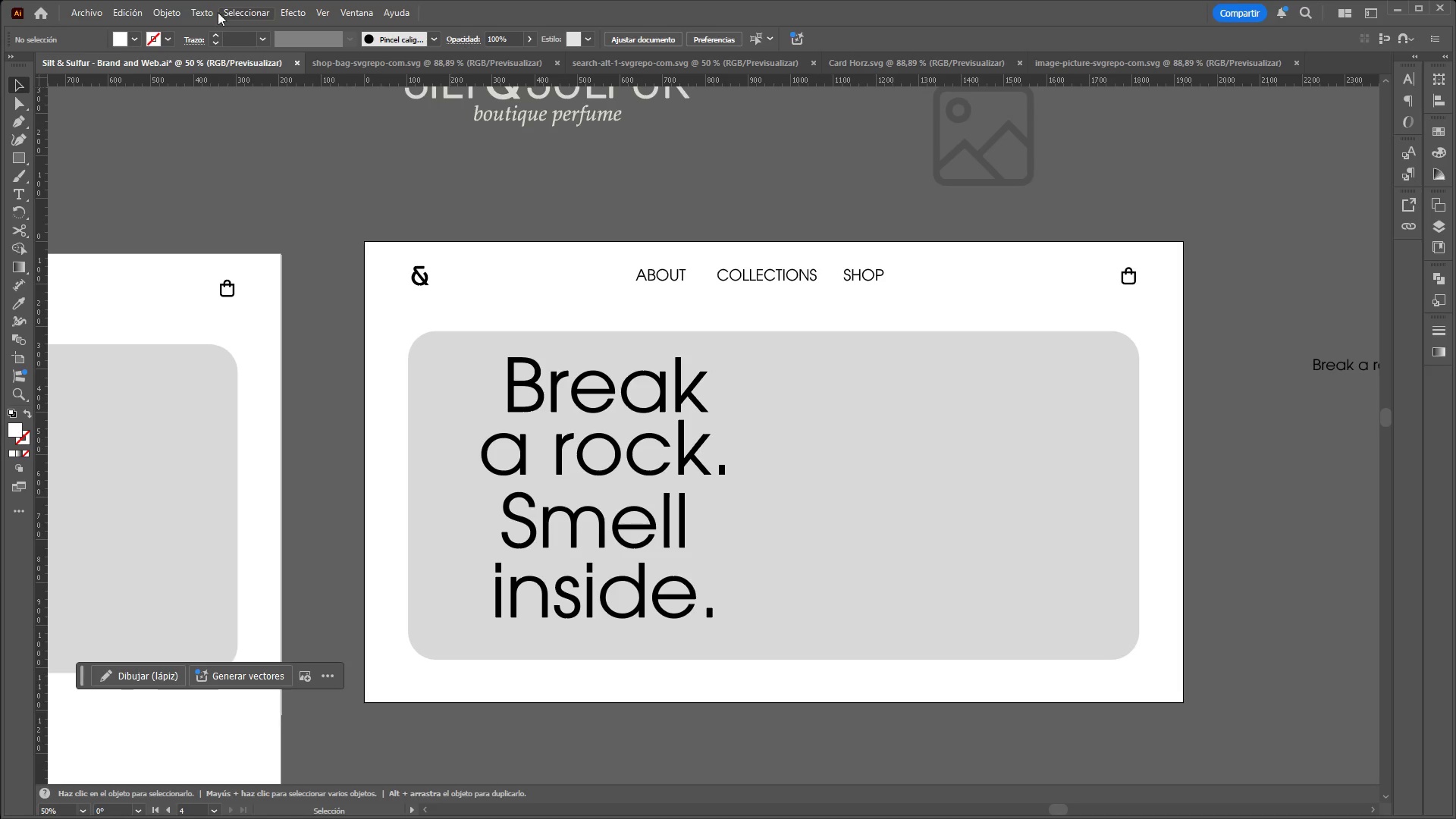 
left_click([168, 14])
 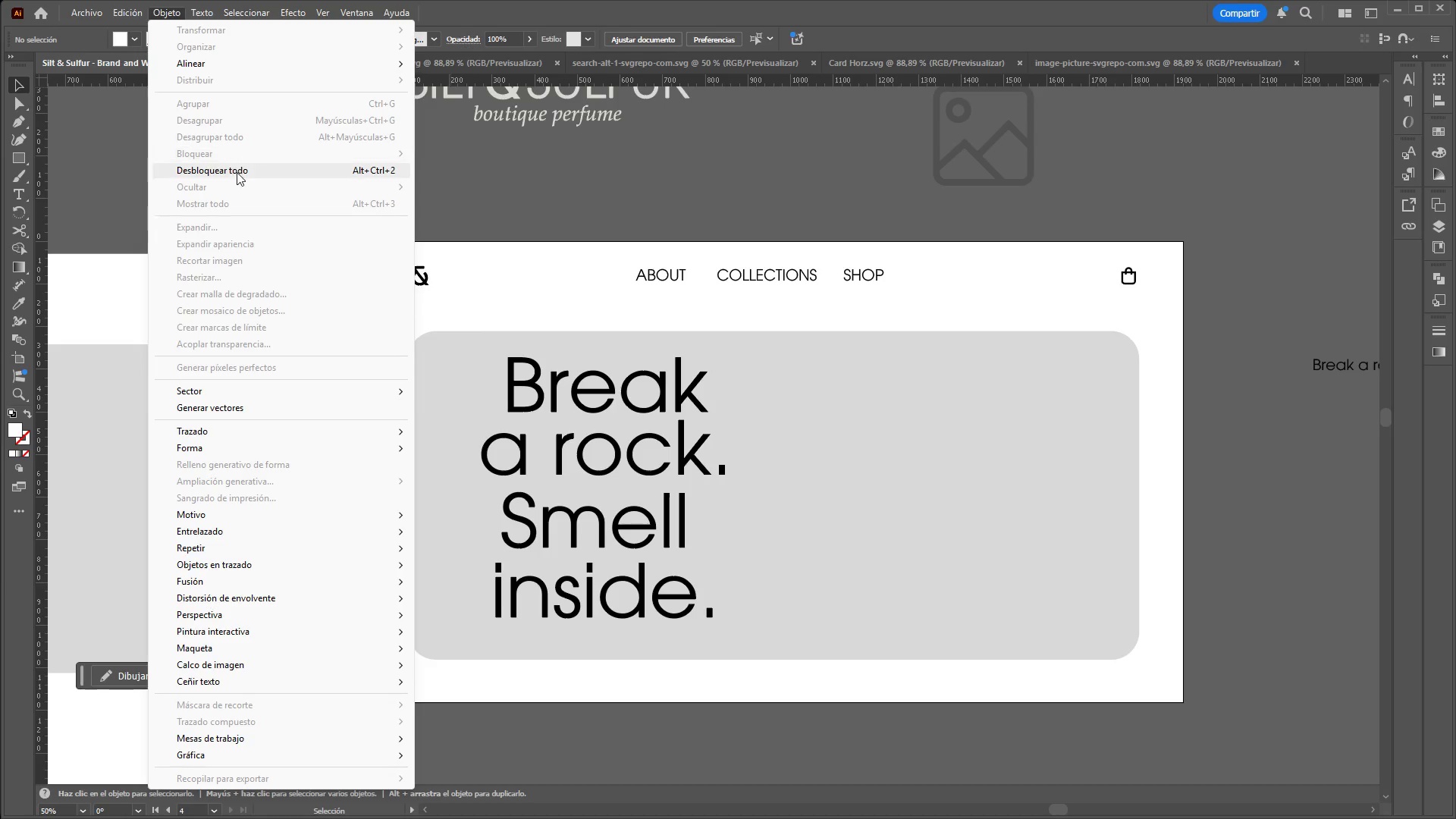 
left_click([240, 175])
 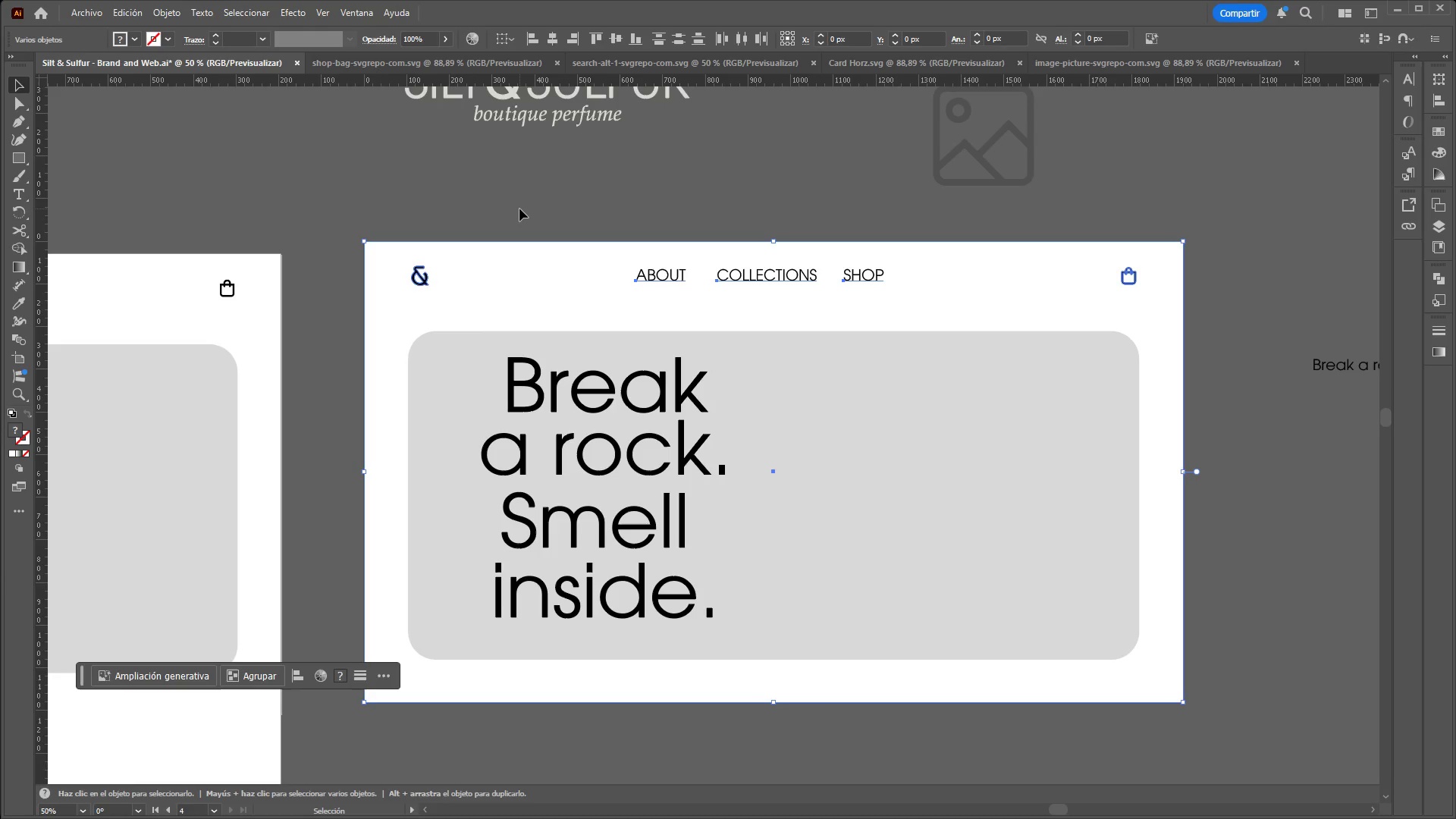 
left_click([519, 209])
 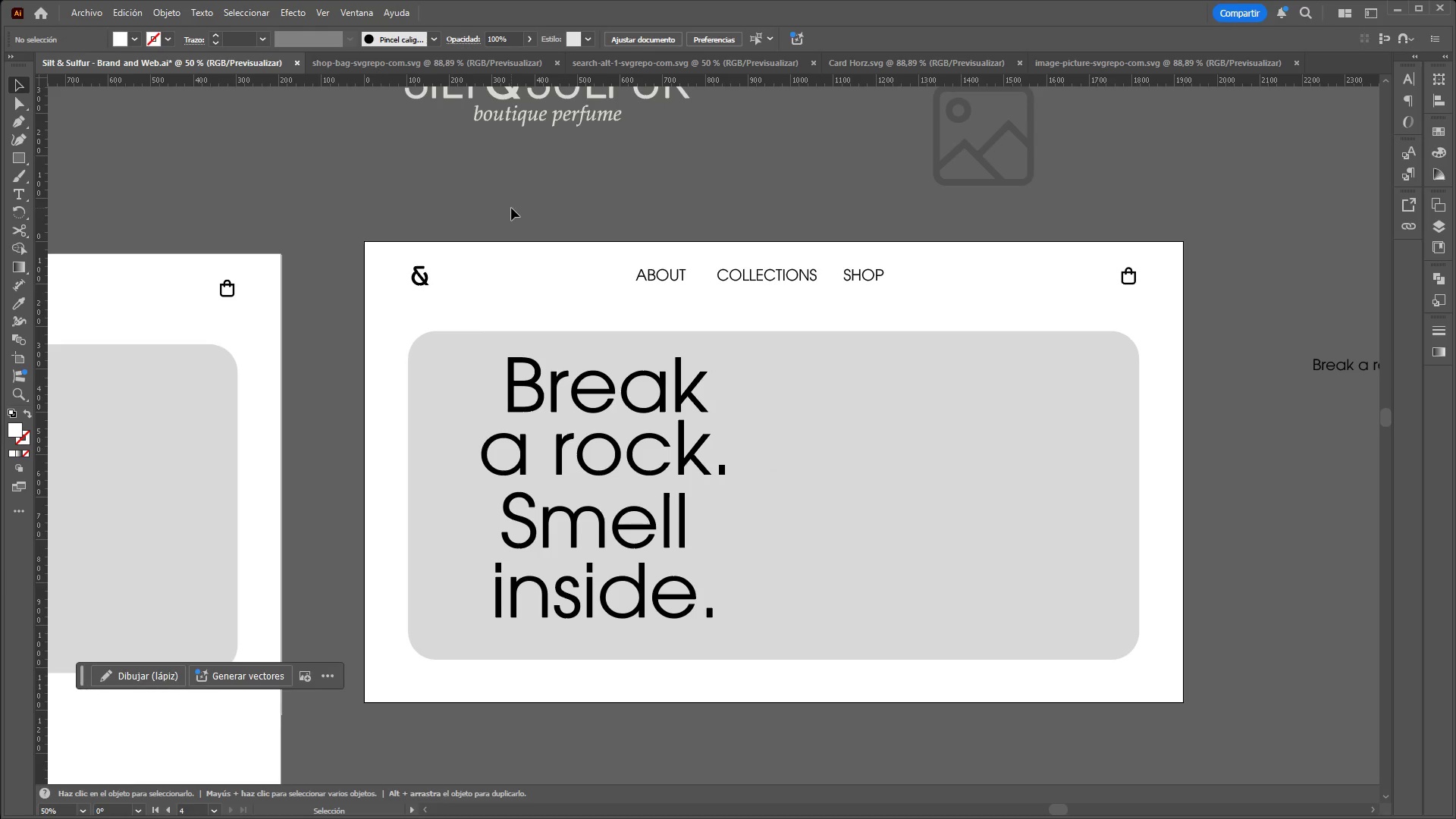 
hold_key(key=ControlLeft, duration=3.16)
hold_key(key=AltLeft, duration=1.5)
scroll: coordinate [819, 221], scroll_direction: down, amount: 2.0
 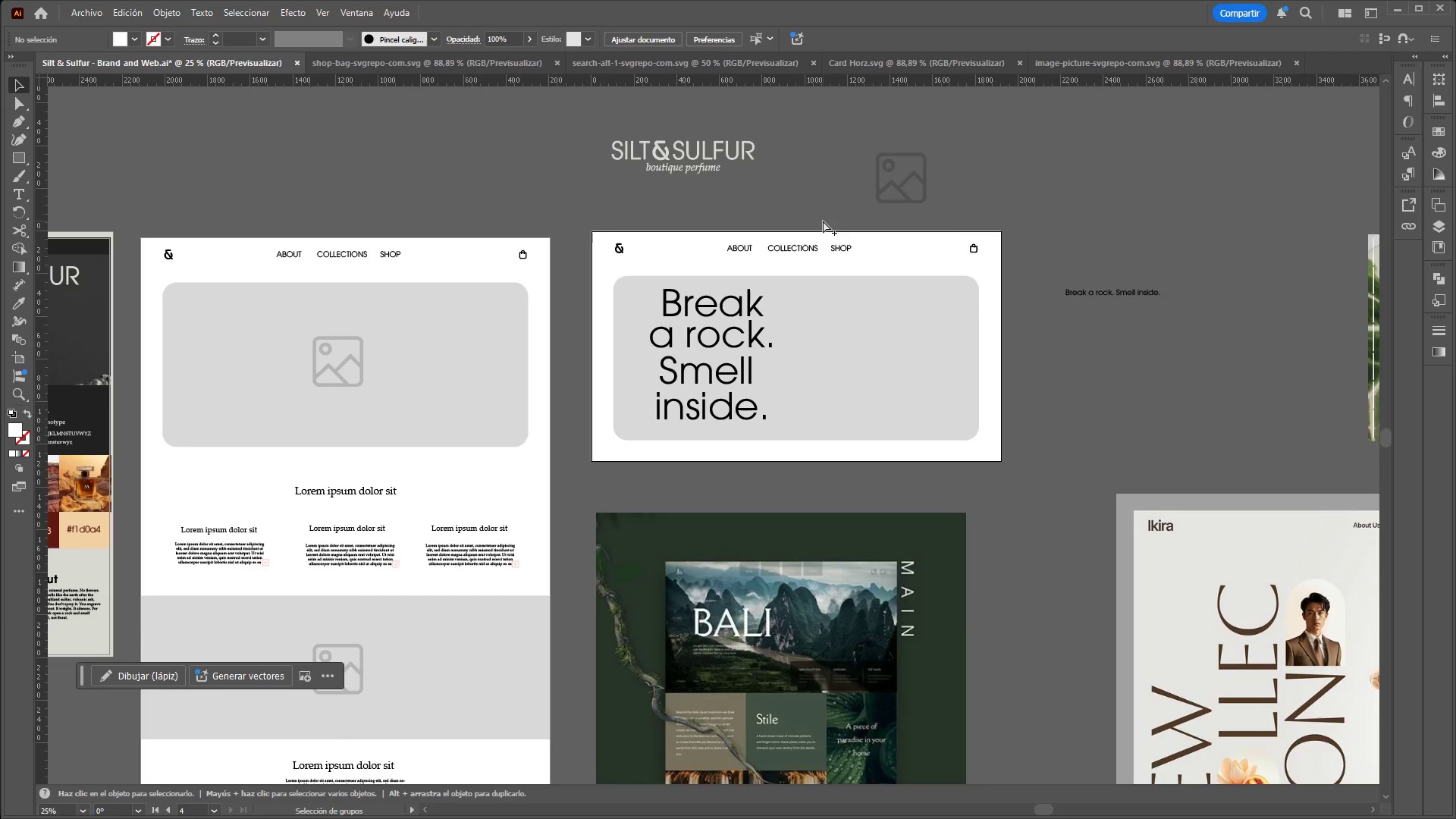 
hold_key(key=AltLeft, duration=1.52)
 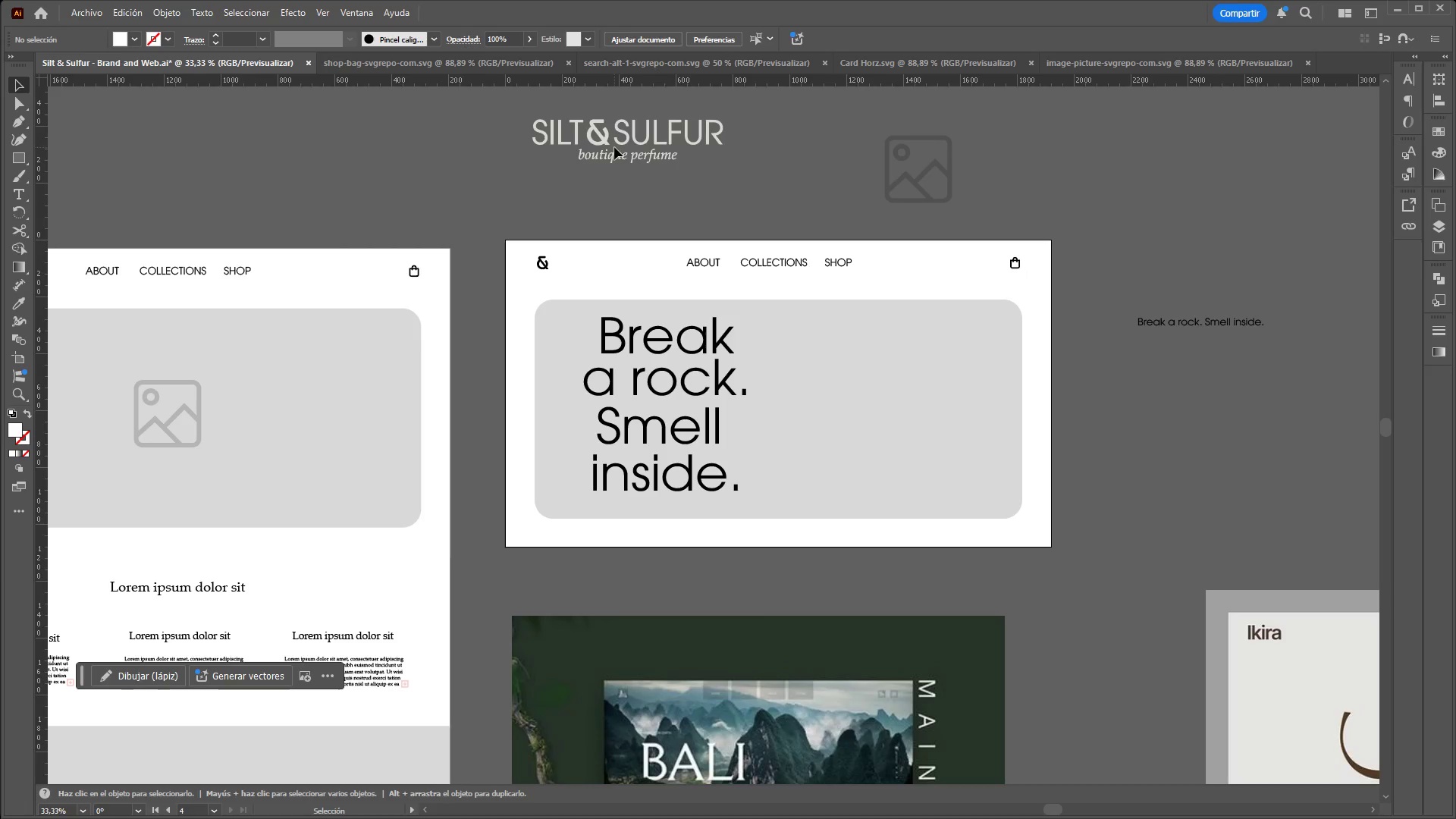 
scroll: coordinate [830, 225], scroll_direction: up, amount: 2.0
 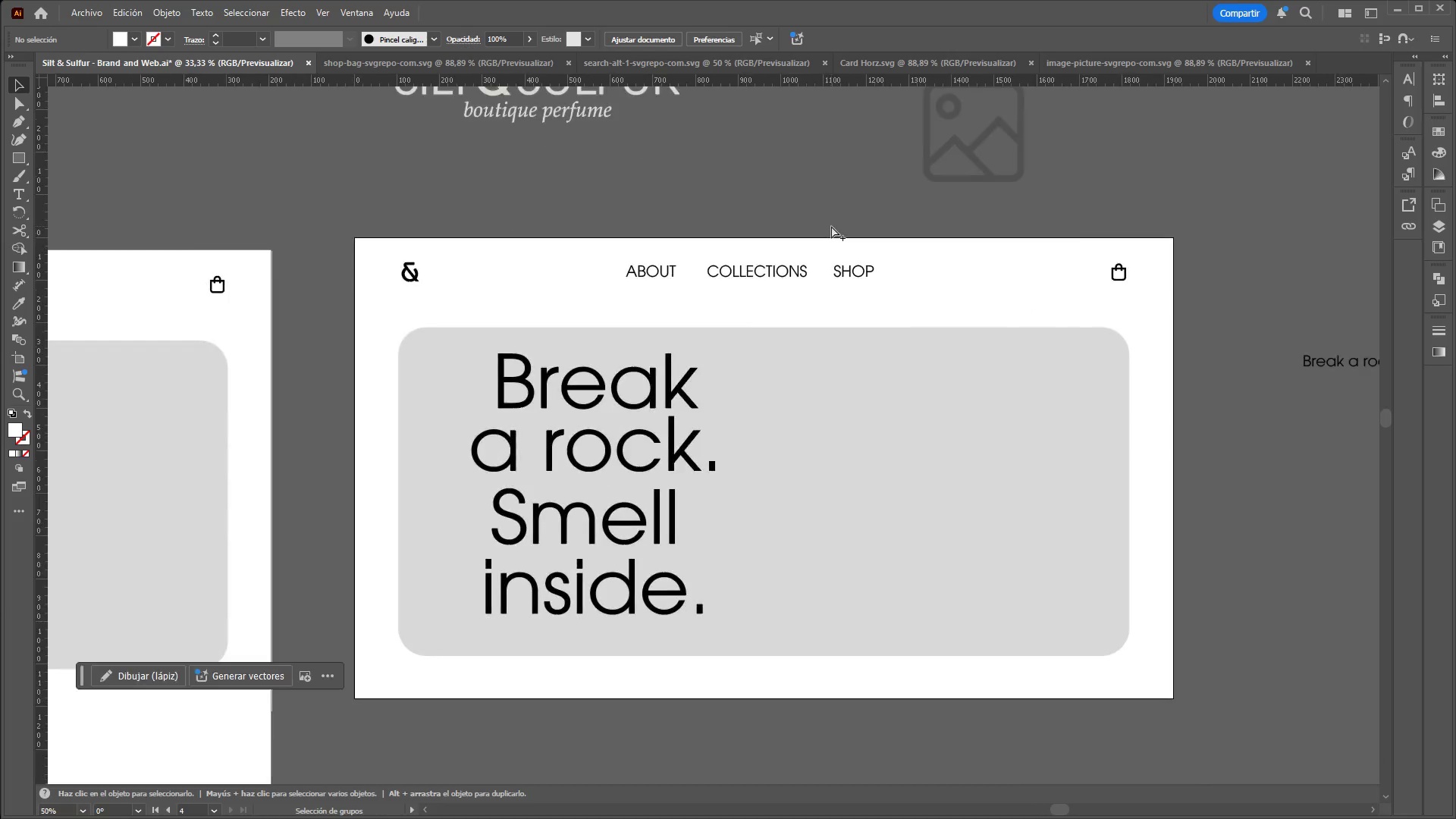 
key(Alt+Control+AltLeft)
 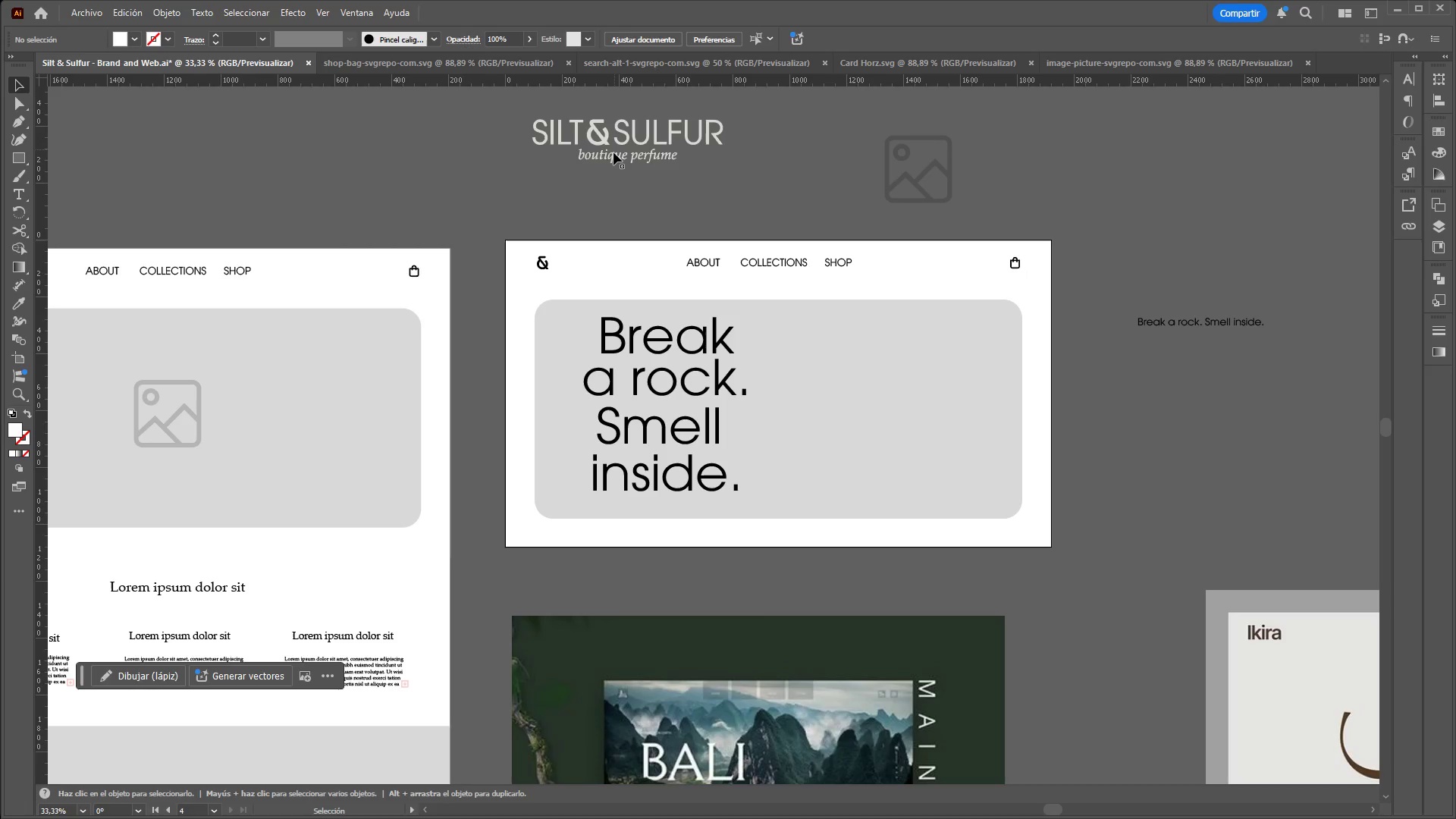 
scroll: coordinate [864, 221], scroll_direction: down, amount: 1.0
 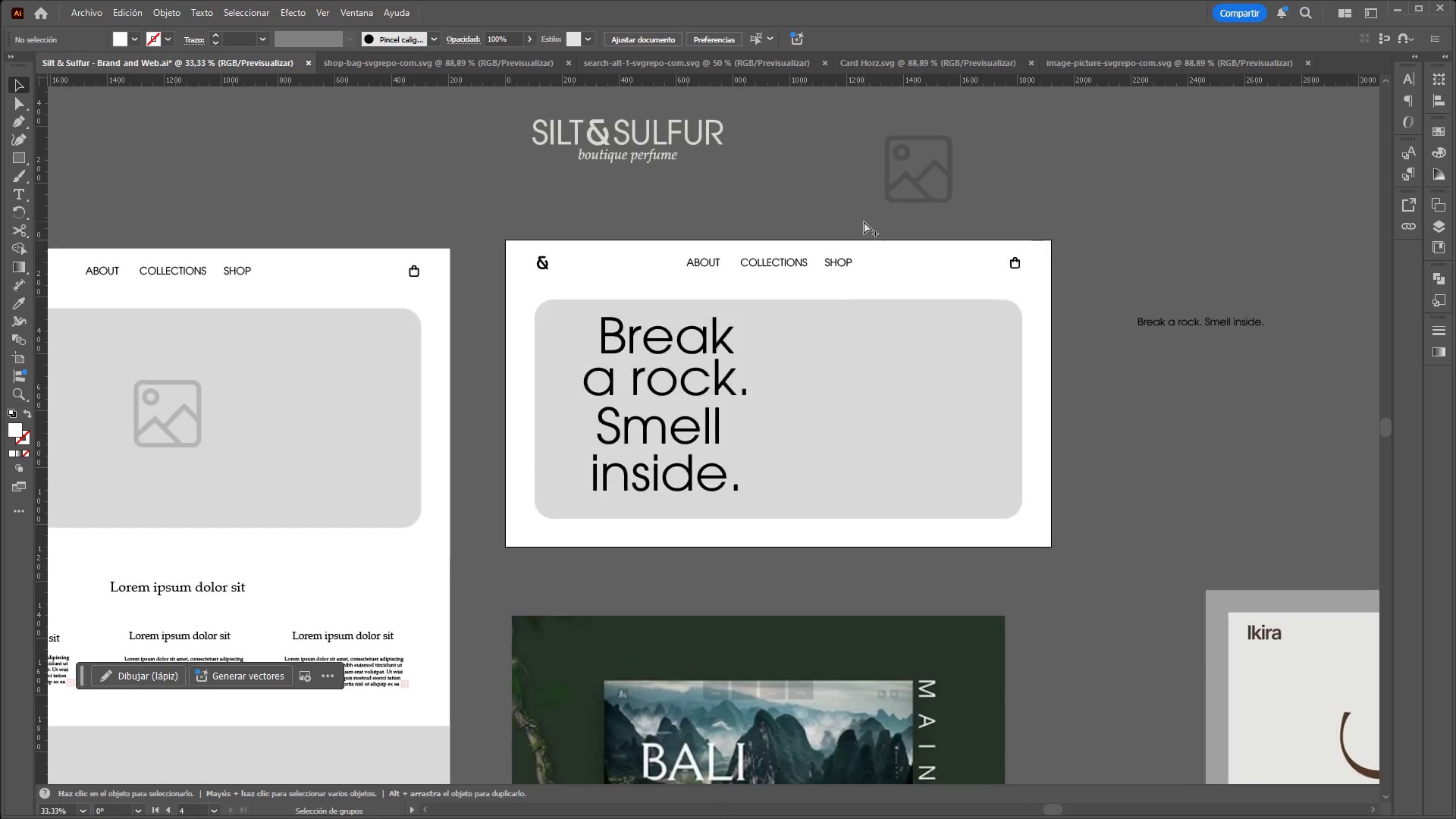 
left_click([613, 158])
 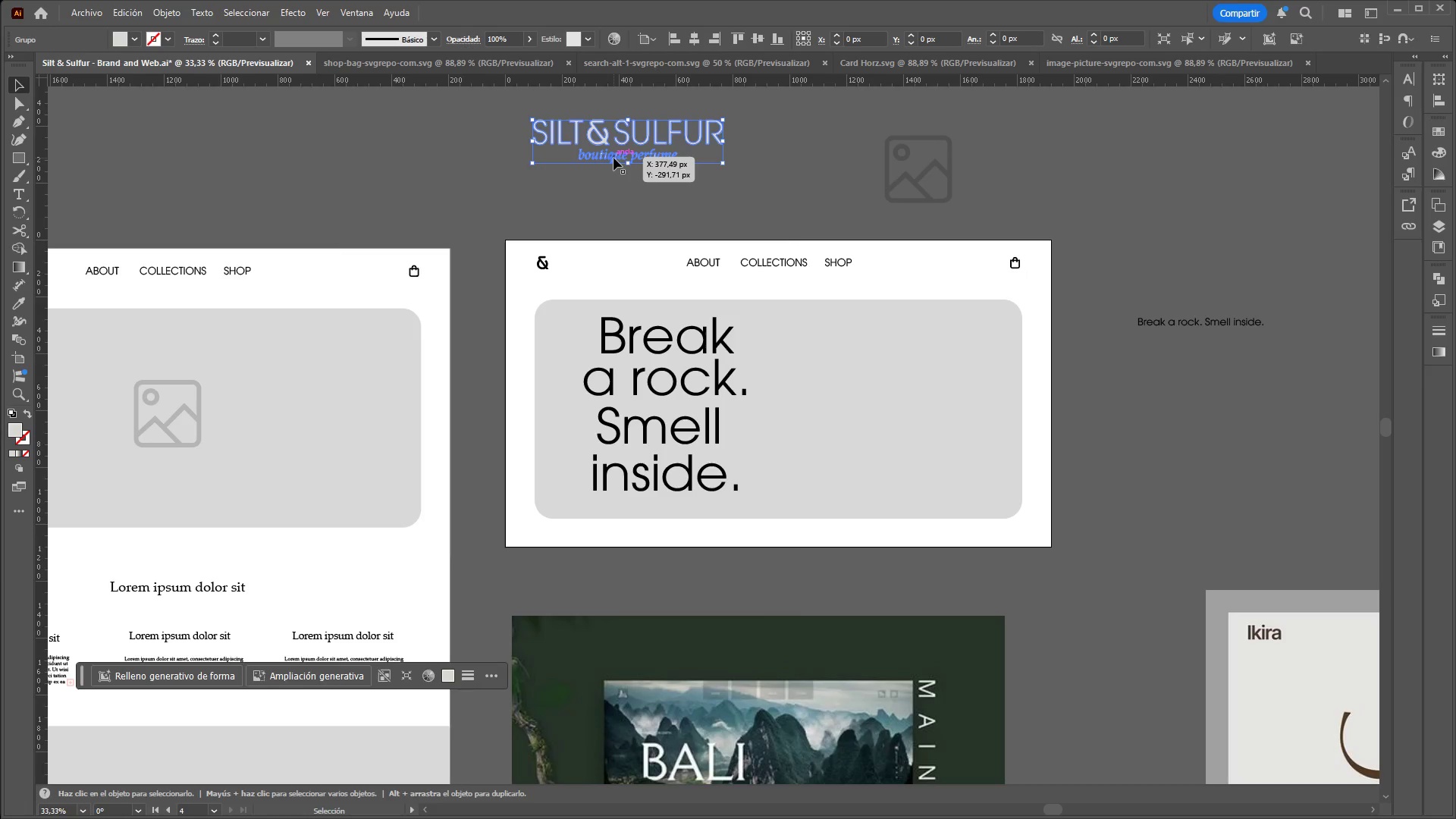 
right_click([613, 158])
 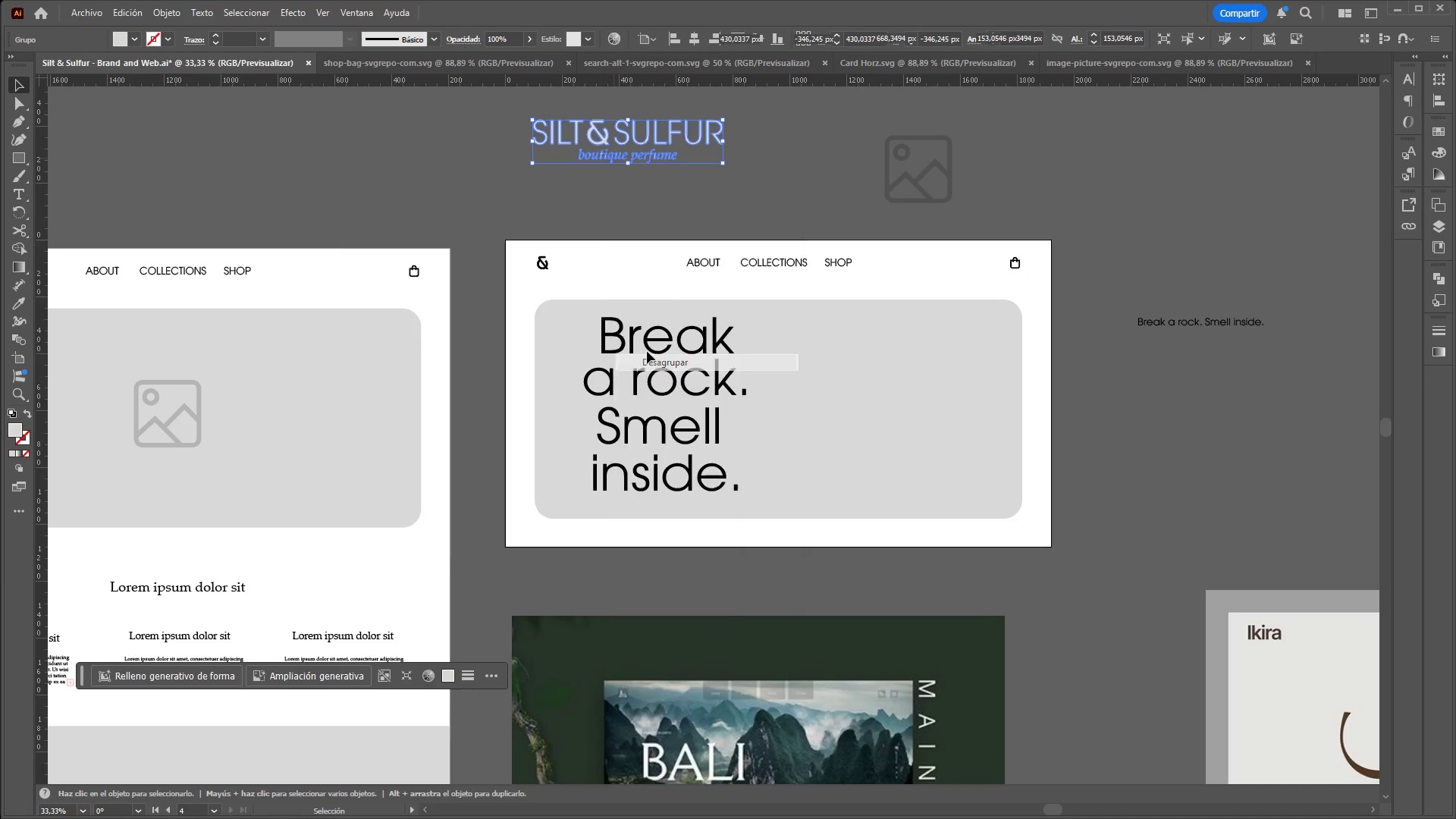 
double_click([502, 223])
 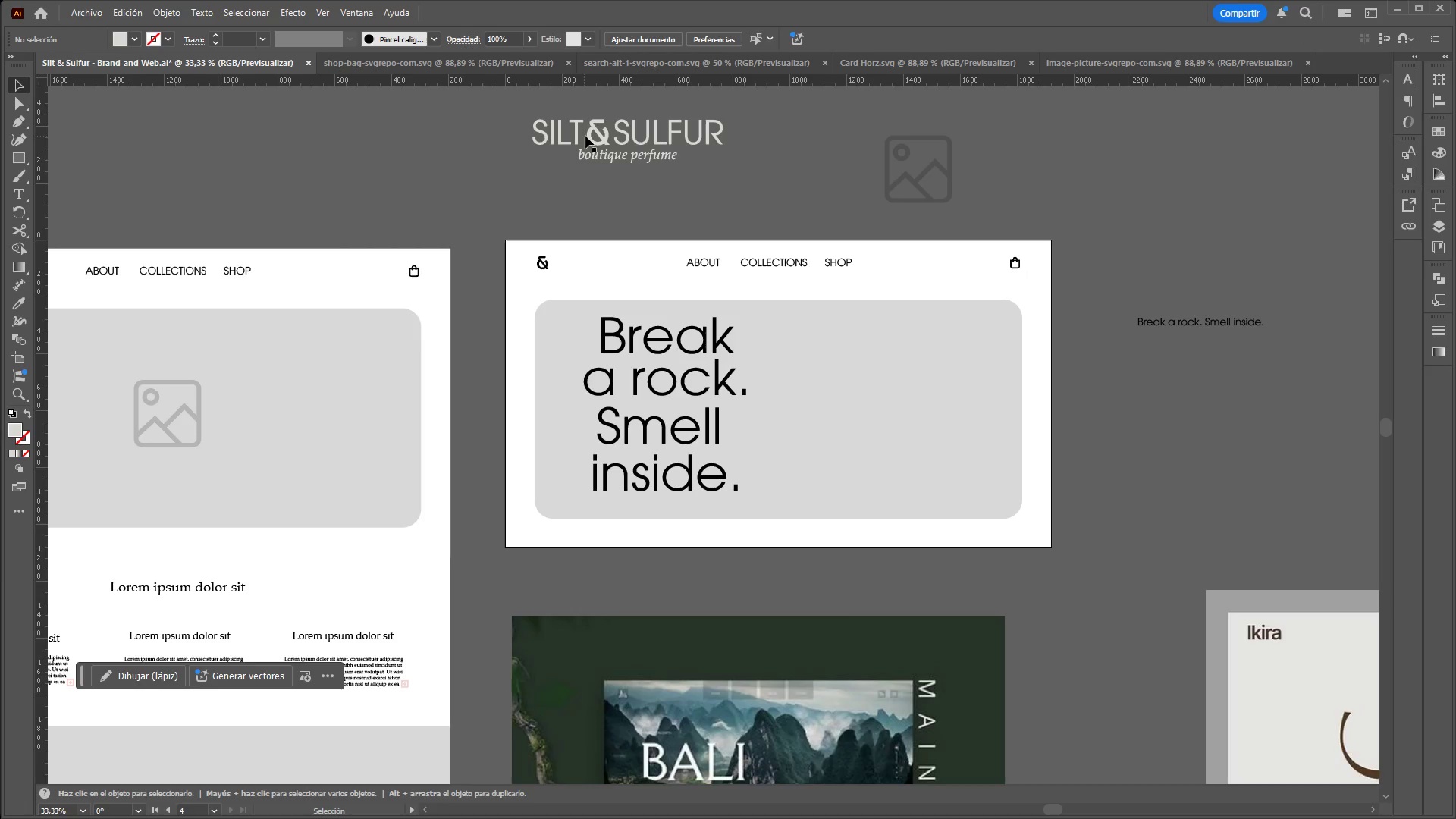 
left_click([588, 136])
 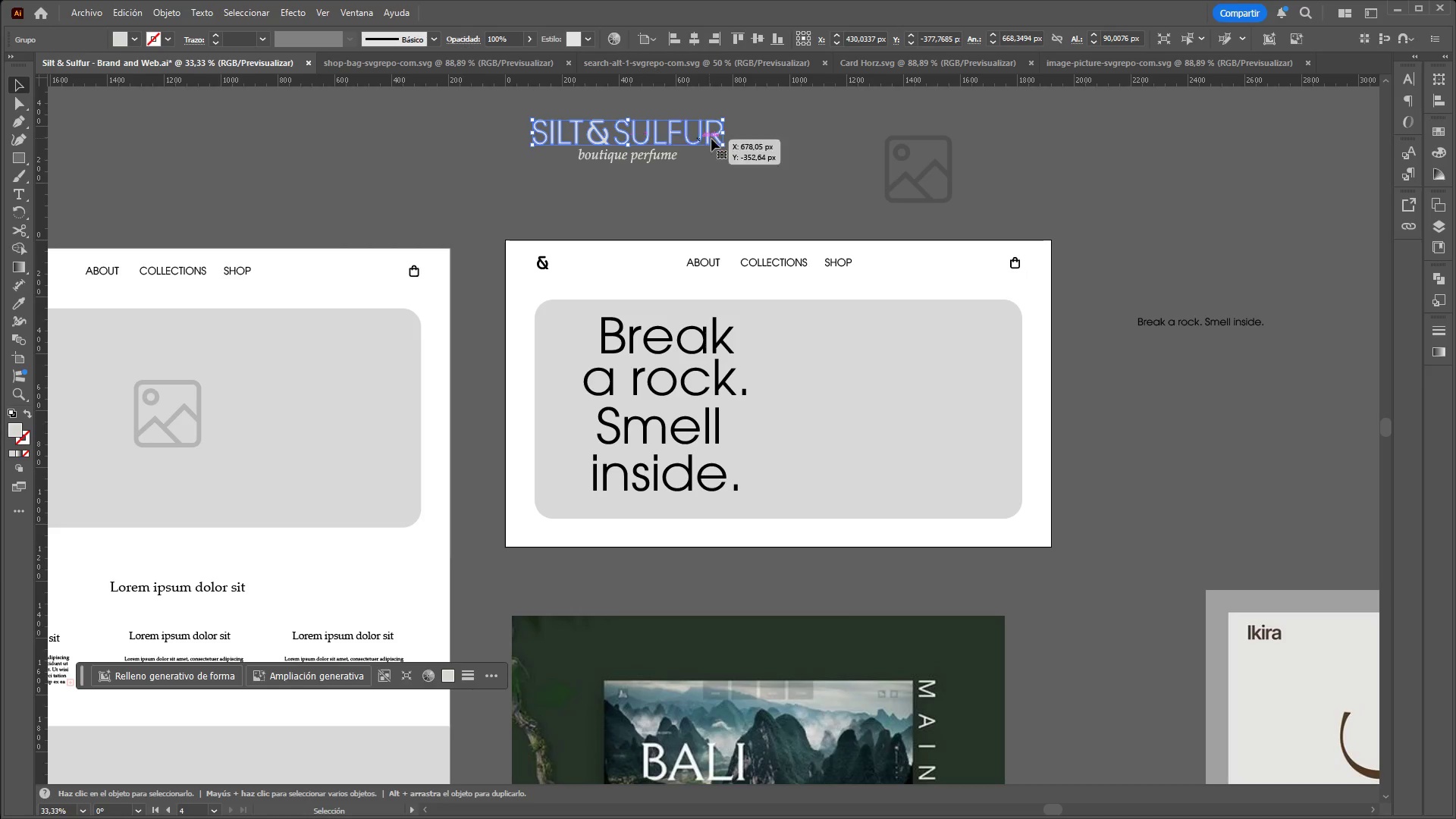 
hold_key(key=ShiftLeft, duration=1.5)
left_click_drag(start_coordinate=[719, 141], to_coordinate=[701, 136])
 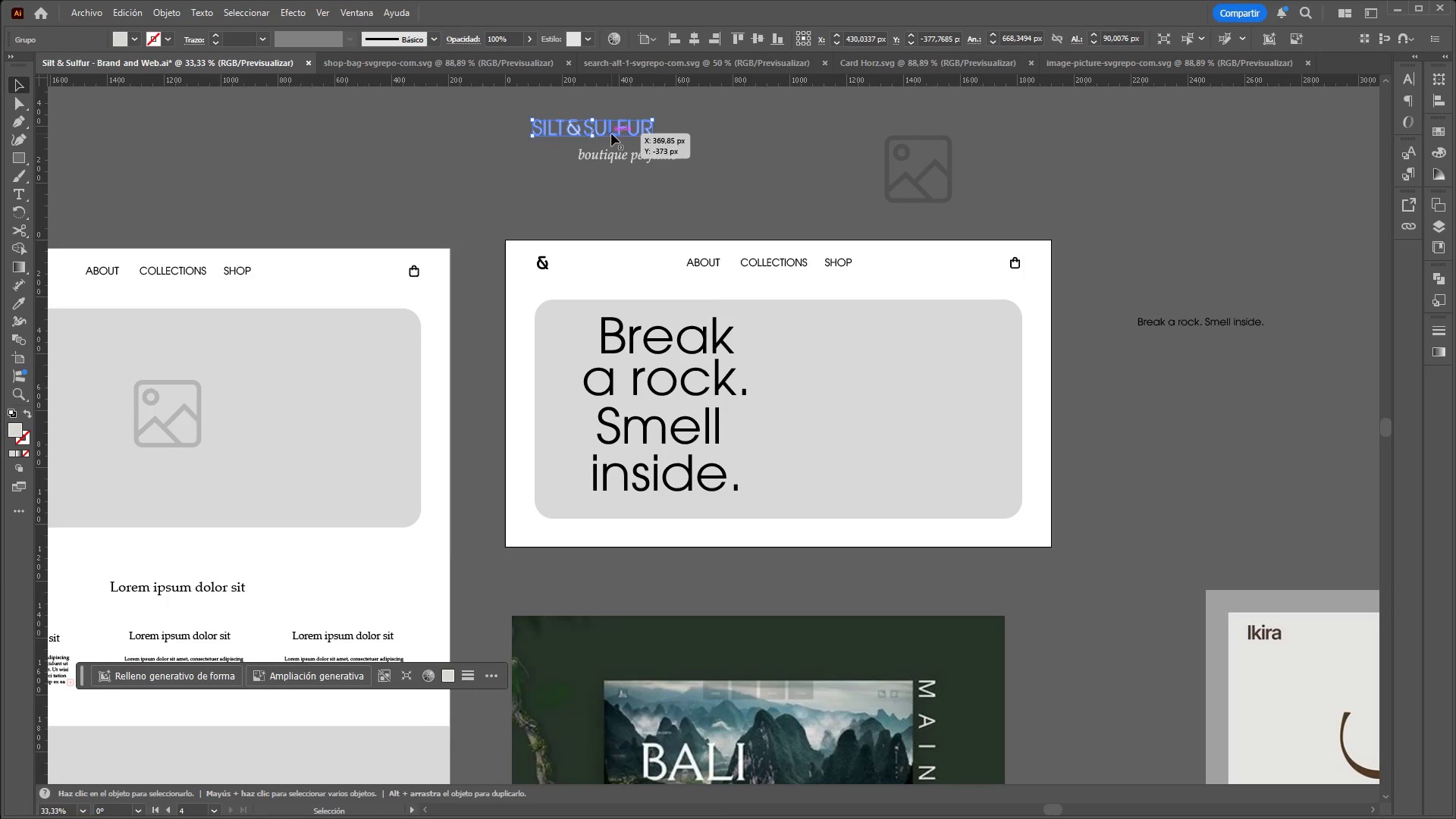 
hold_key(key=ShiftLeft, duration=0.75)
 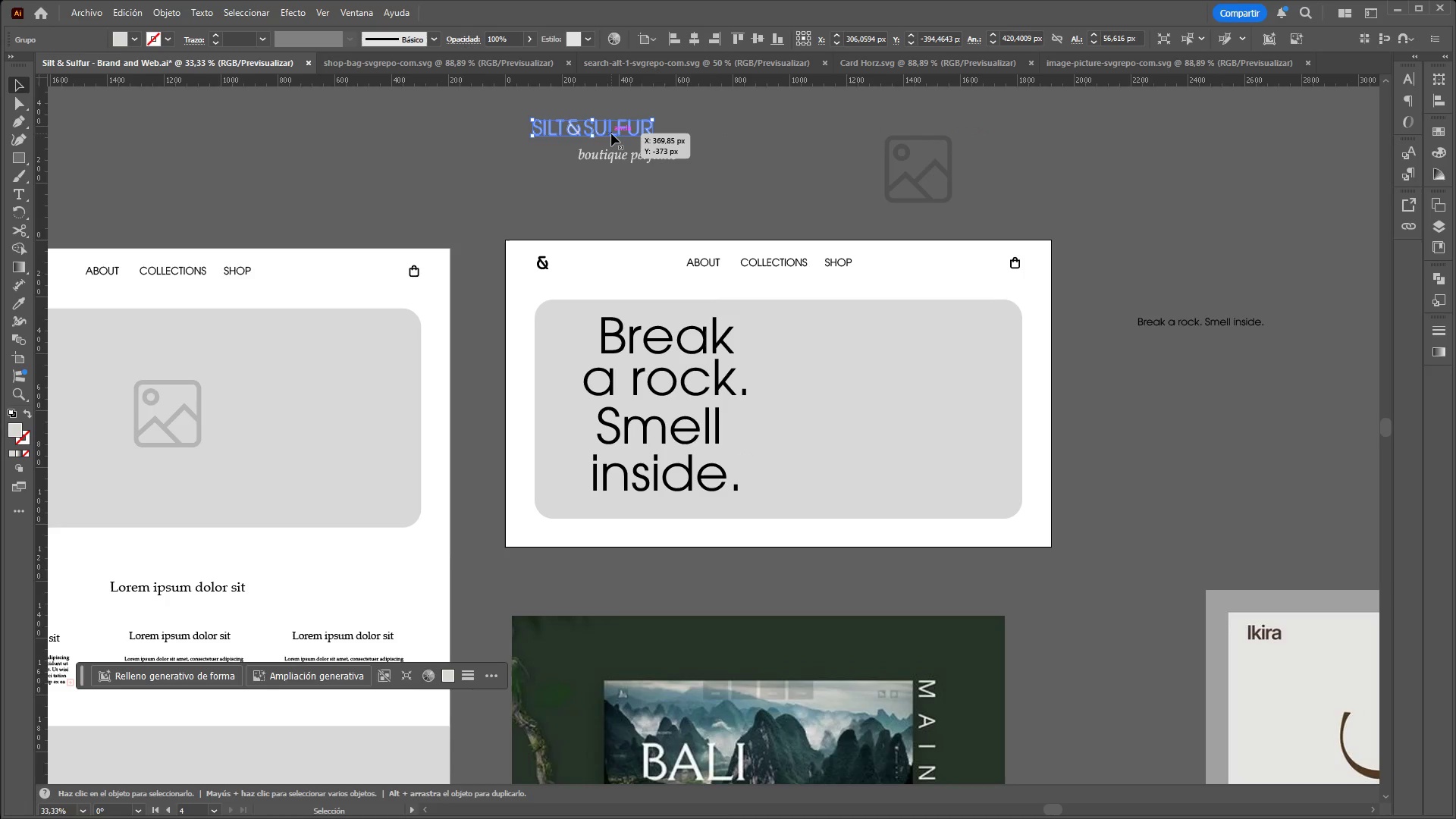 
left_click_drag(start_coordinate=[611, 133], to_coordinate=[937, 339])
 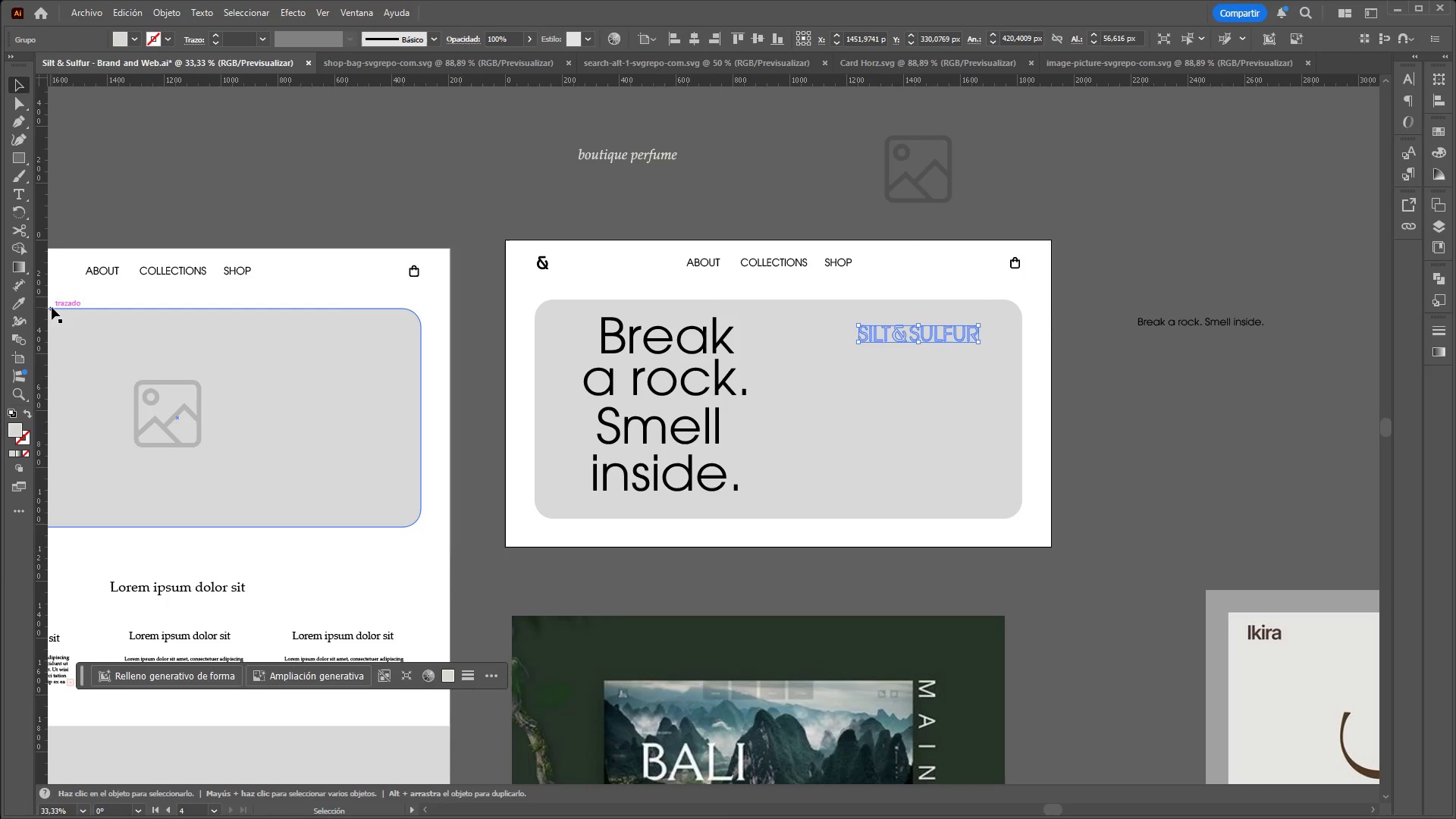 
left_click([23, 301])
 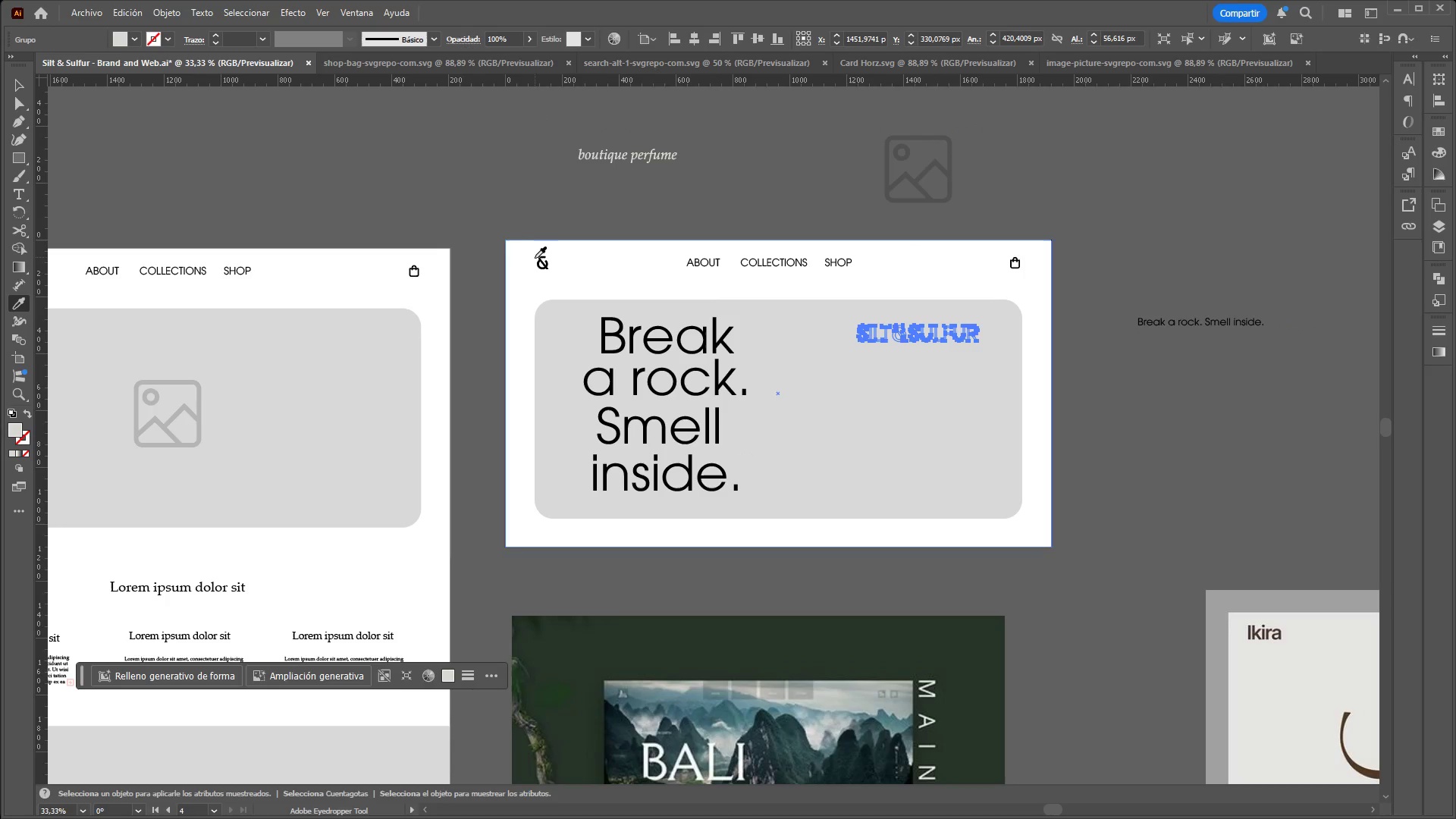 
left_click([538, 261])
 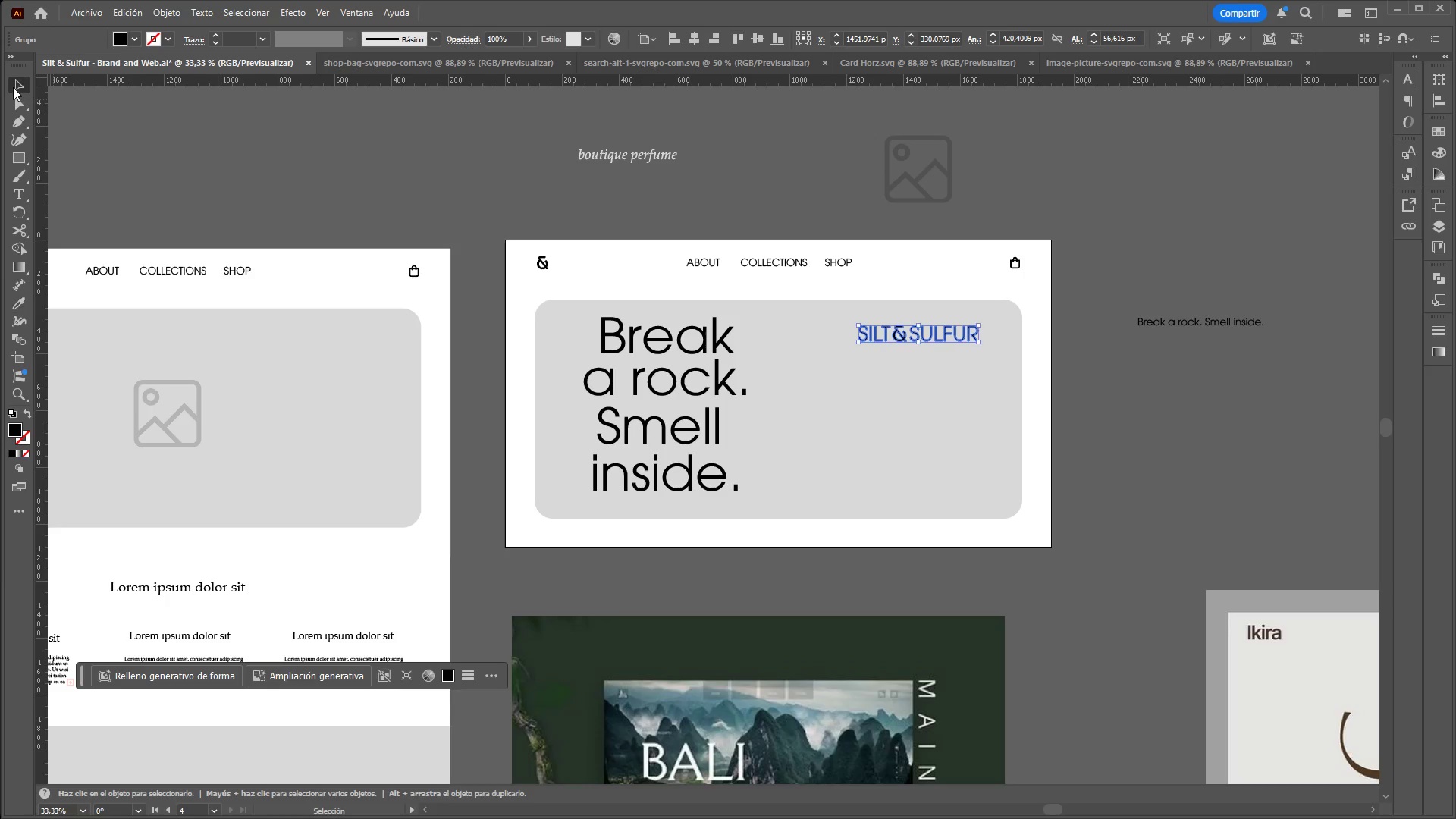 
left_click([208, 113])
 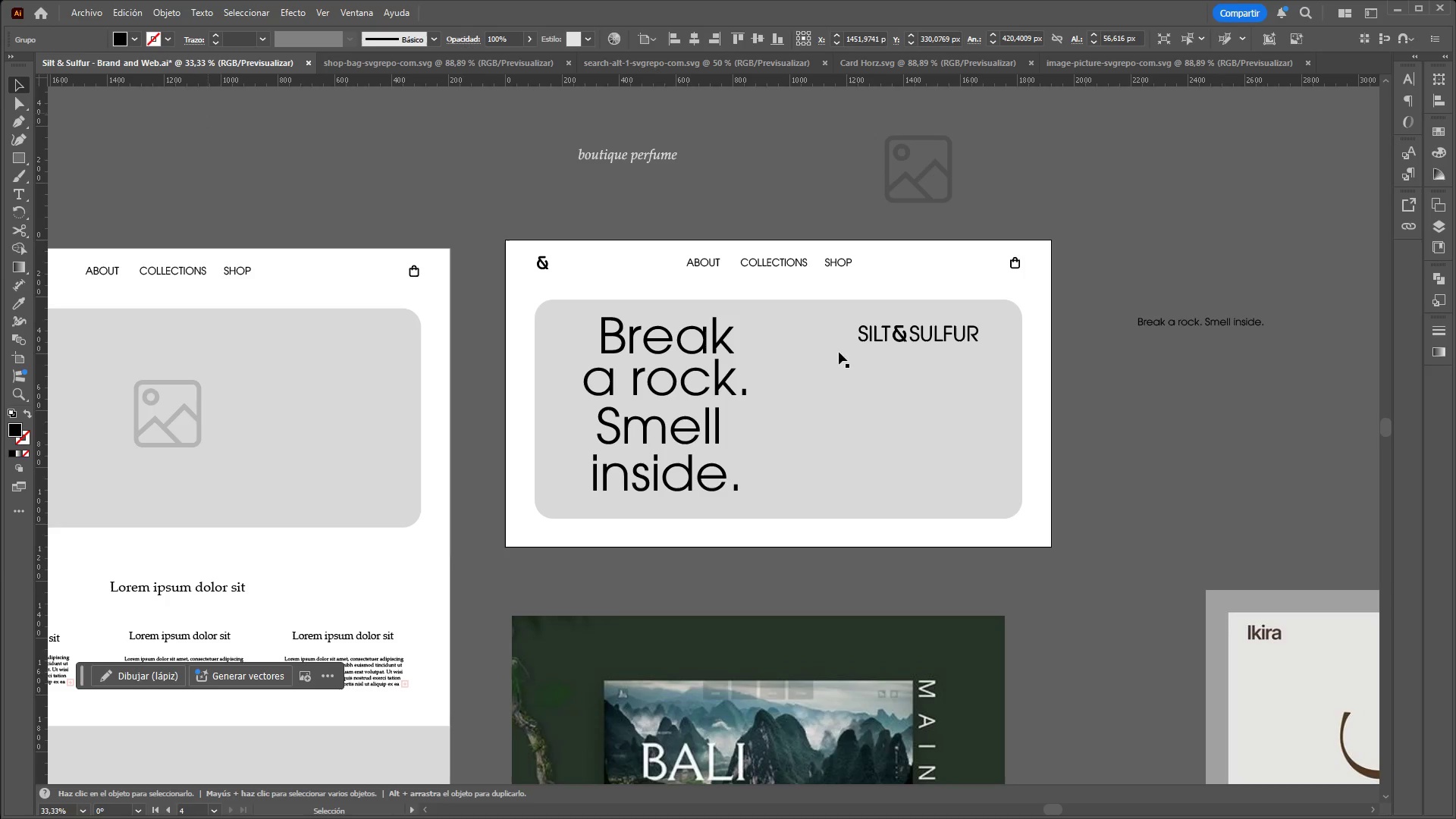 
hold_key(key=ControlLeft, duration=0.52)
hold_key(key=AltLeft, duration=0.44)
scroll: coordinate [942, 375], scroll_direction: up, amount: 1.0
 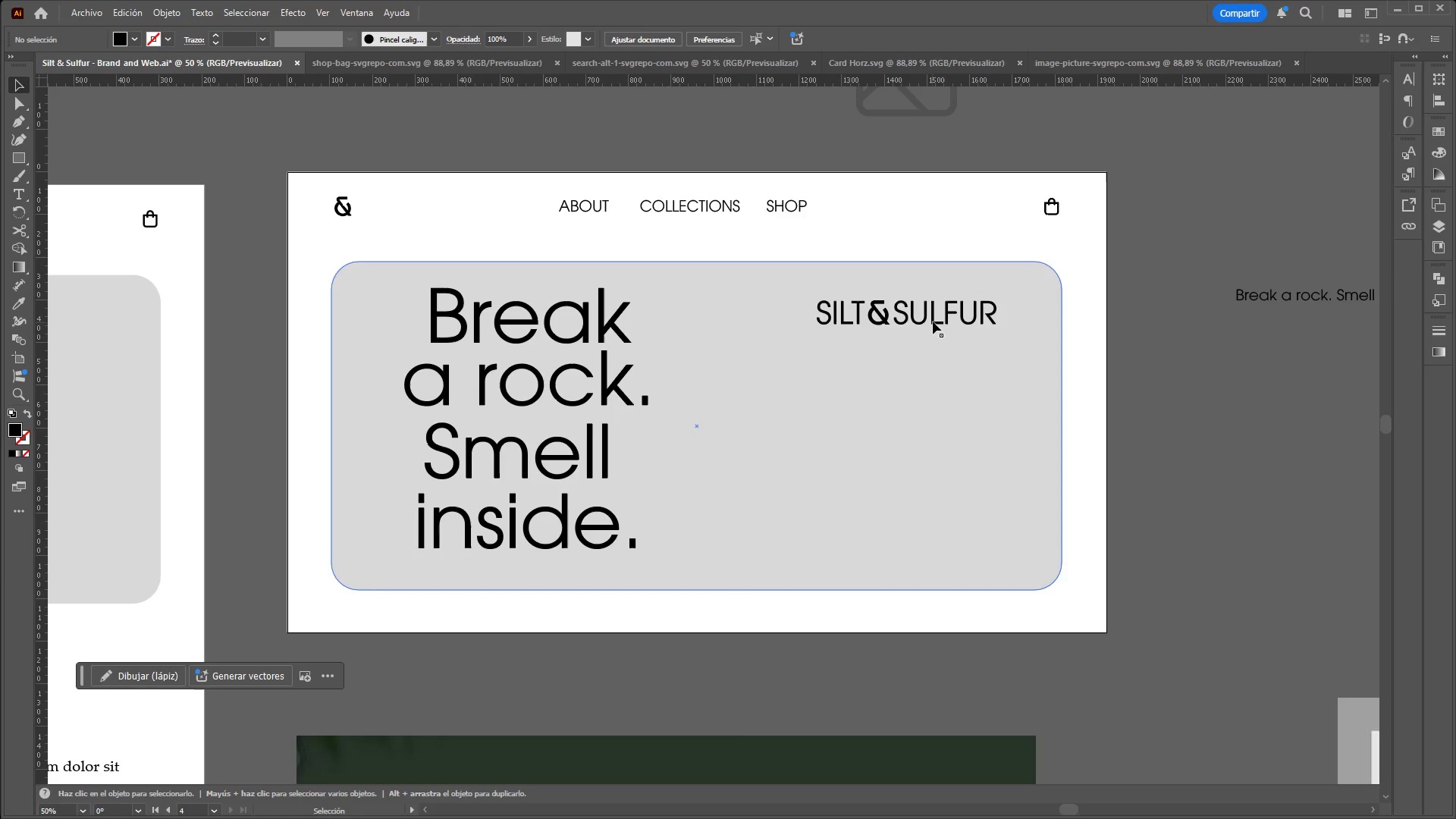 
left_click_drag(start_coordinate=[934, 320], to_coordinate=[965, 309])
 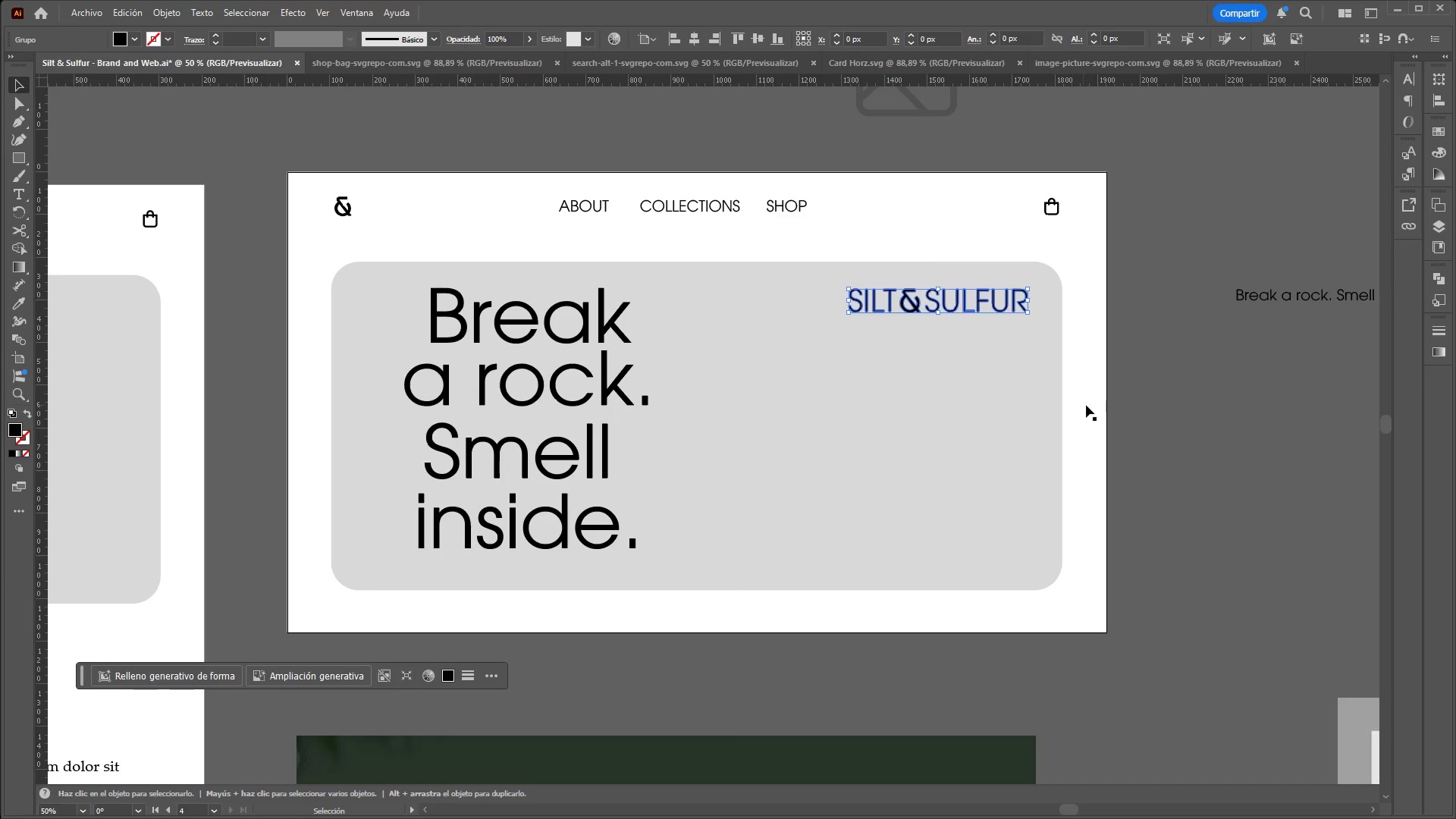 
left_click([1146, 417])
 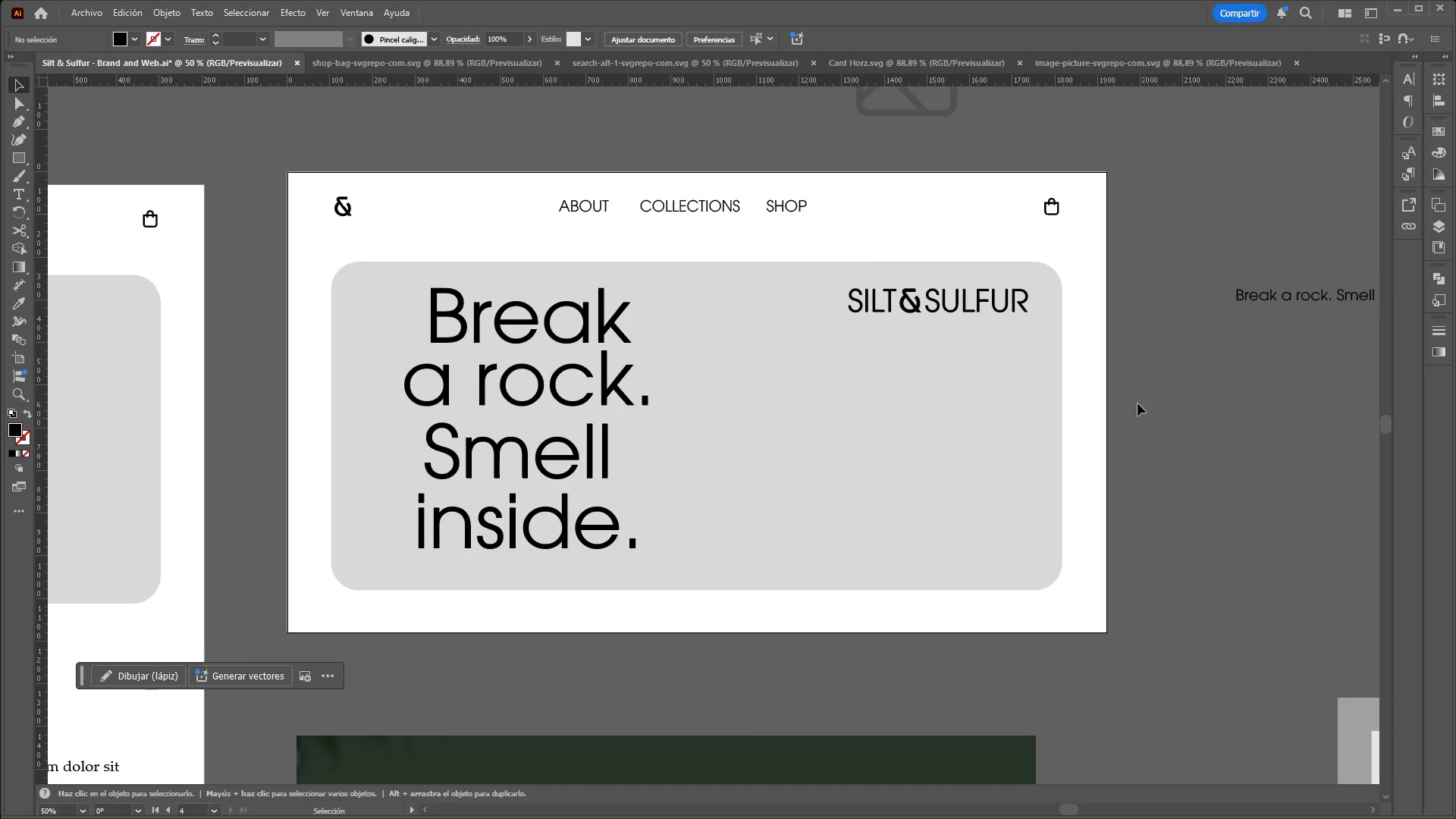 
hold_key(key=ControlLeft, duration=1.25)
hold_key(key=AltLeft, duration=1.27)
scroll: coordinate [848, 240], scroll_direction: down, amount: 2.0
 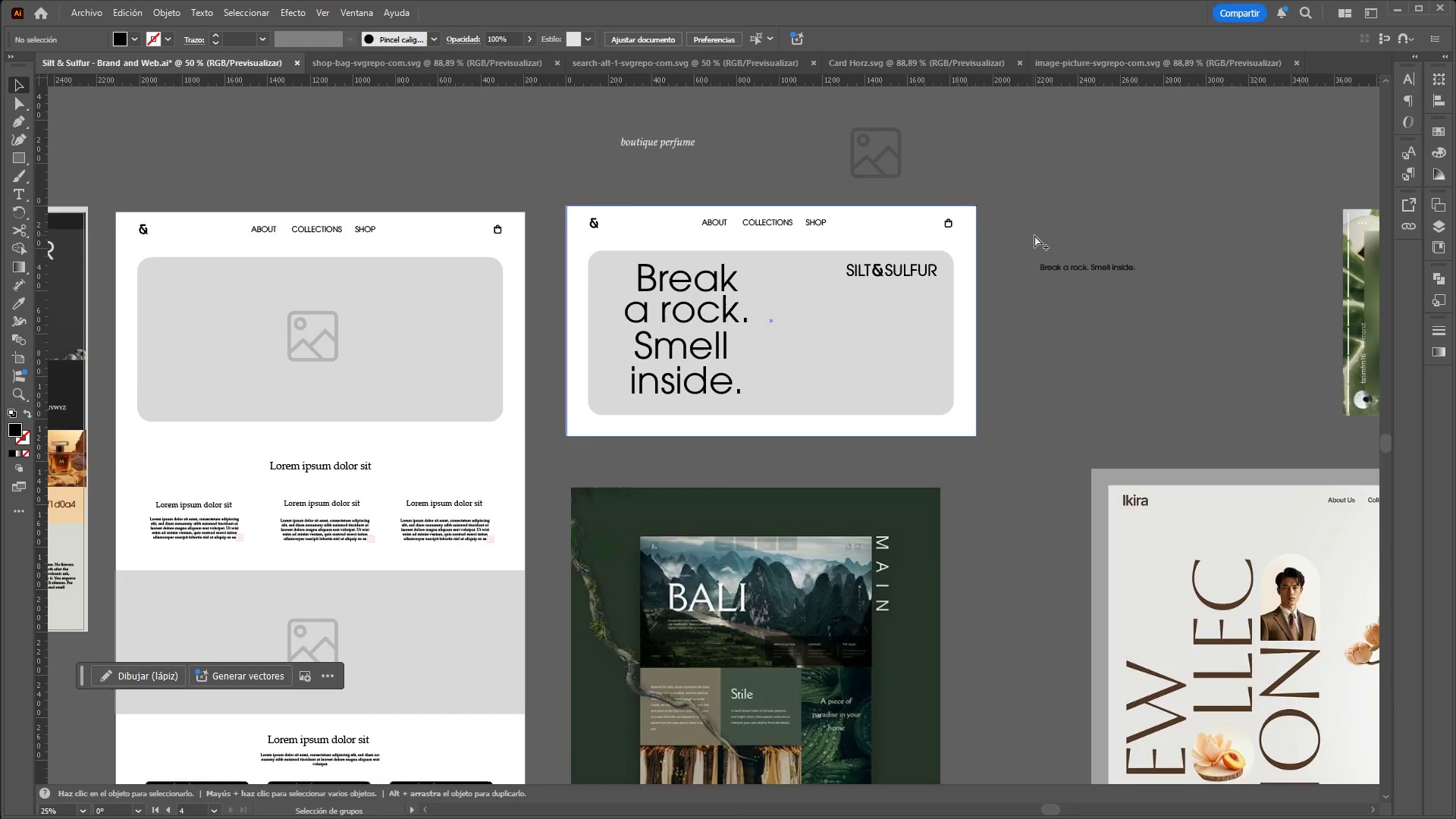 
scroll: coordinate [1036, 234], scroll_direction: up, amount: 2.0
 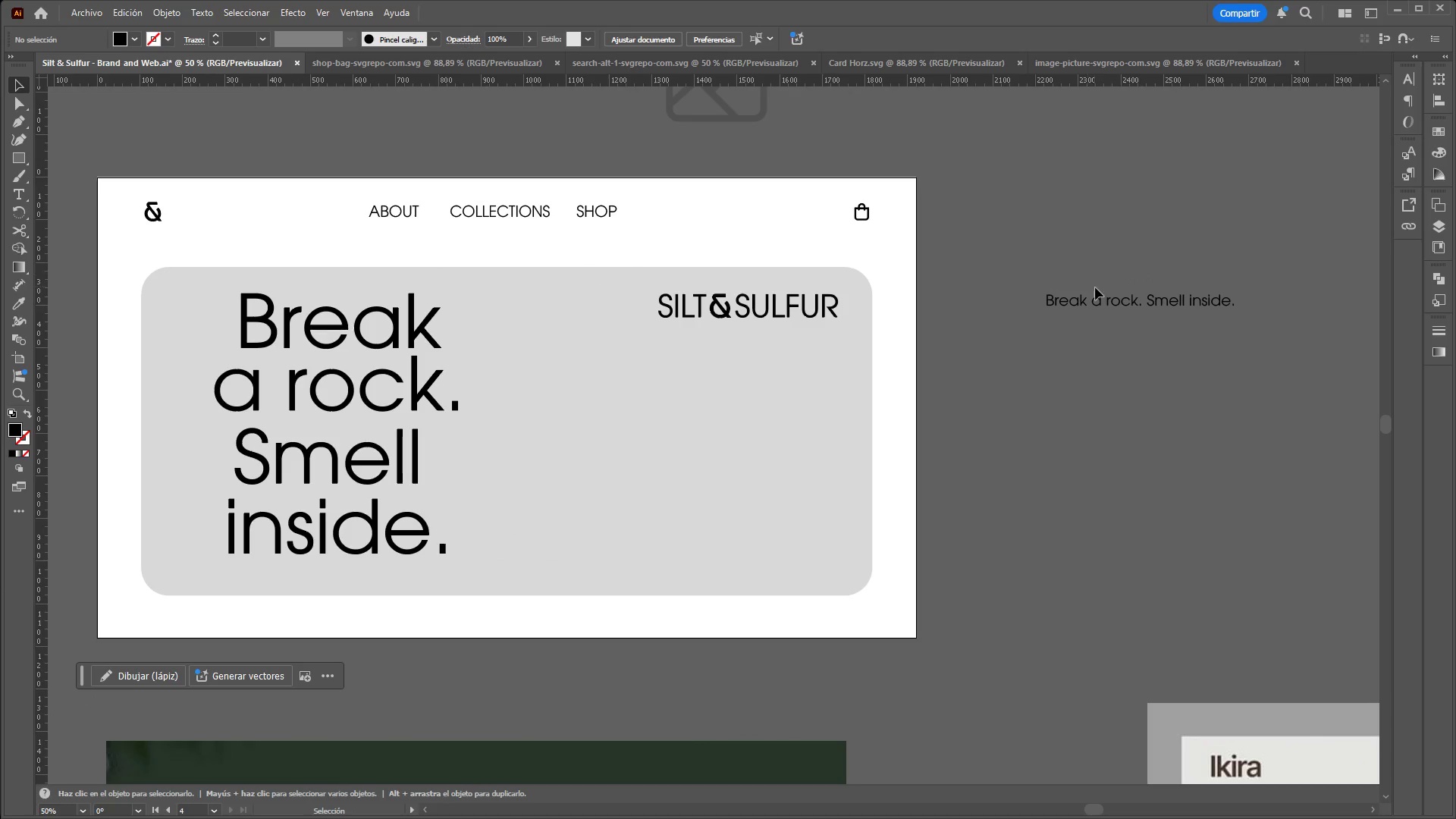 
left_click_drag(start_coordinate=[1045, 226], to_coordinate=[1250, 406])
 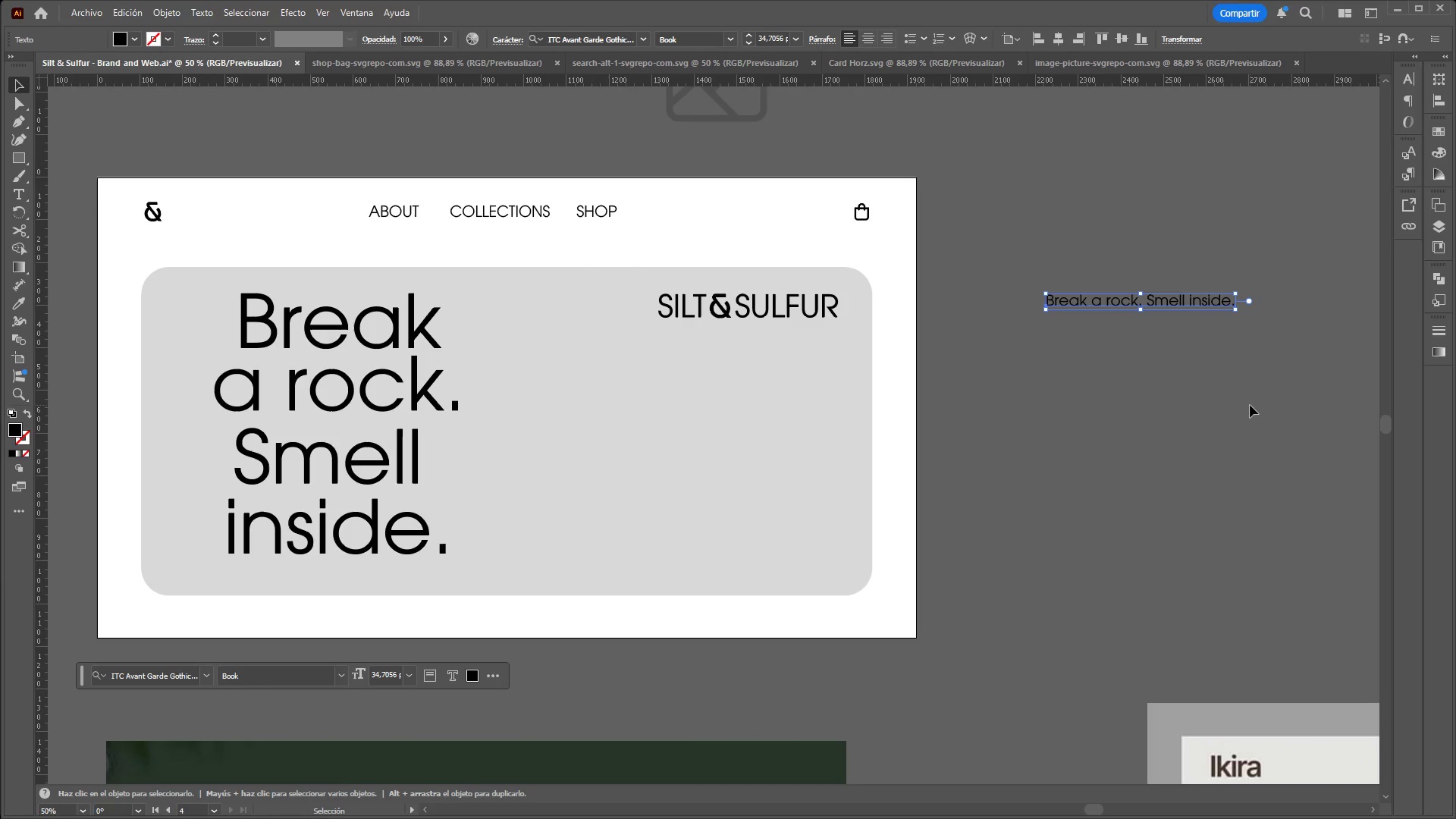 
key(Control+X)
 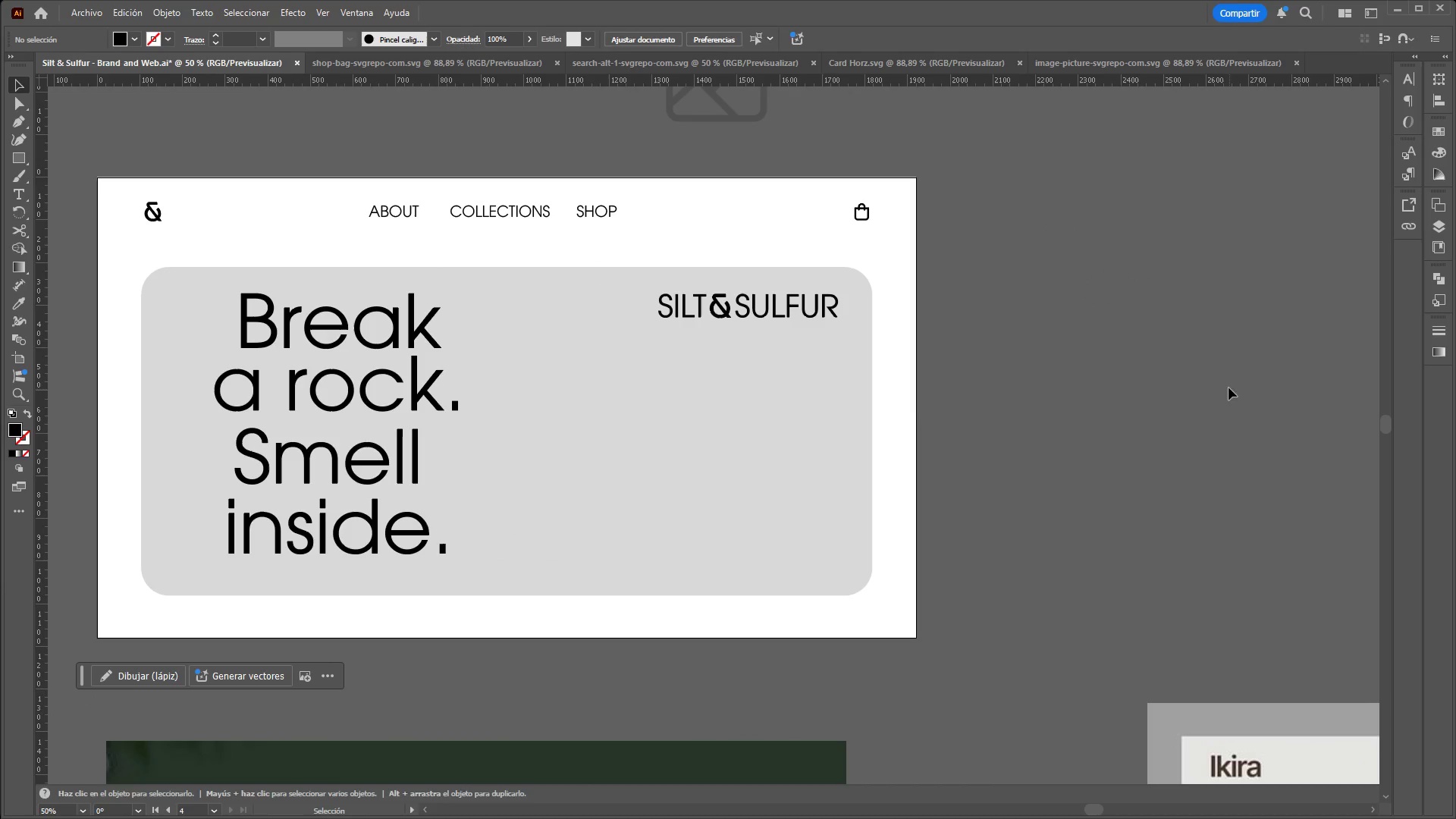 
hold_key(key=ControlLeft, duration=1.86)
hold_key(key=AltLeft, duration=1.5)
scroll: coordinate [1216, 331], scroll_direction: down, amount: 3.0
 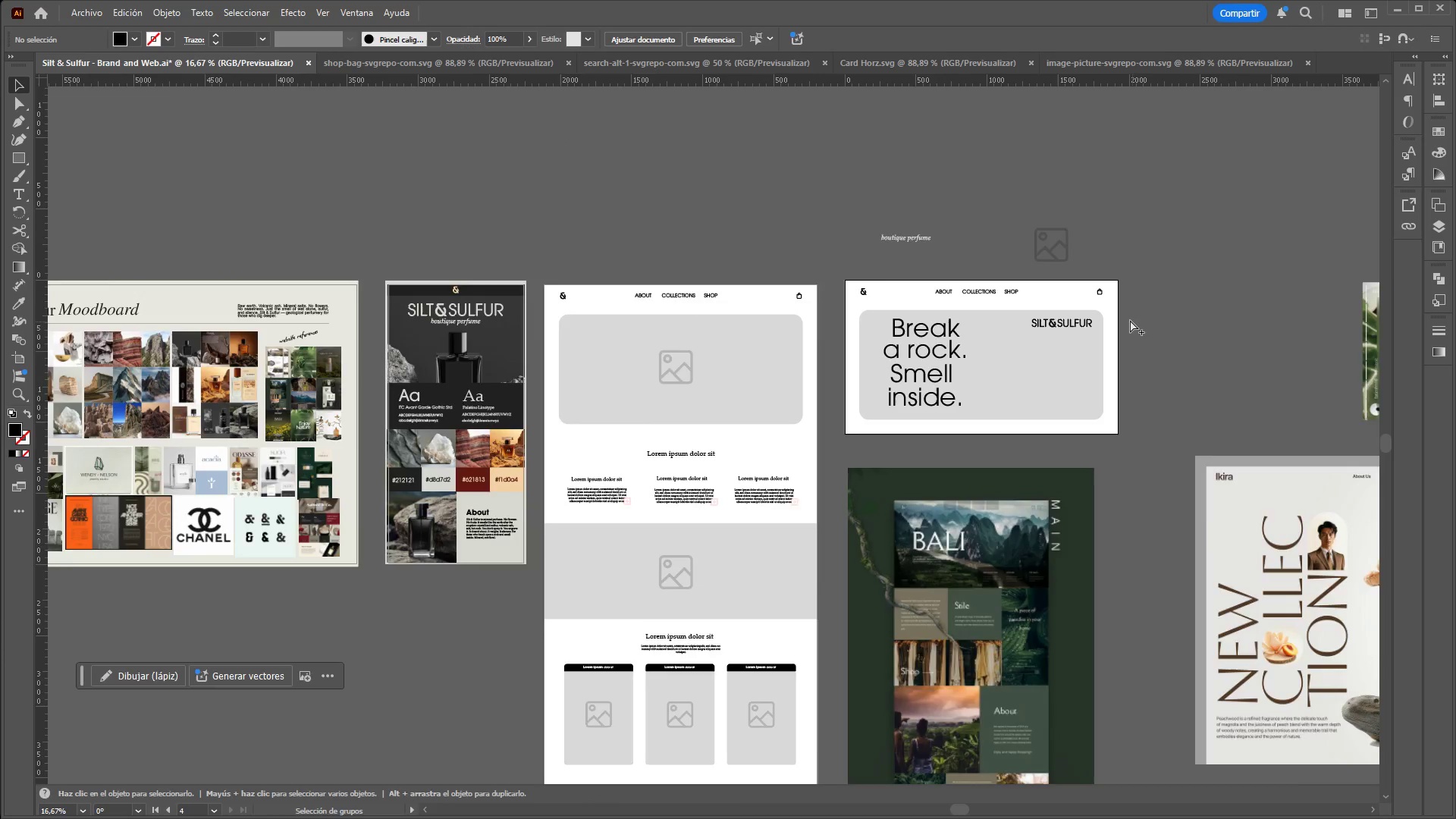 
hold_key(key=AltLeft, duration=0.31)
 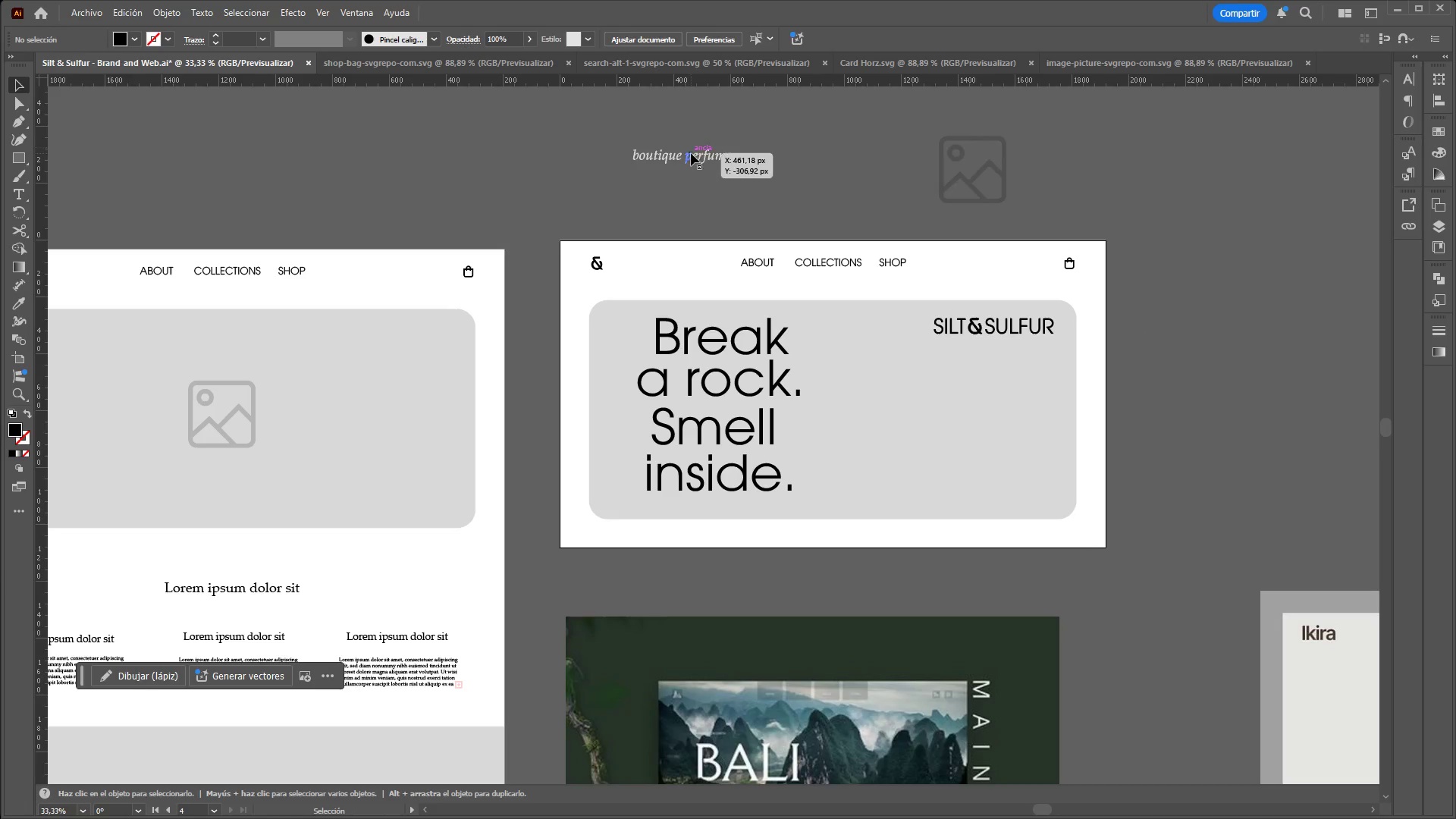 
scroll: coordinate [1130, 320], scroll_direction: up, amount: 2.0
 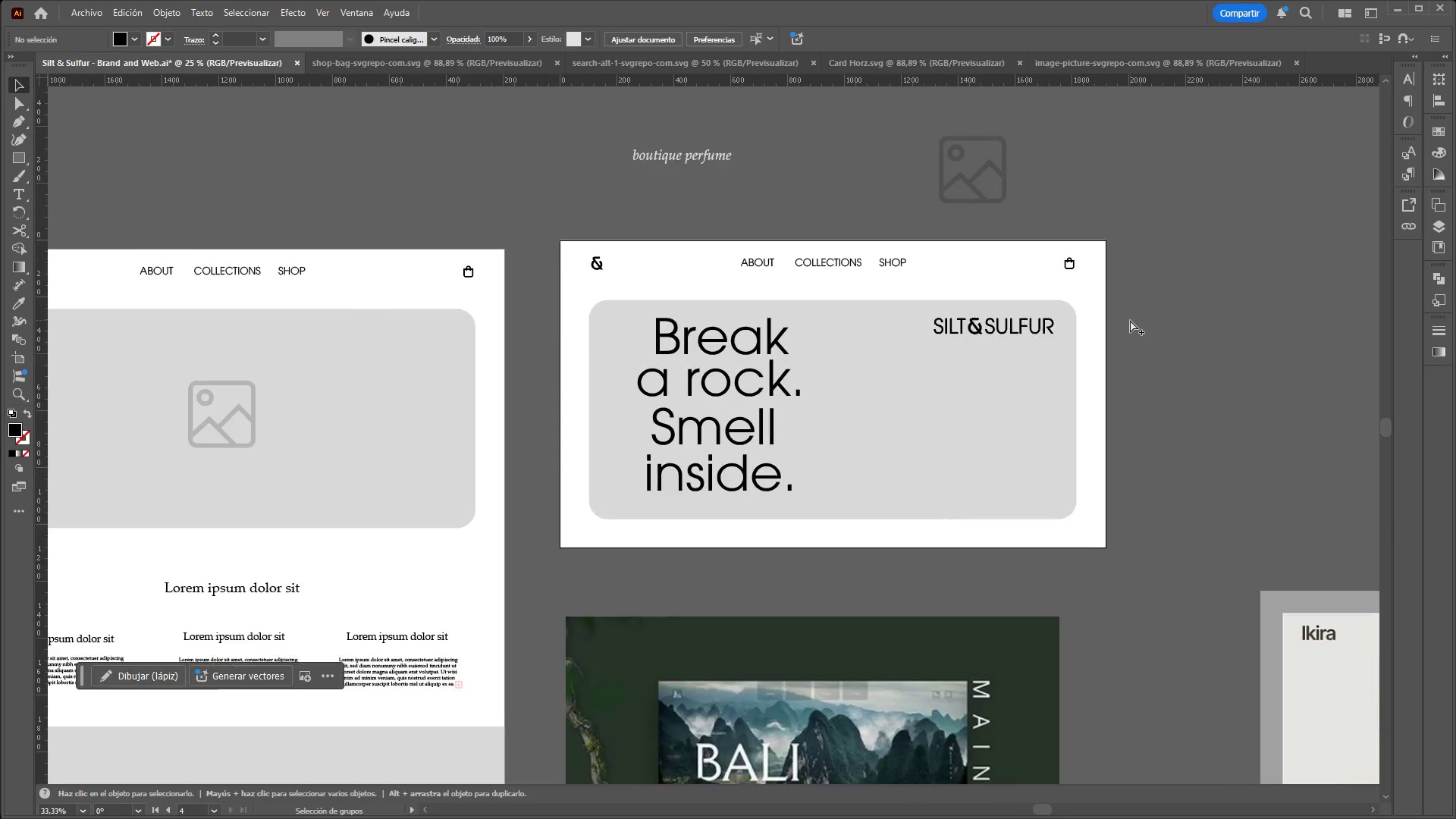 
left_click_drag(start_coordinate=[691, 153], to_coordinate=[1187, 327])
 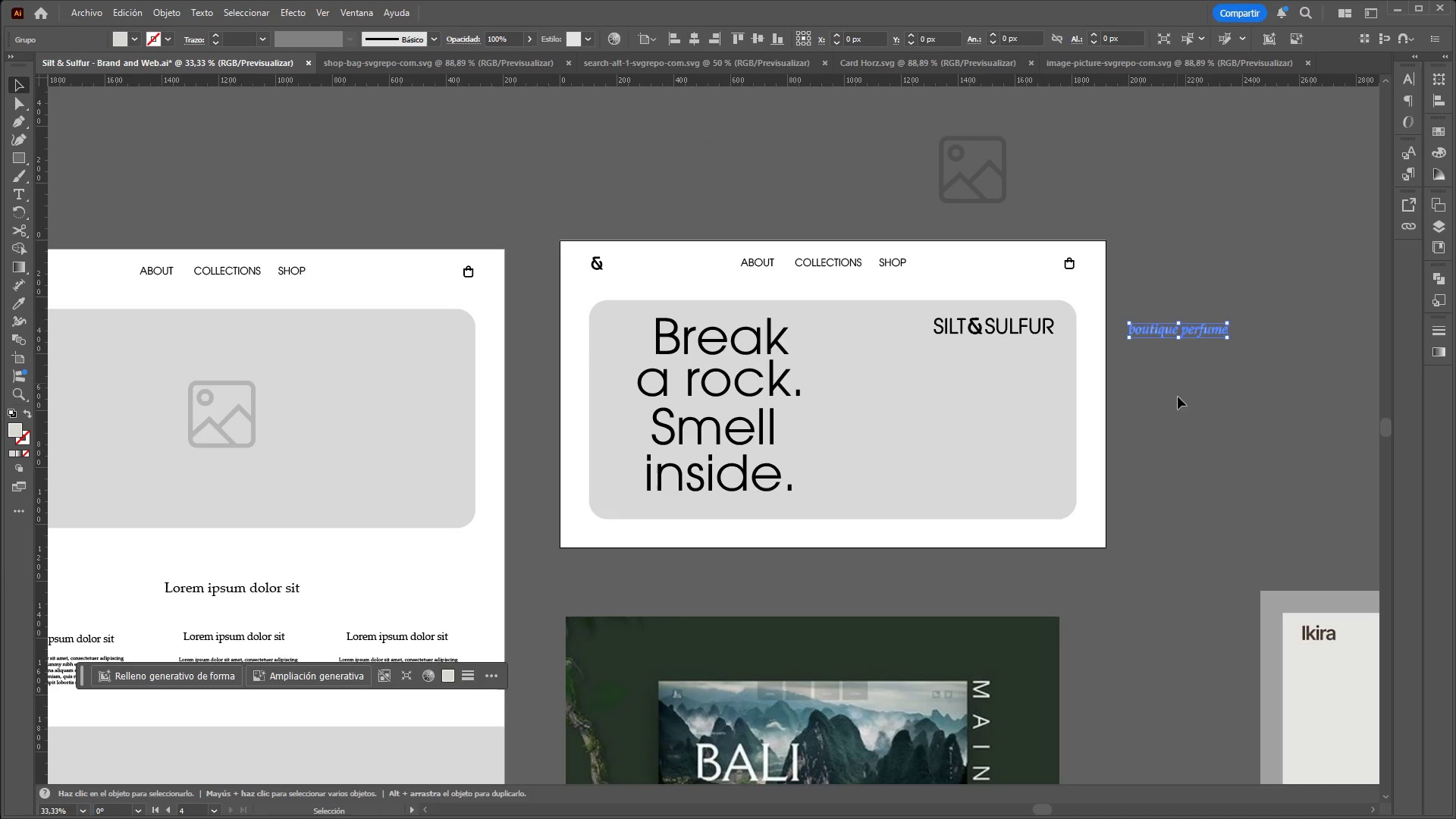 
key(Control+X)
 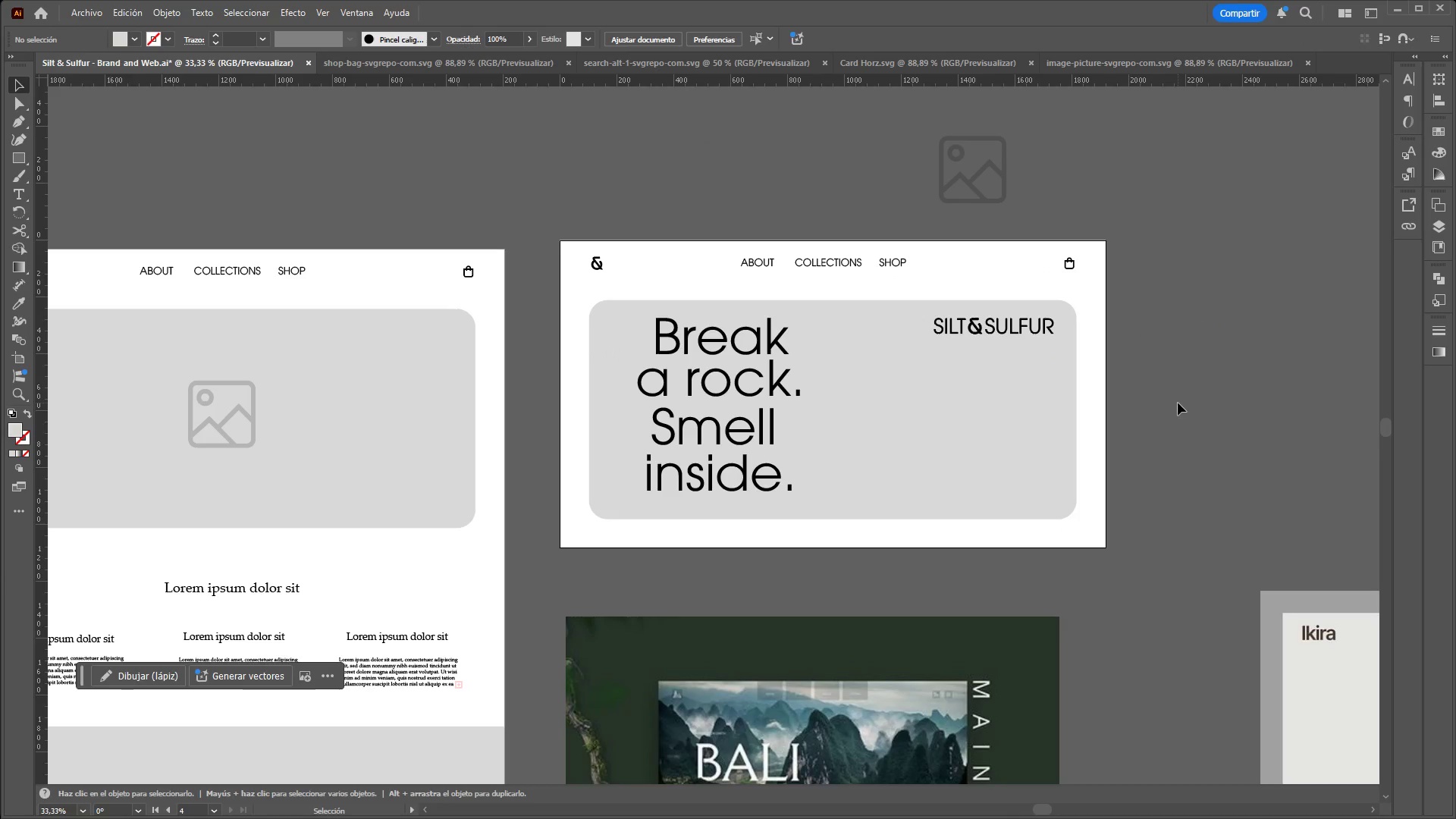 
hold_key(key=ControlLeft, duration=0.88)
hold_key(key=AltLeft, duration=0.81)
scroll: coordinate [1166, 363], scroll_direction: none, amount: 0.0
 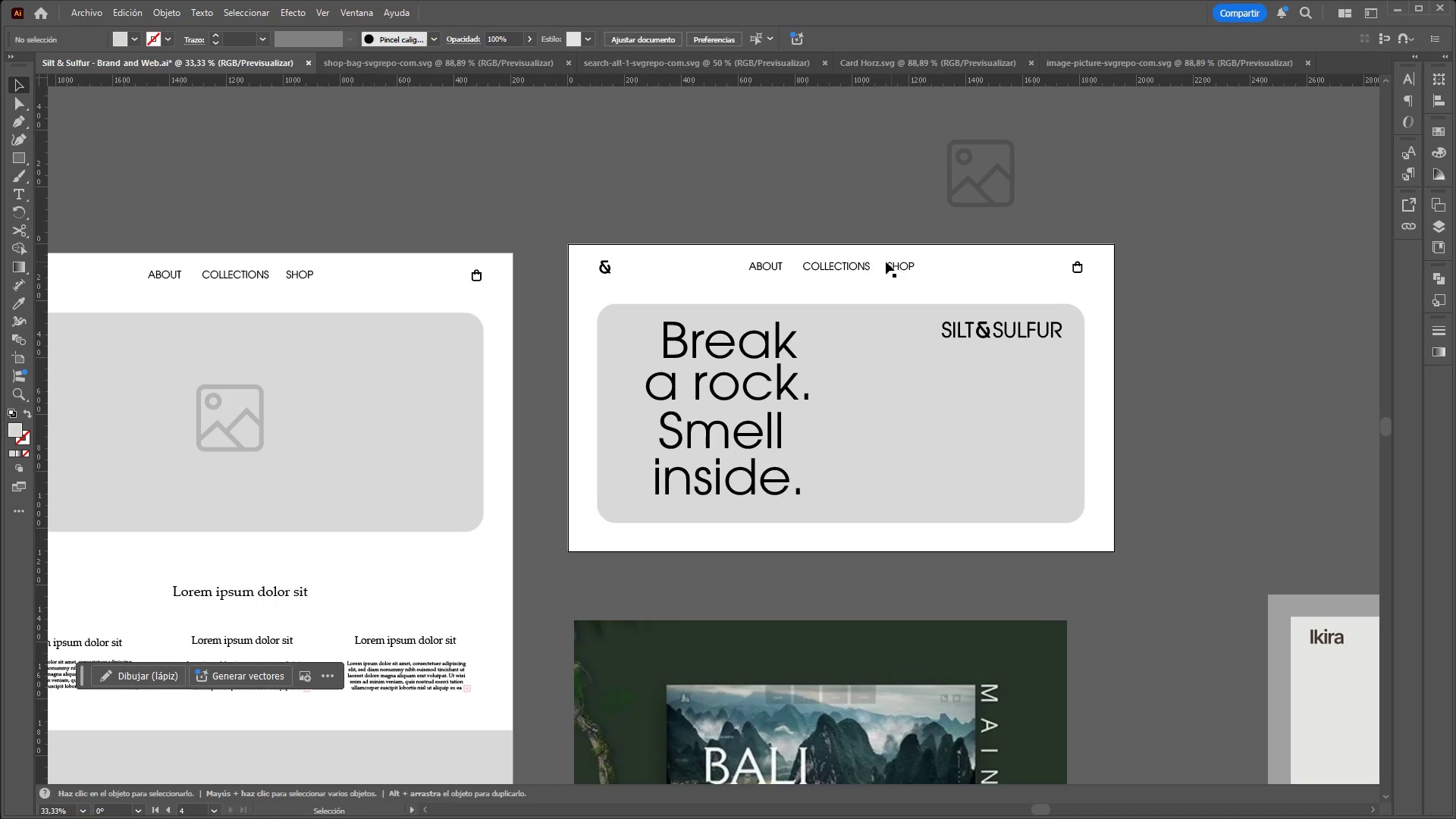 
left_click([848, 265])
 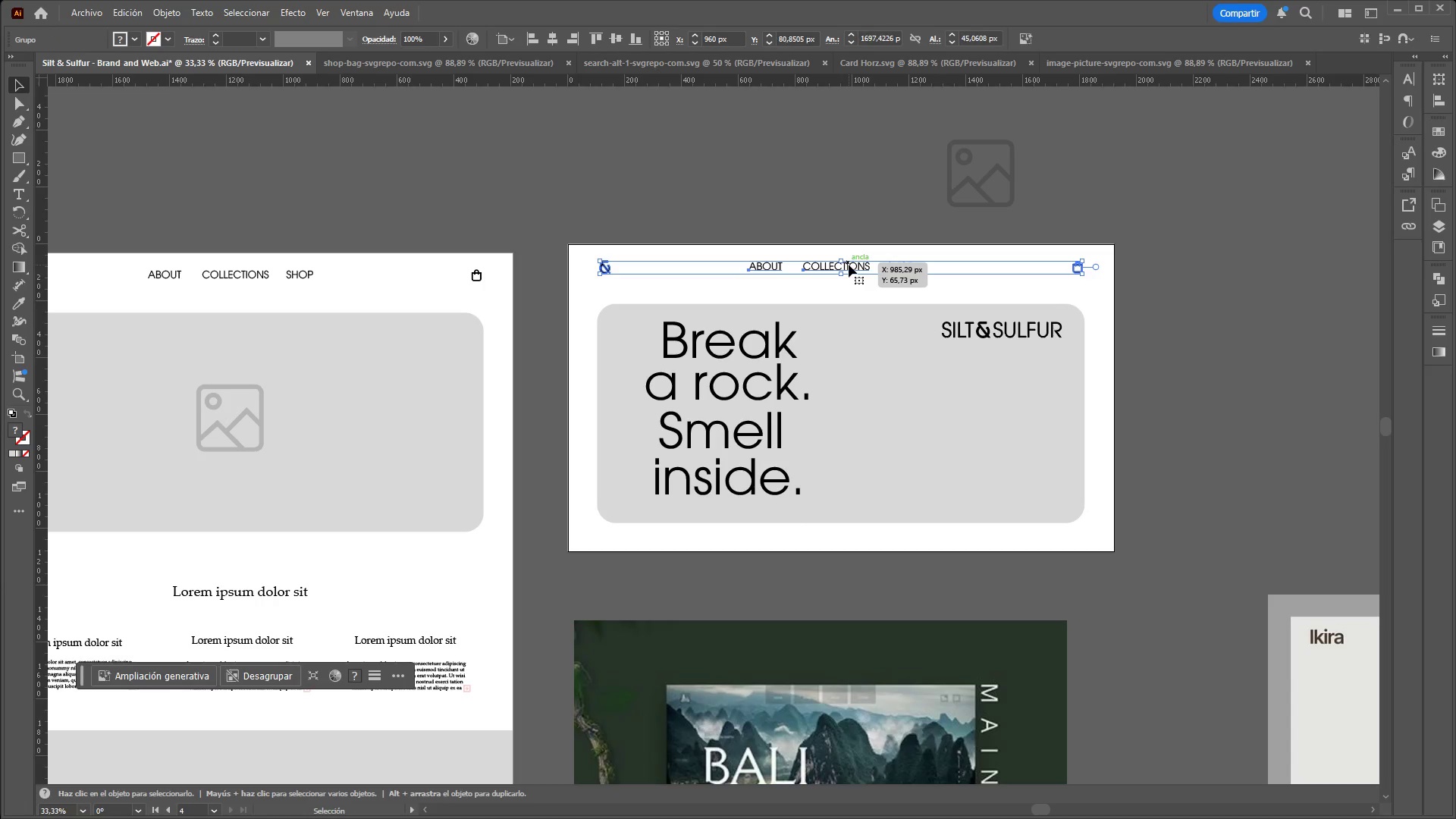 
right_click([849, 265])
 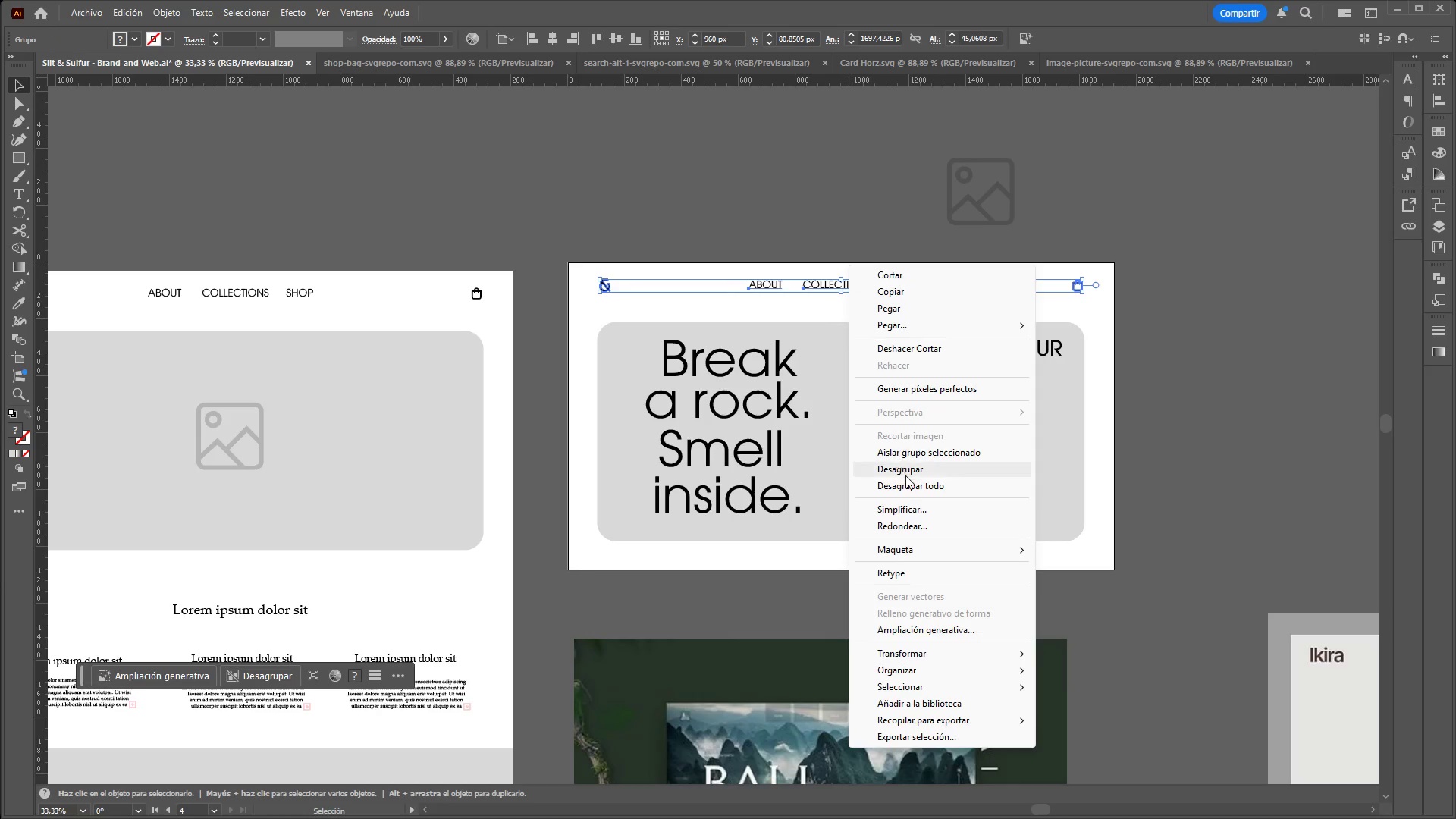 
scroll: coordinate [849, 265], scroll_direction: up, amount: 1.0
 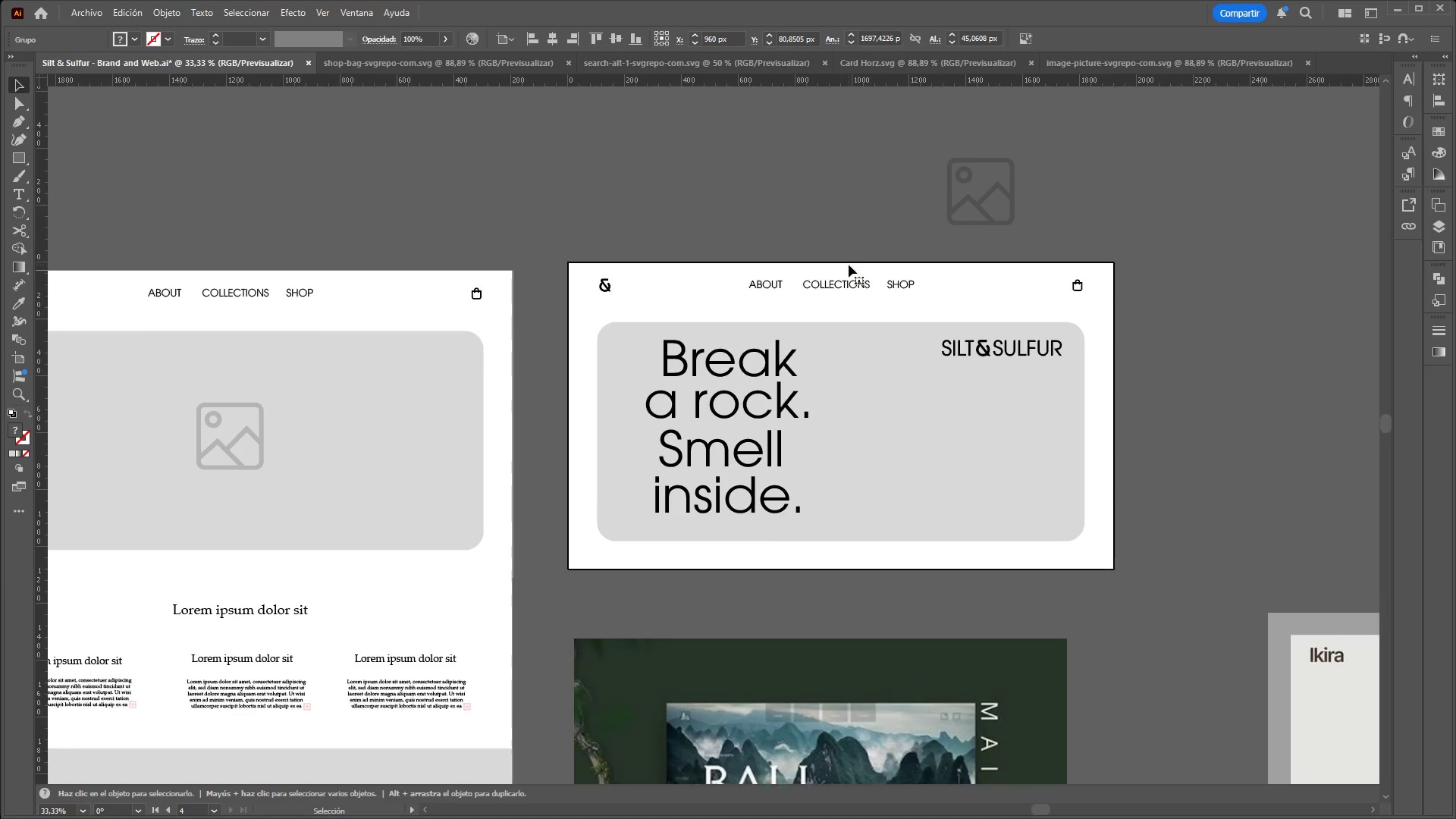 
left_click([905, 475])
 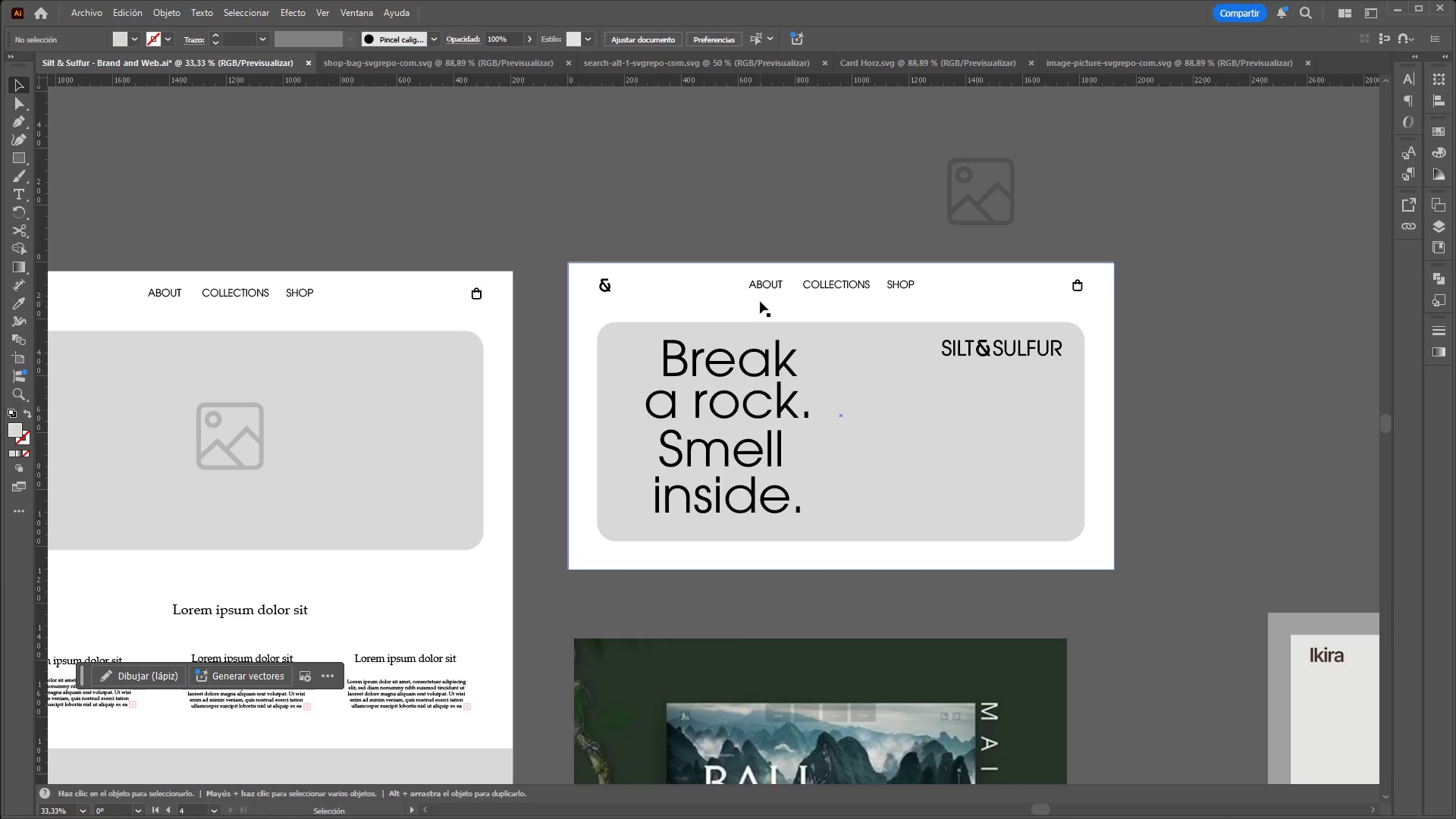 
left_click([771, 288])
 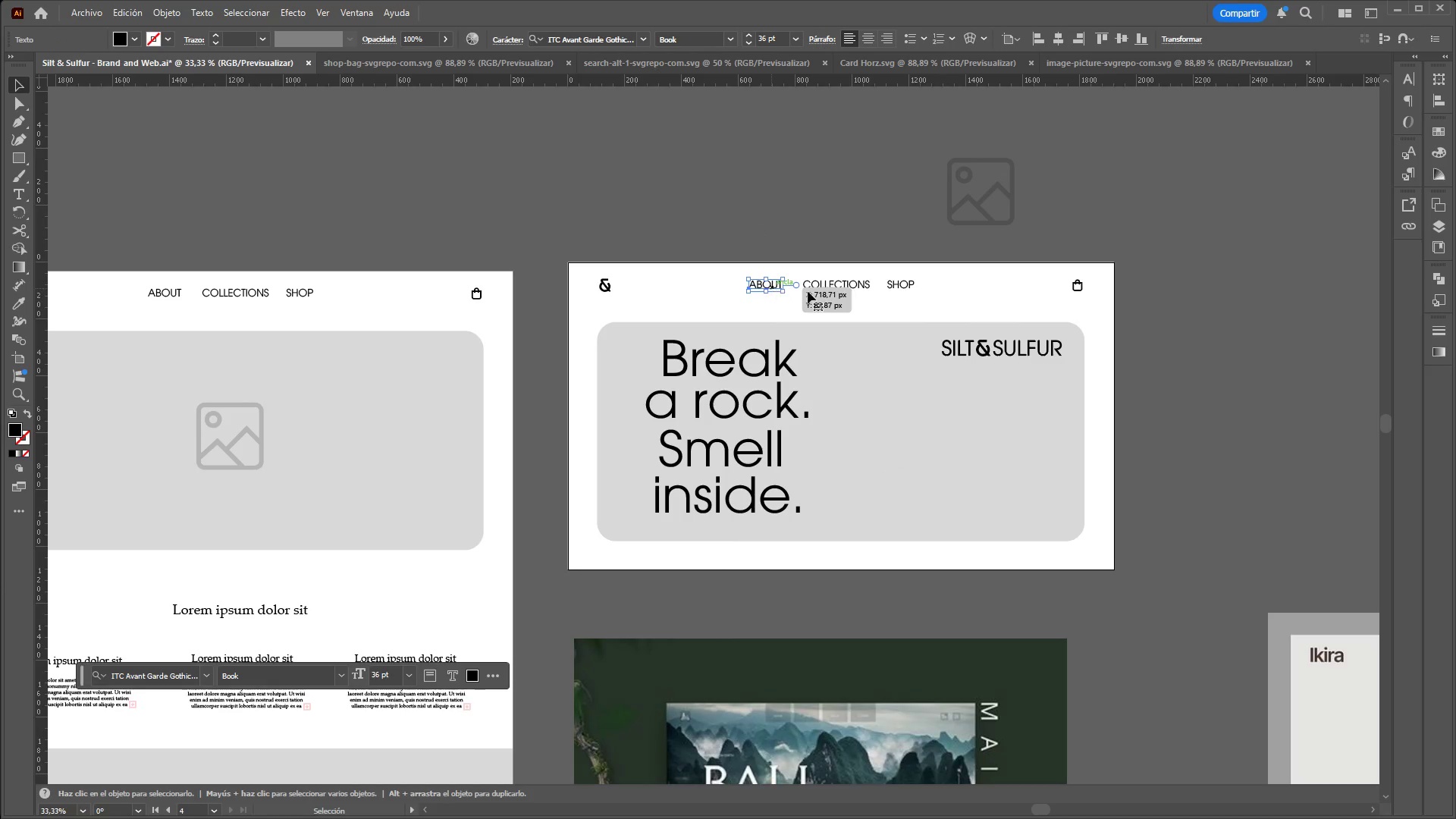 
hold_key(key=ShiftLeft, duration=1.5)
left_click([851, 285])
 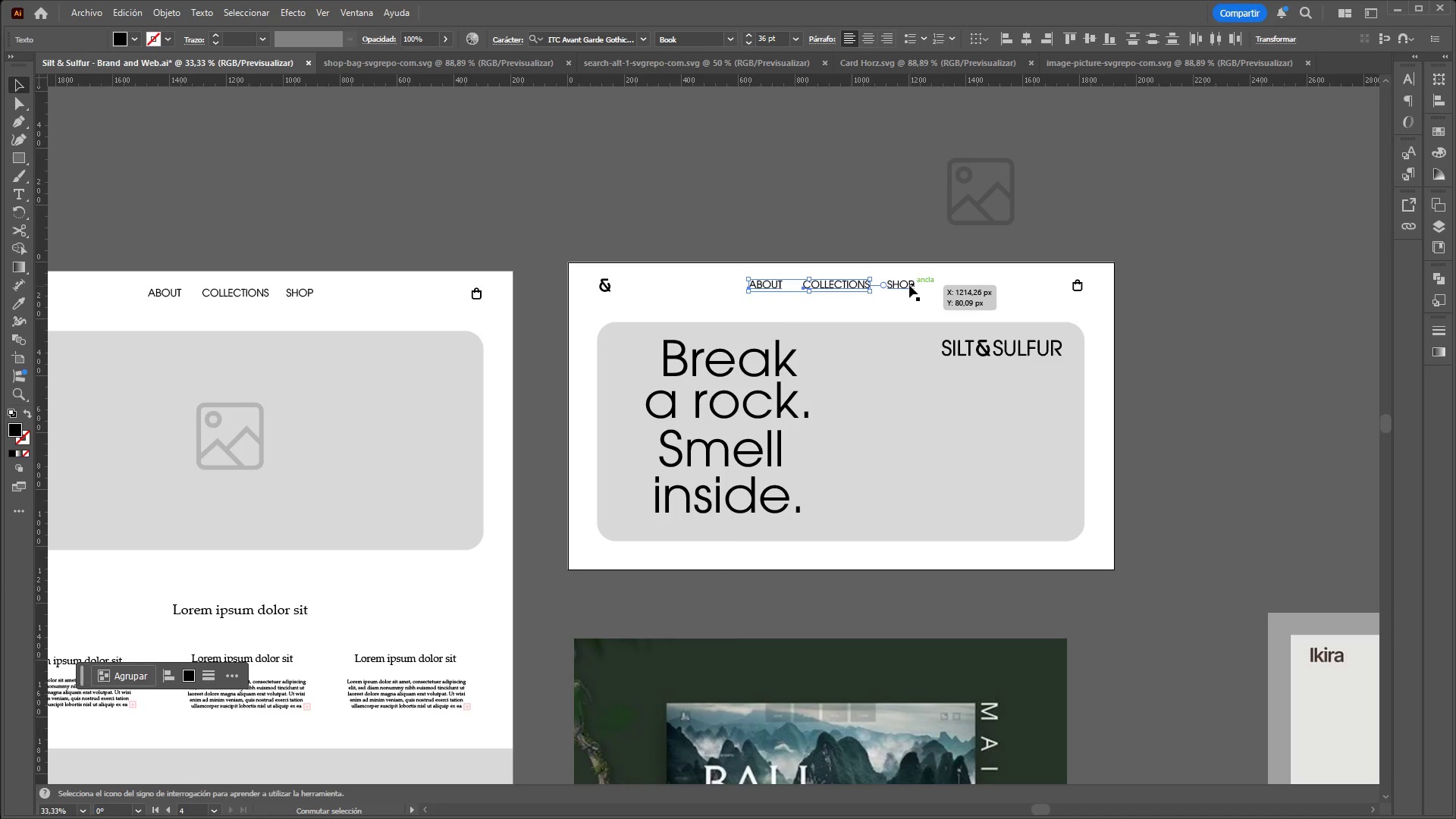 
key(Shift+ShiftLeft)
 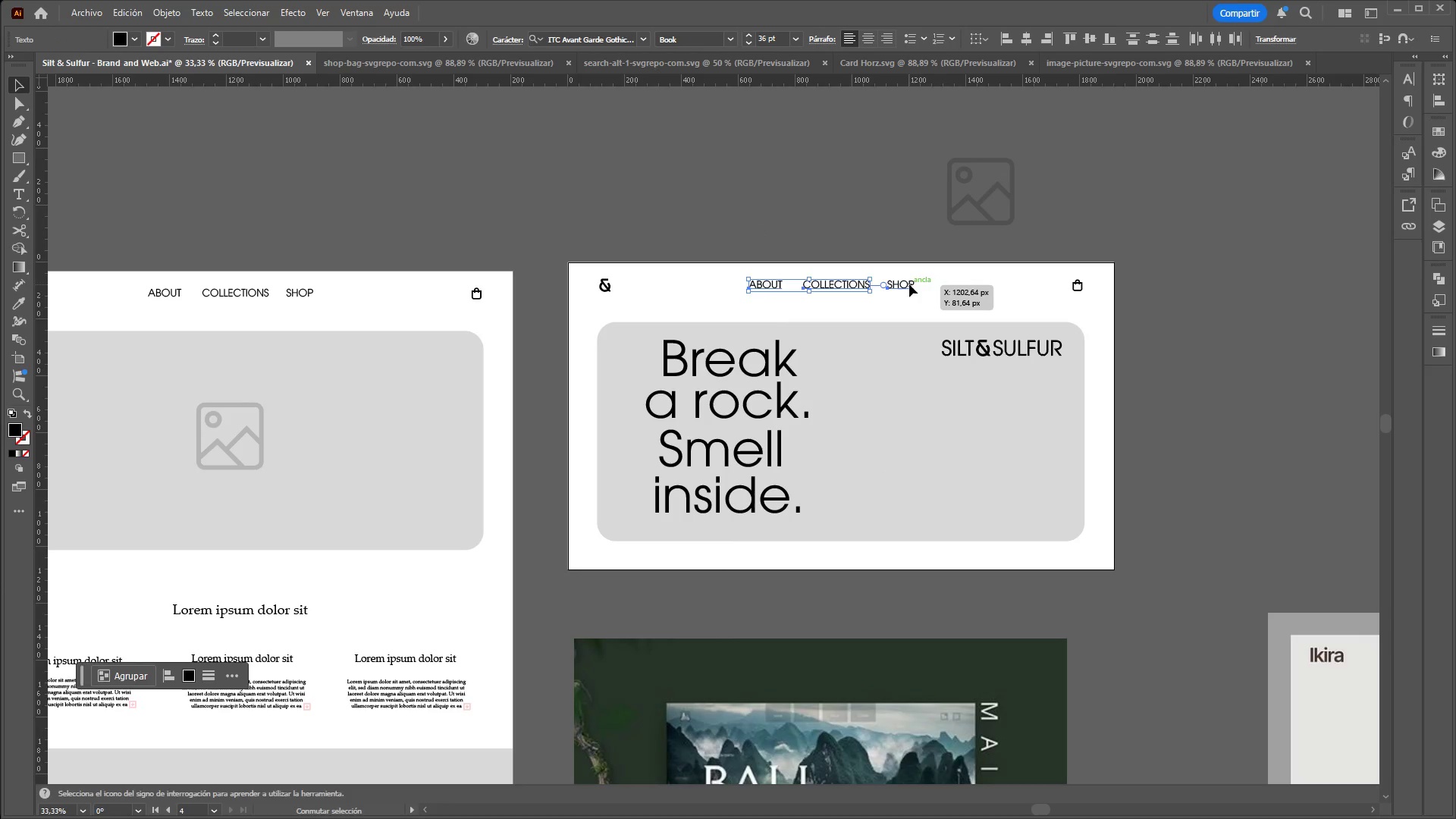 
key(Shift+ShiftLeft)
 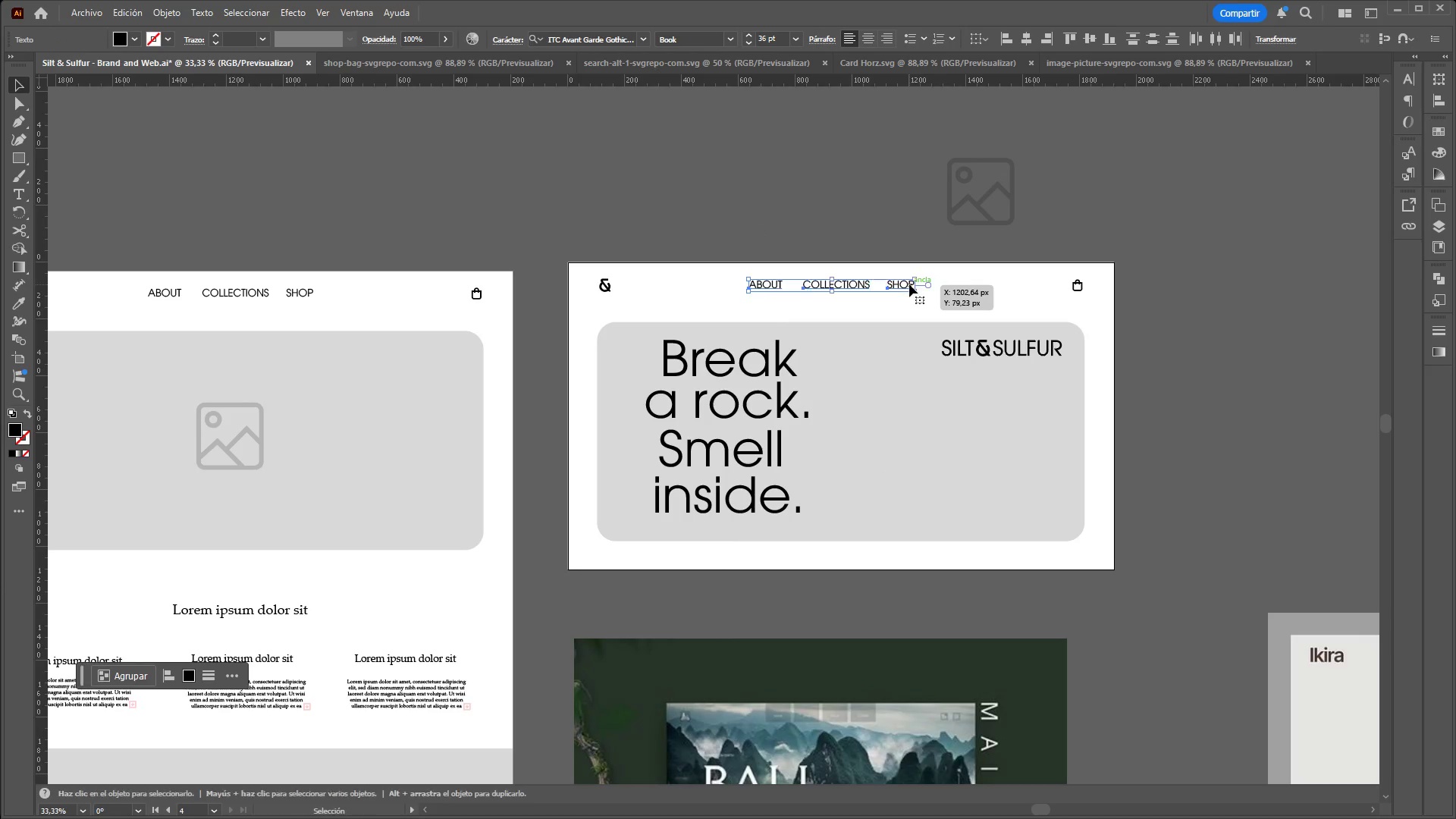 
right_click([909, 284])
 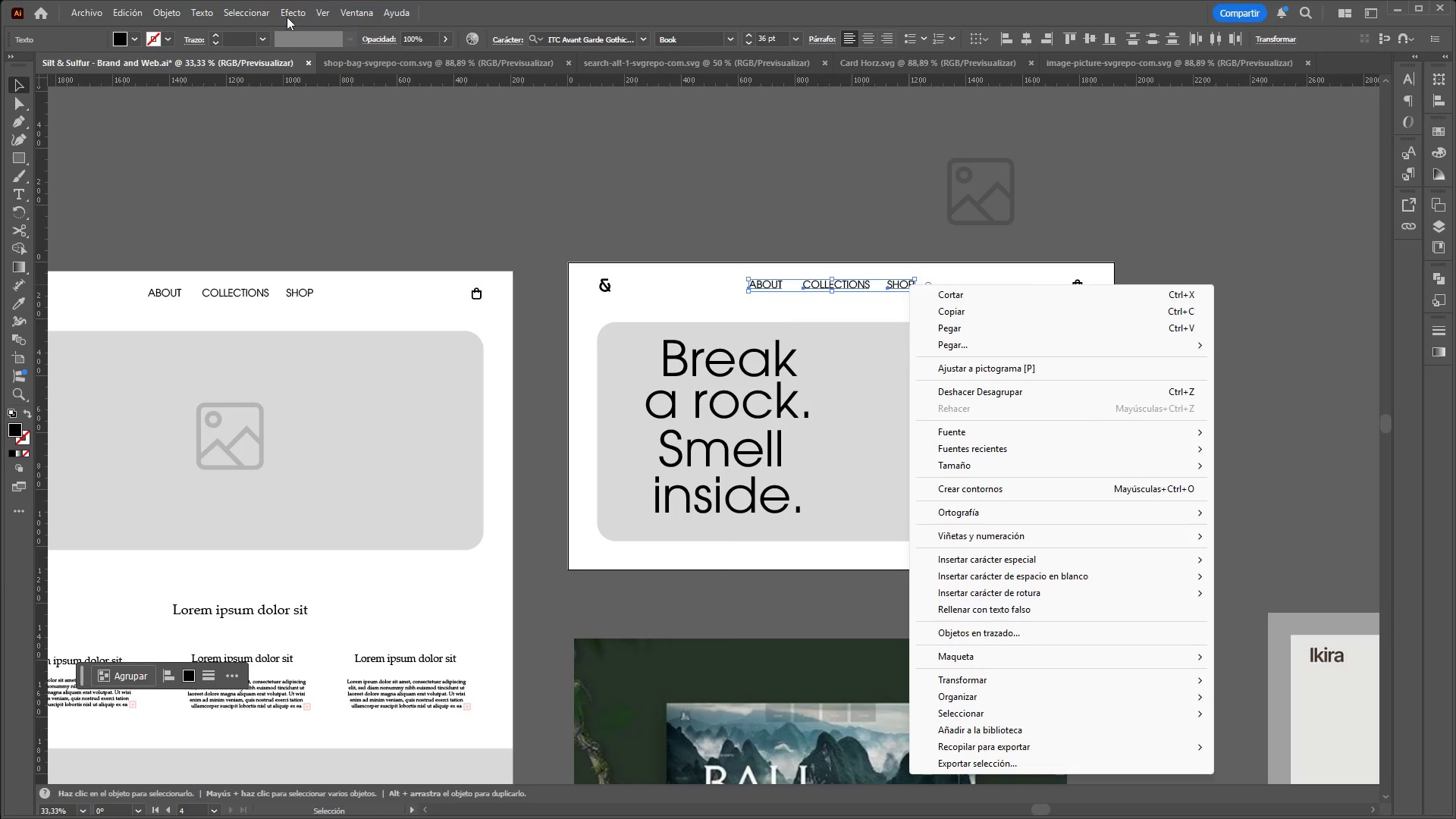 
left_click([176, 13])
 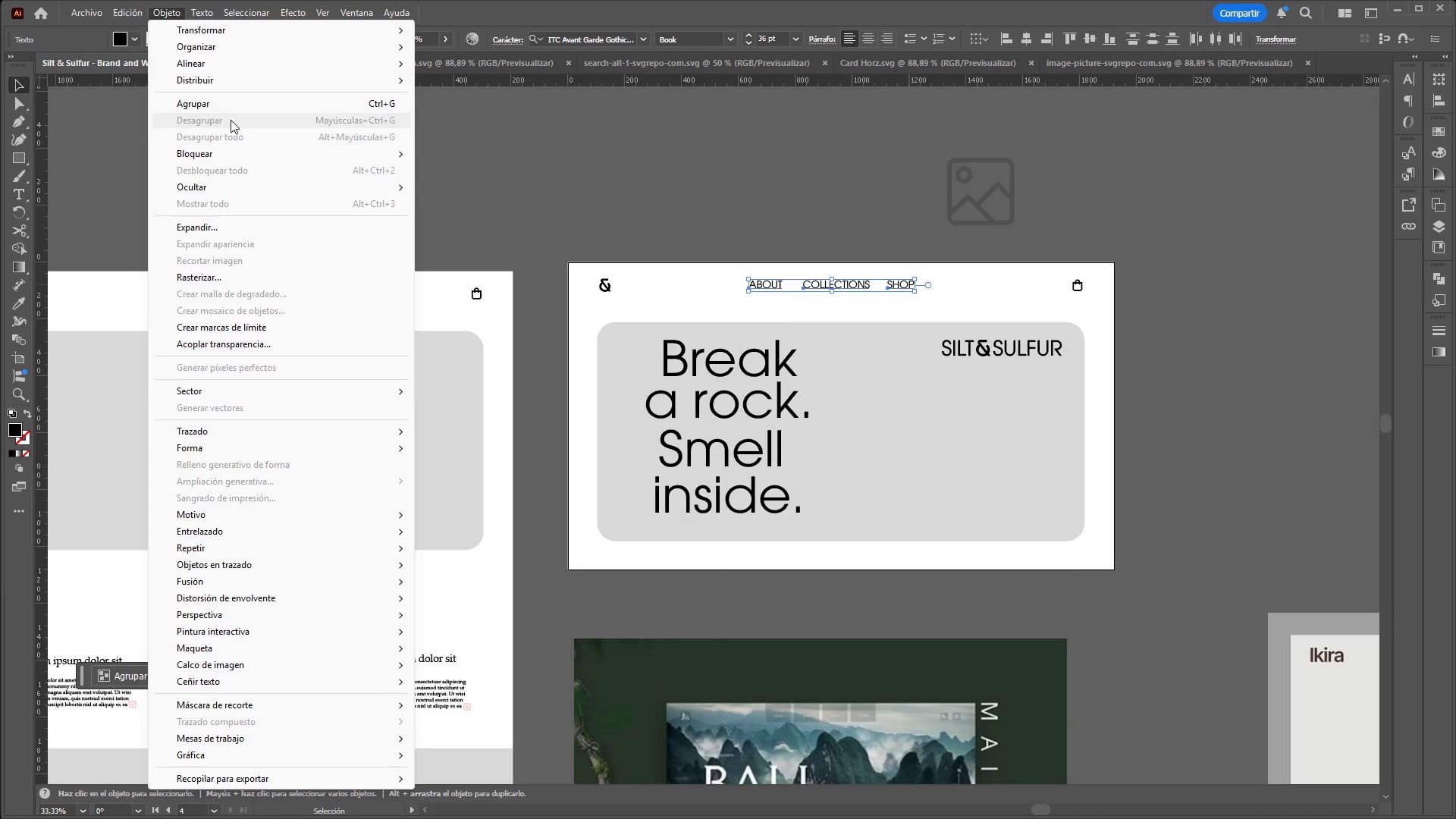 
left_click([226, 108])
 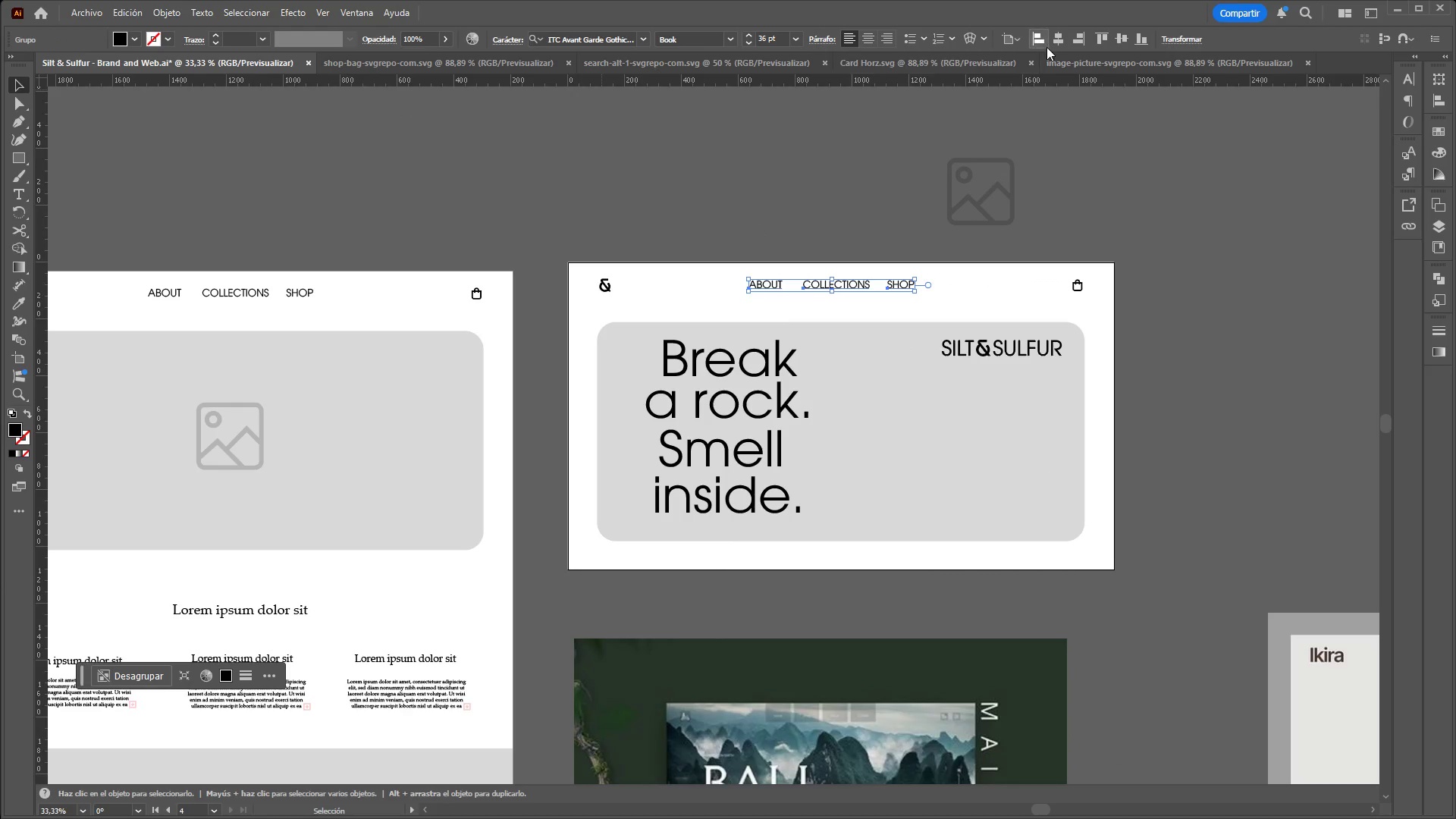 
left_click([1051, 43])
 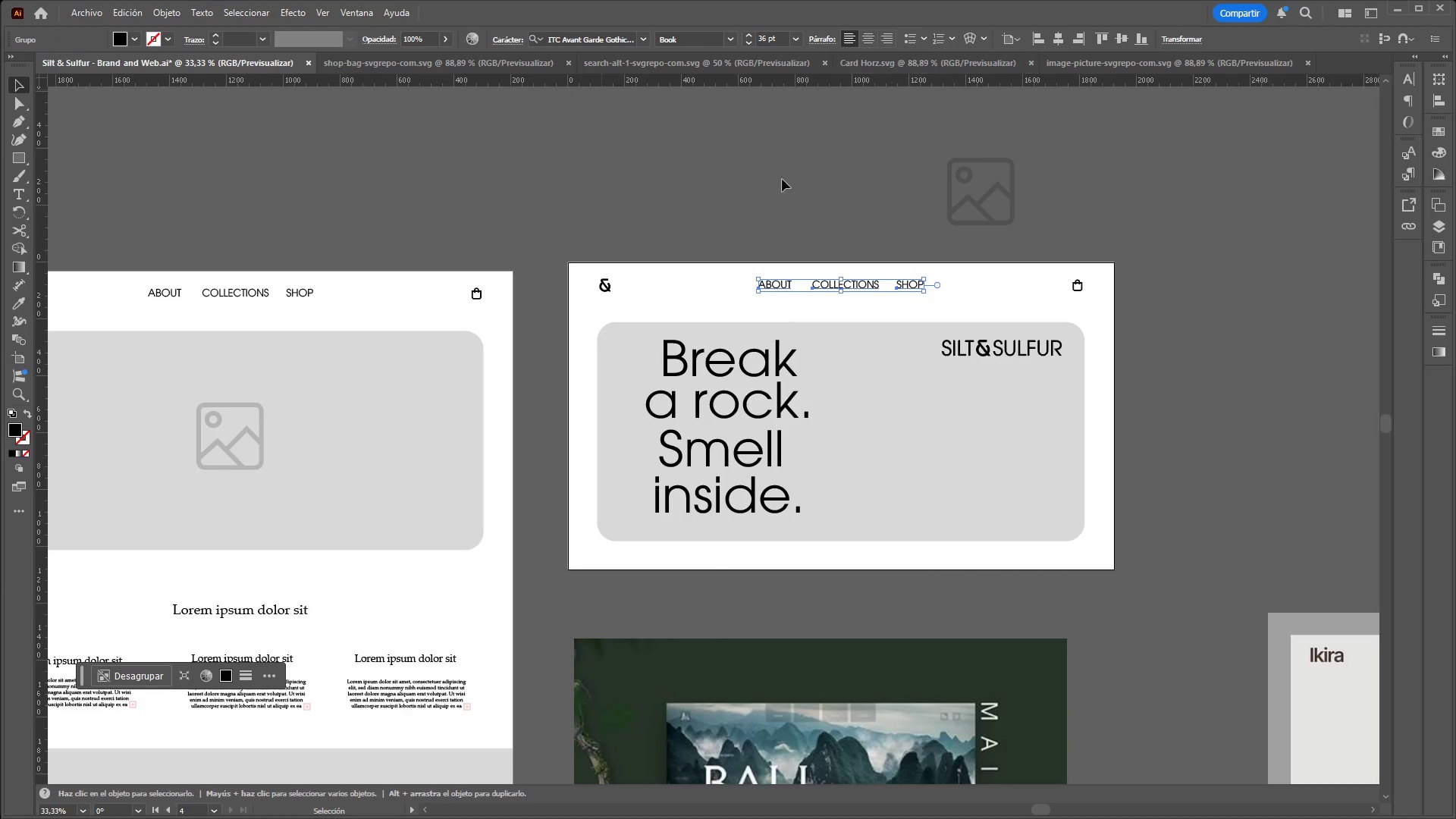 
left_click([768, 185])
 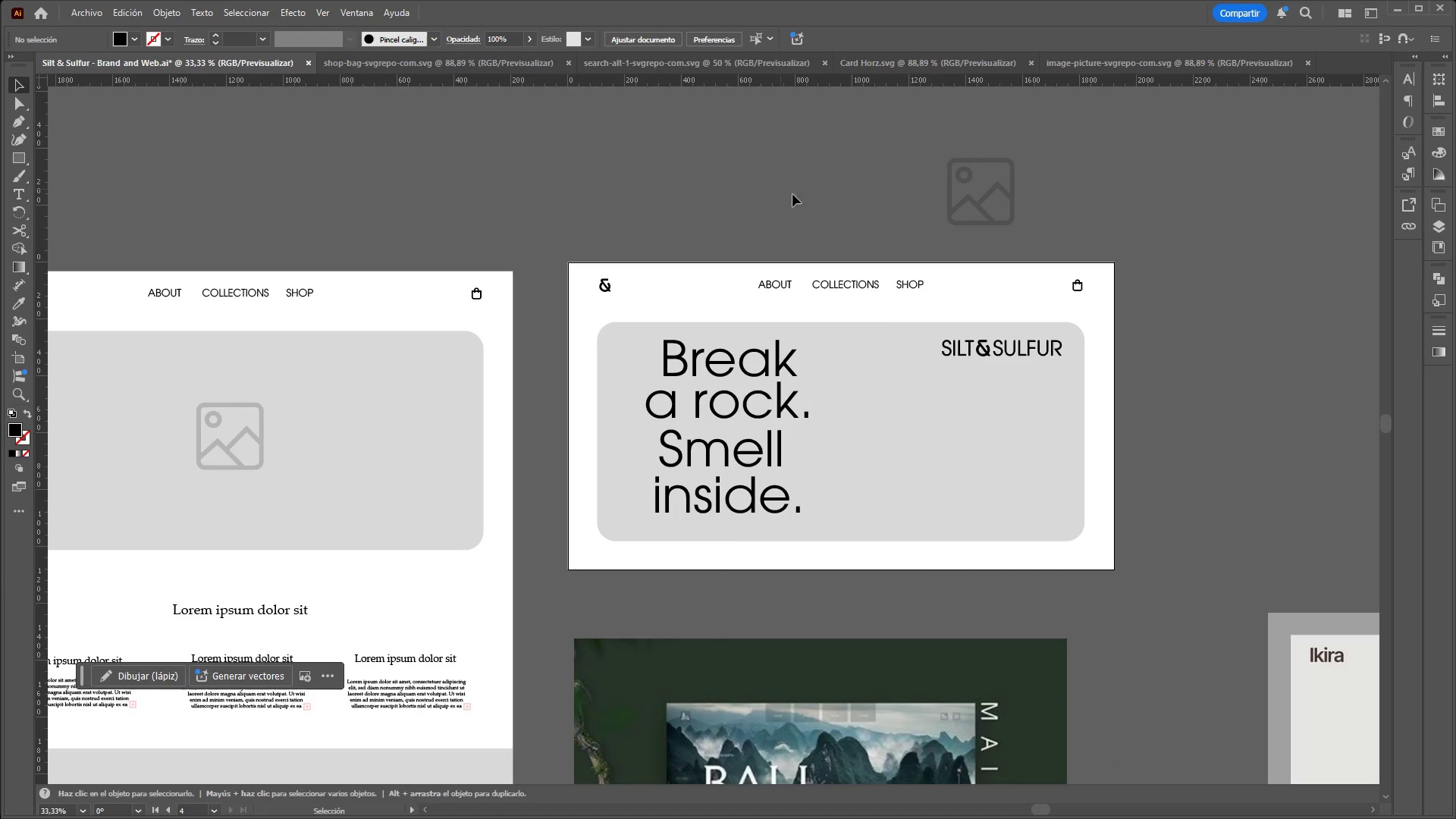 
hold_key(key=ControlLeft, duration=3.47)
hold_key(key=AltLeft, duration=1.5)
scroll: coordinate [843, 199], scroll_direction: down, amount: 2.0
 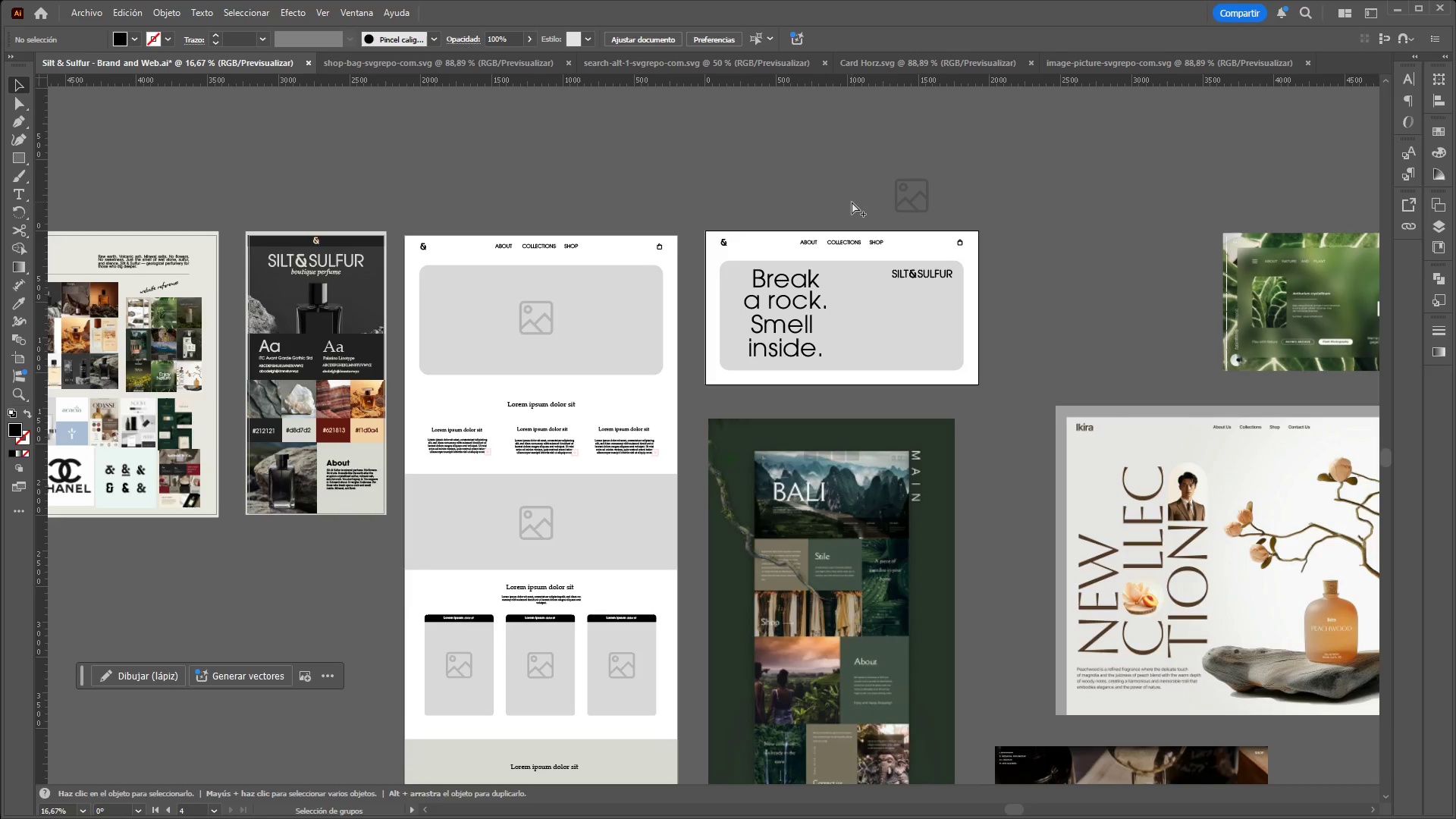 
hold_key(key=AltLeft, duration=1.52)
 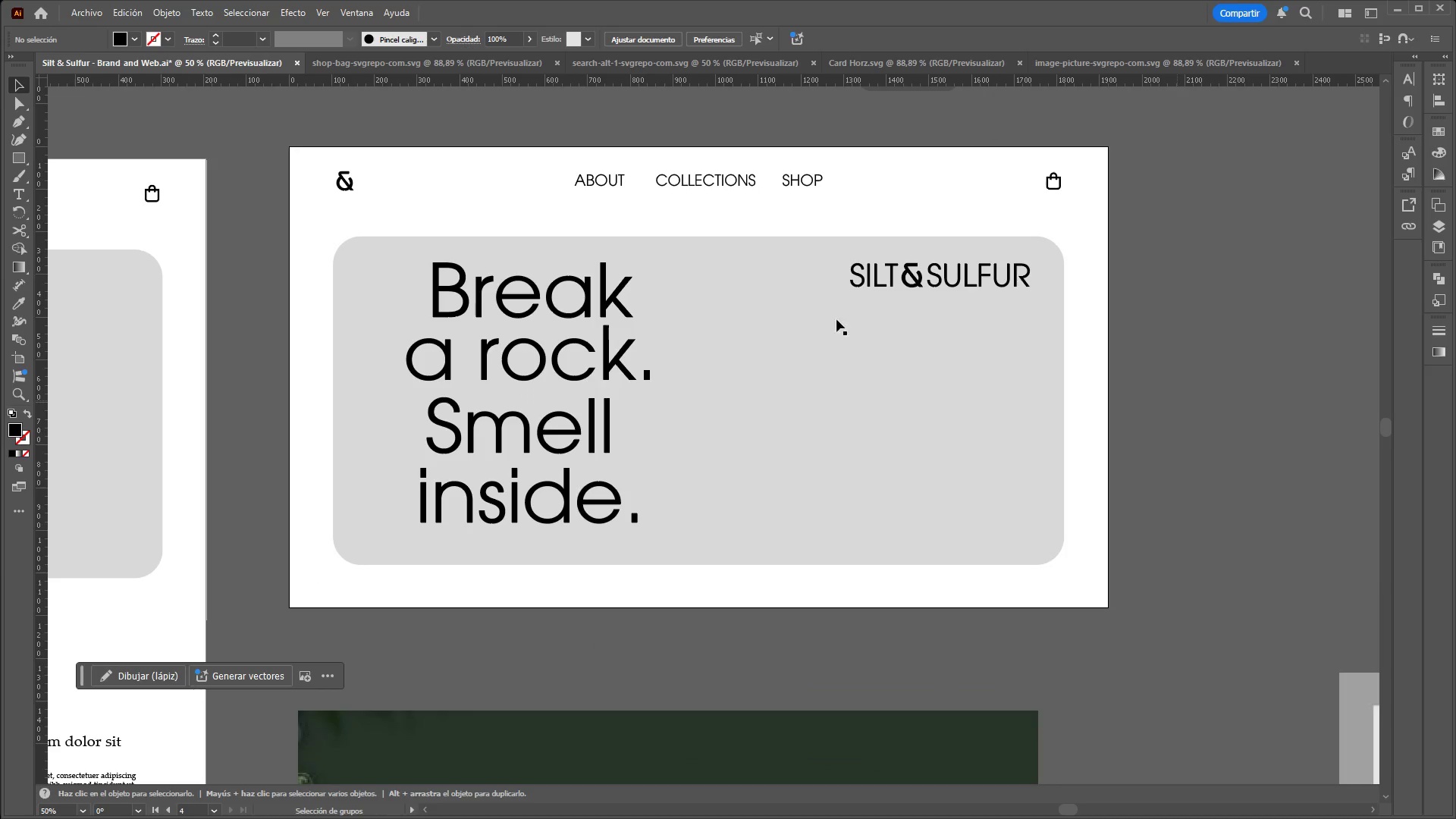 
scroll: coordinate [823, 234], scroll_direction: up, amount: 2.0
 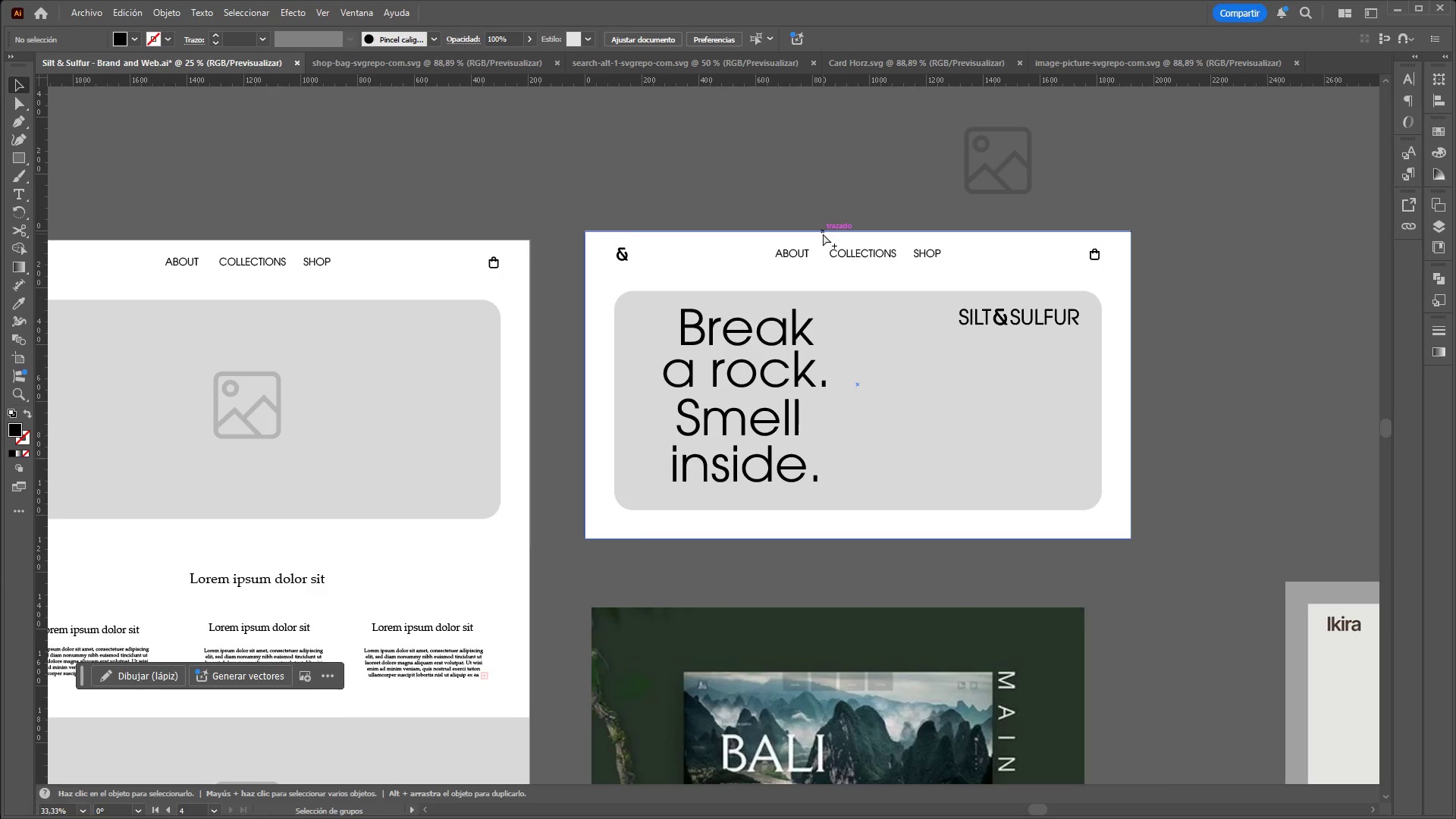 
hold_key(key=AltLeft, duration=0.41)
scroll: coordinate [1177, 400], scroll_direction: up, amount: 1.0
 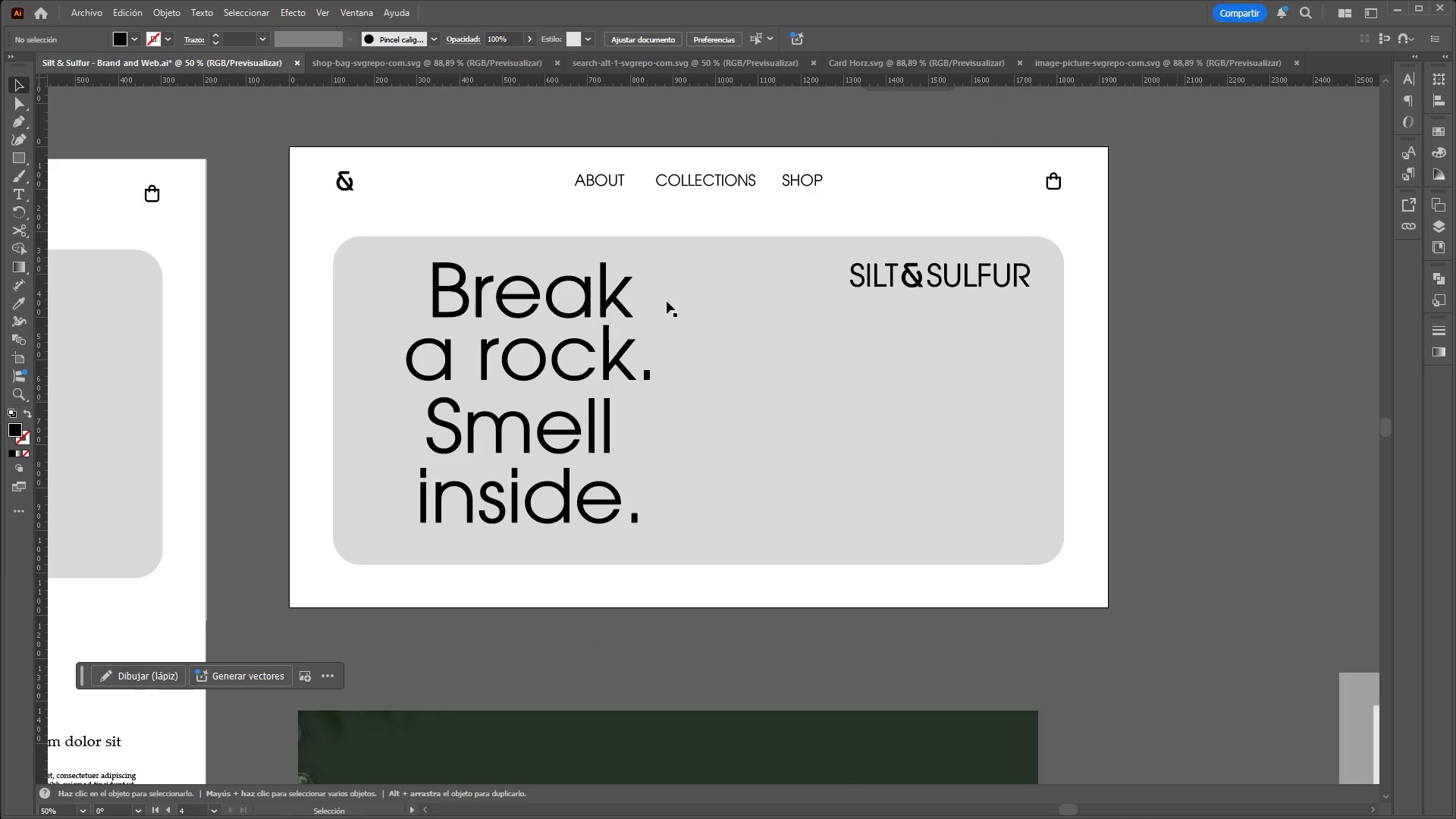 
left_click([609, 297])
 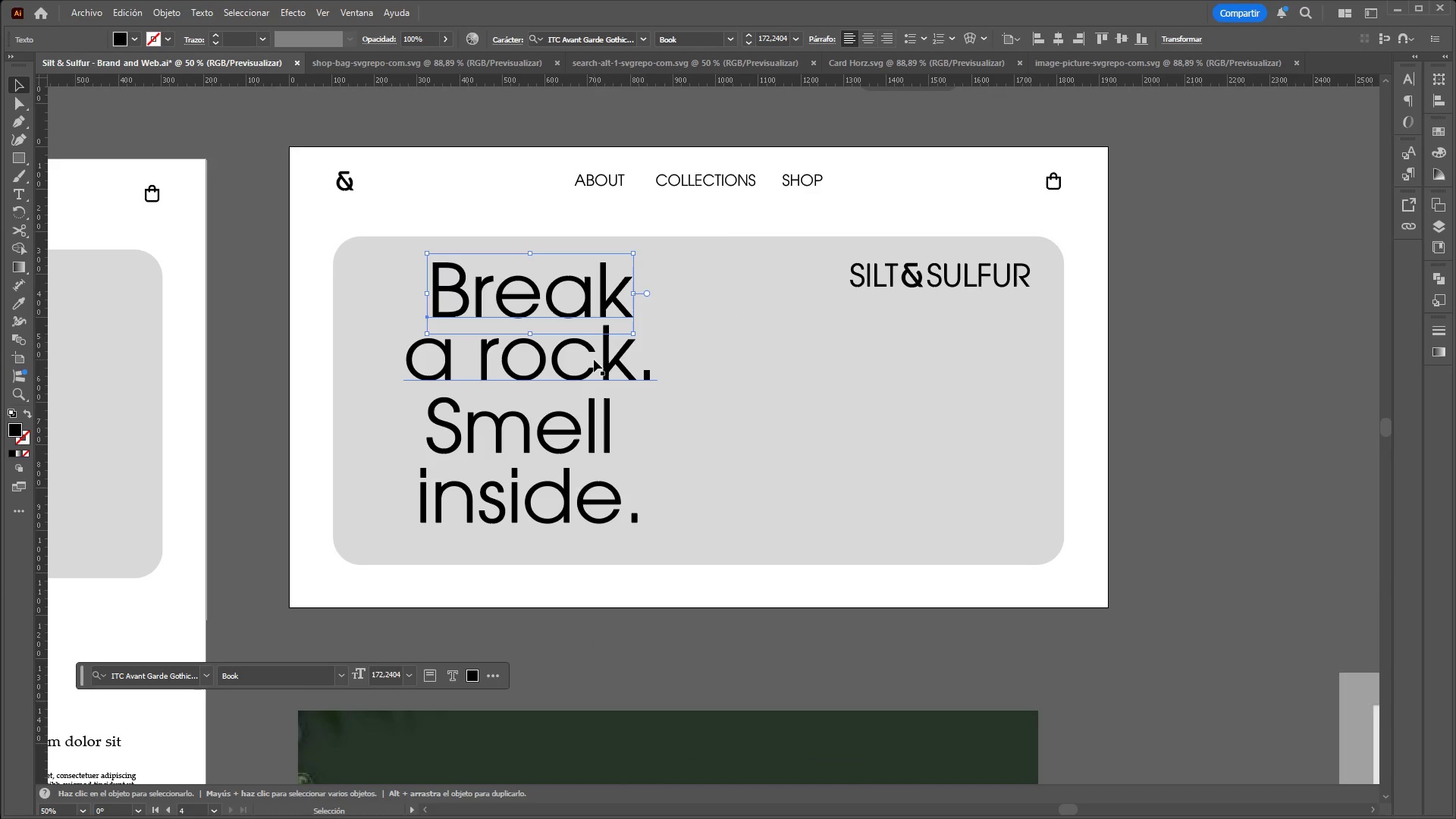 
left_click([594, 366])
 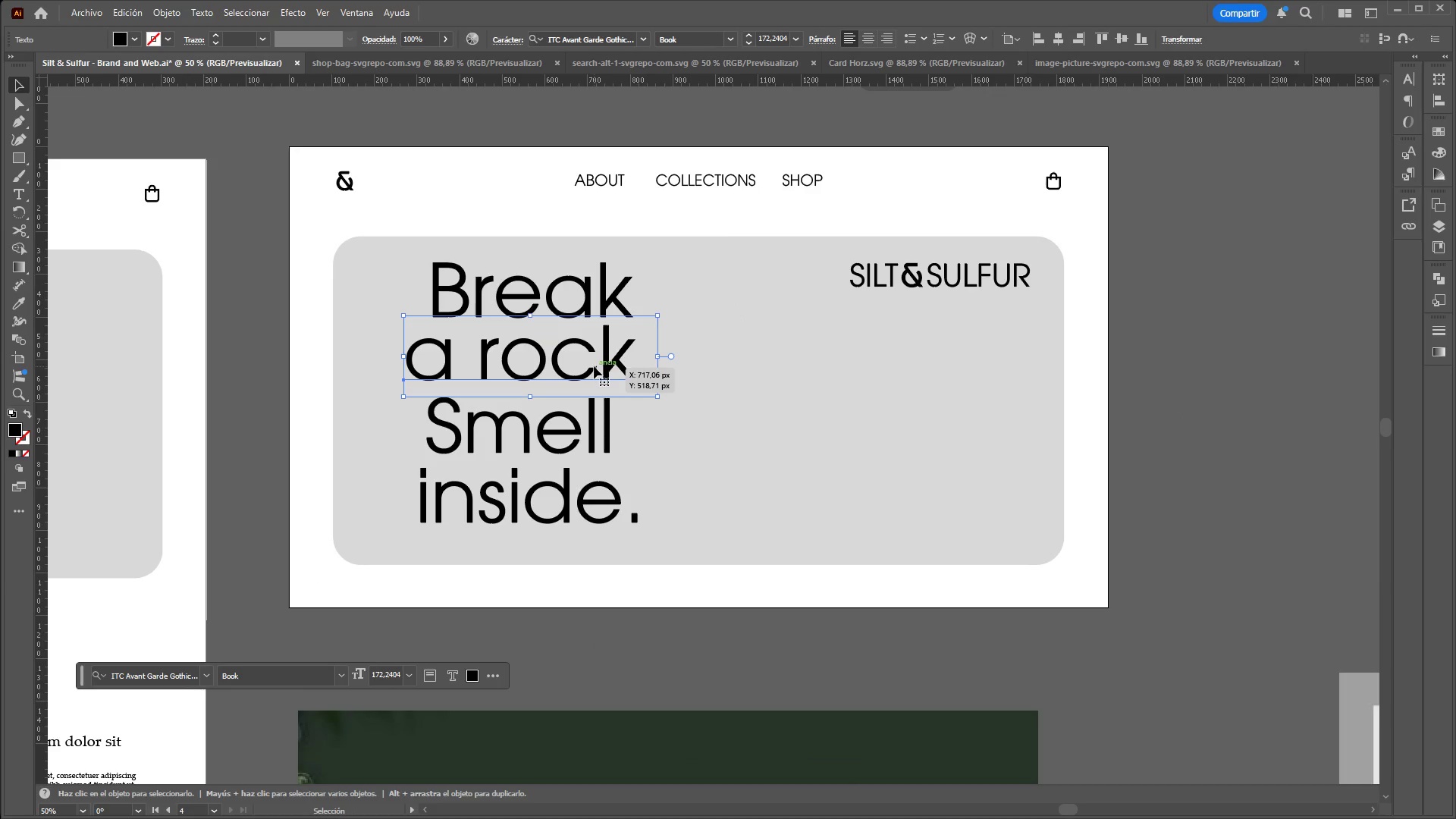 
hold_key(key=ShiftLeft, duration=0.75)
left_click([593, 432])
 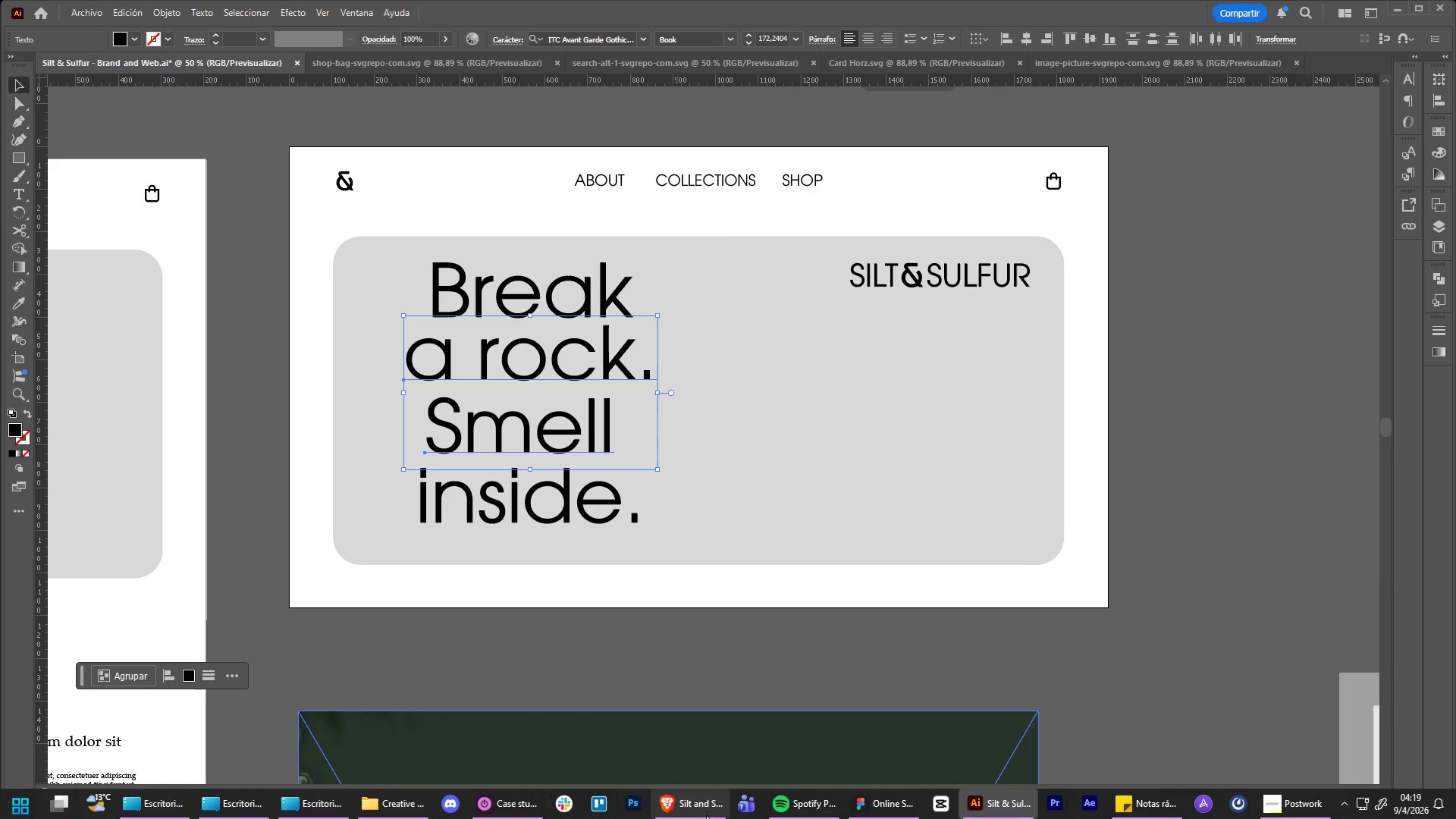 
mouse_move([730, 795])
 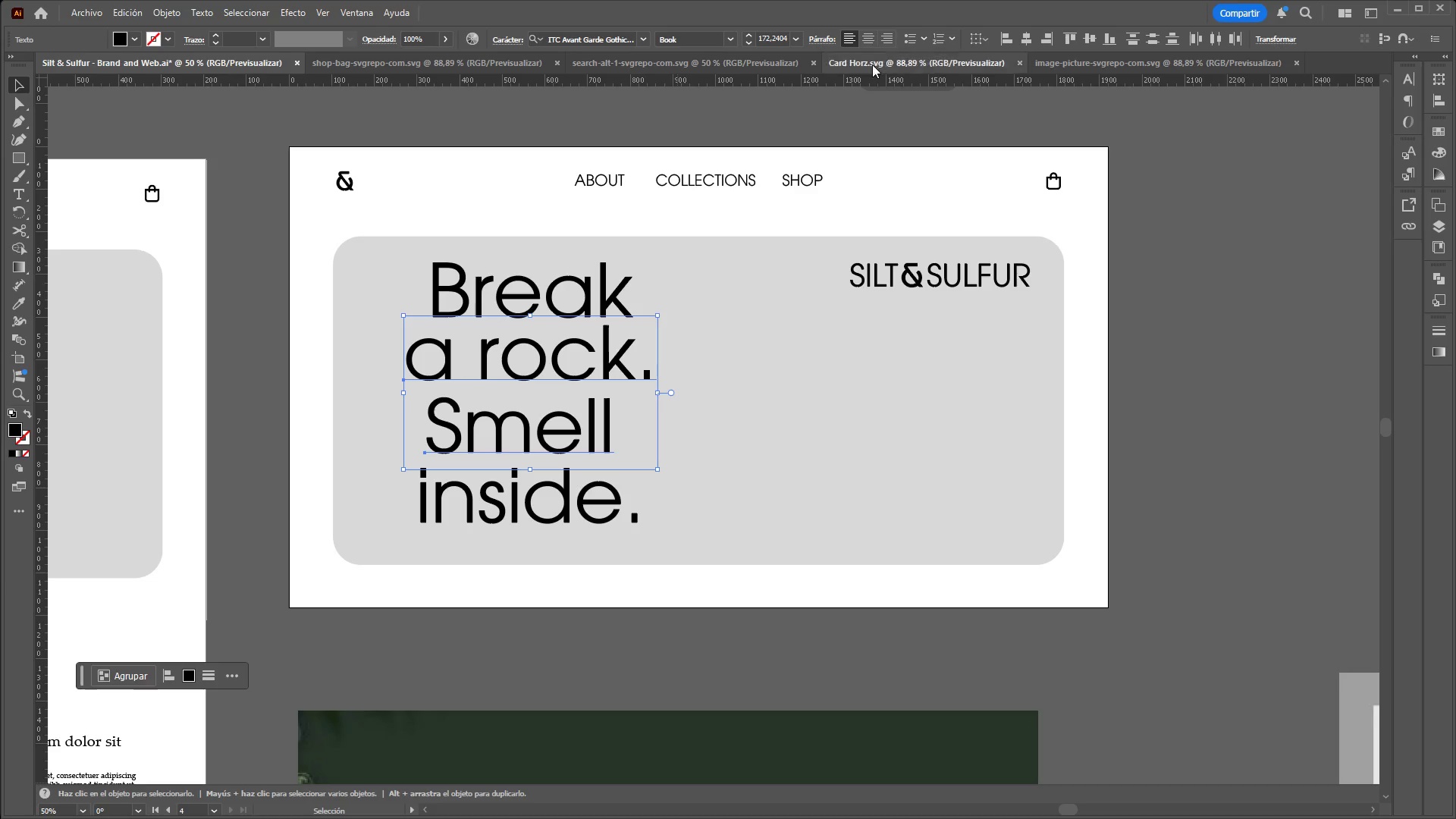 
wait(10.27)
 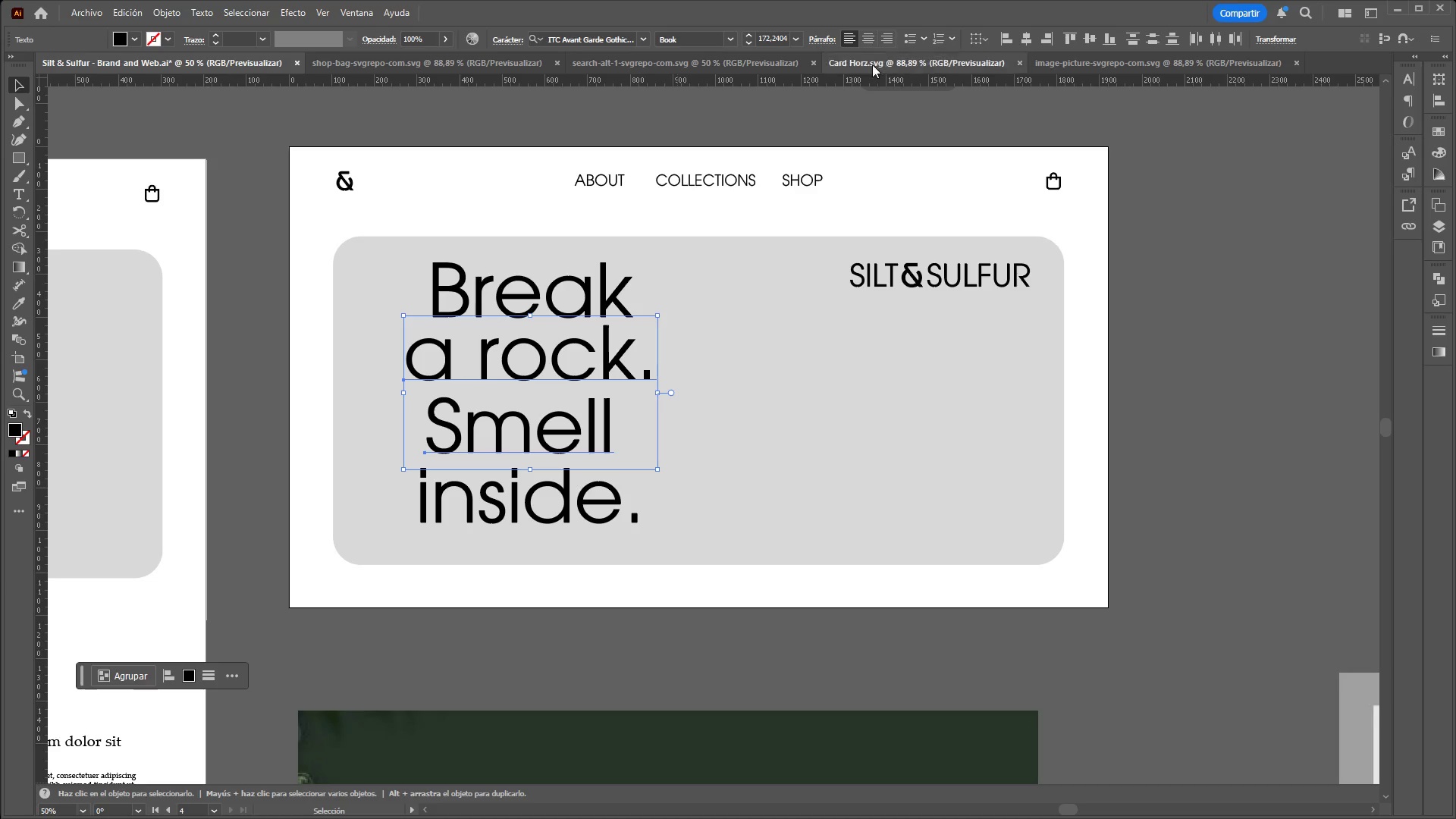 
left_click([703, 353])
 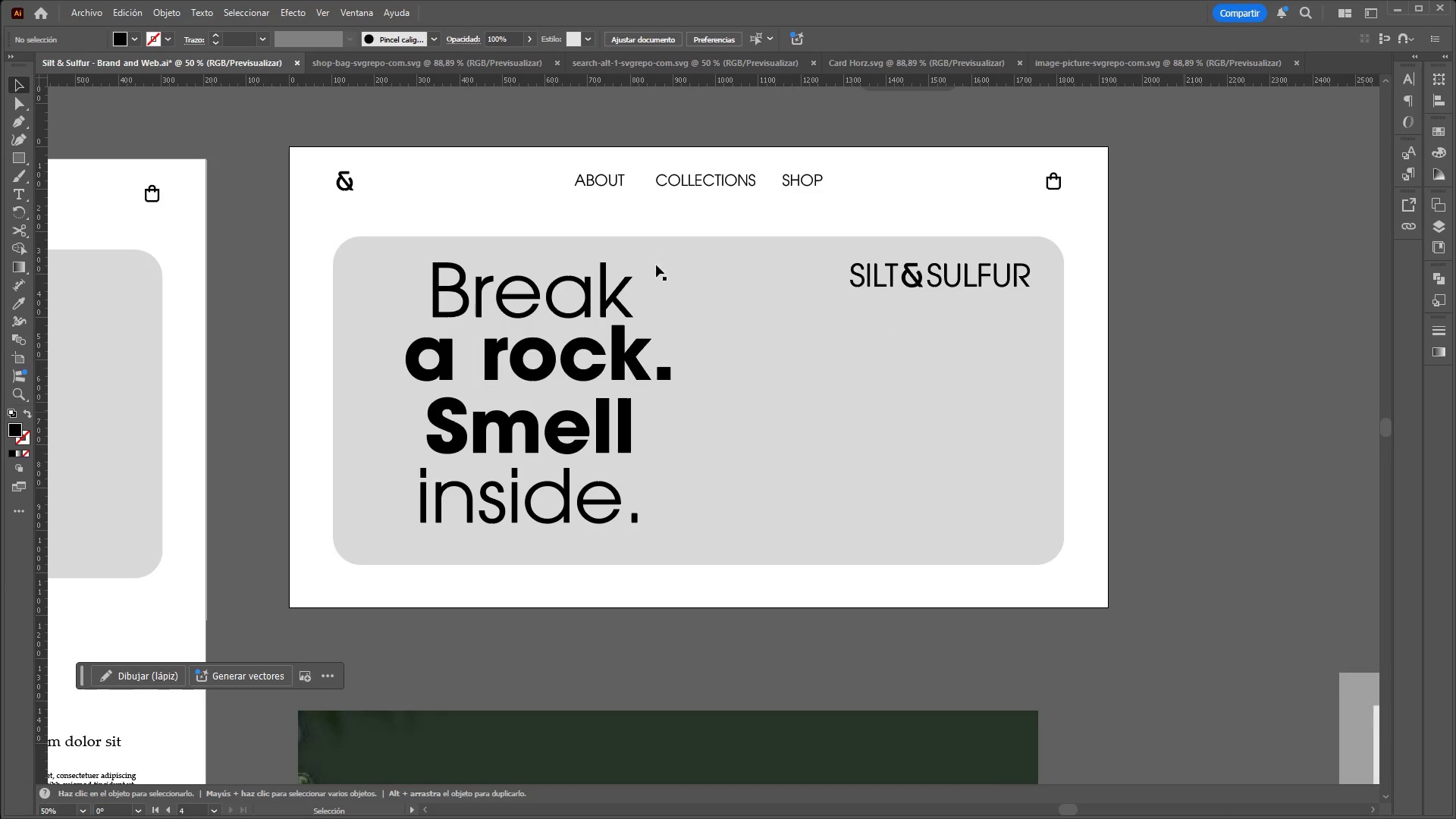 
left_click([623, 293])
 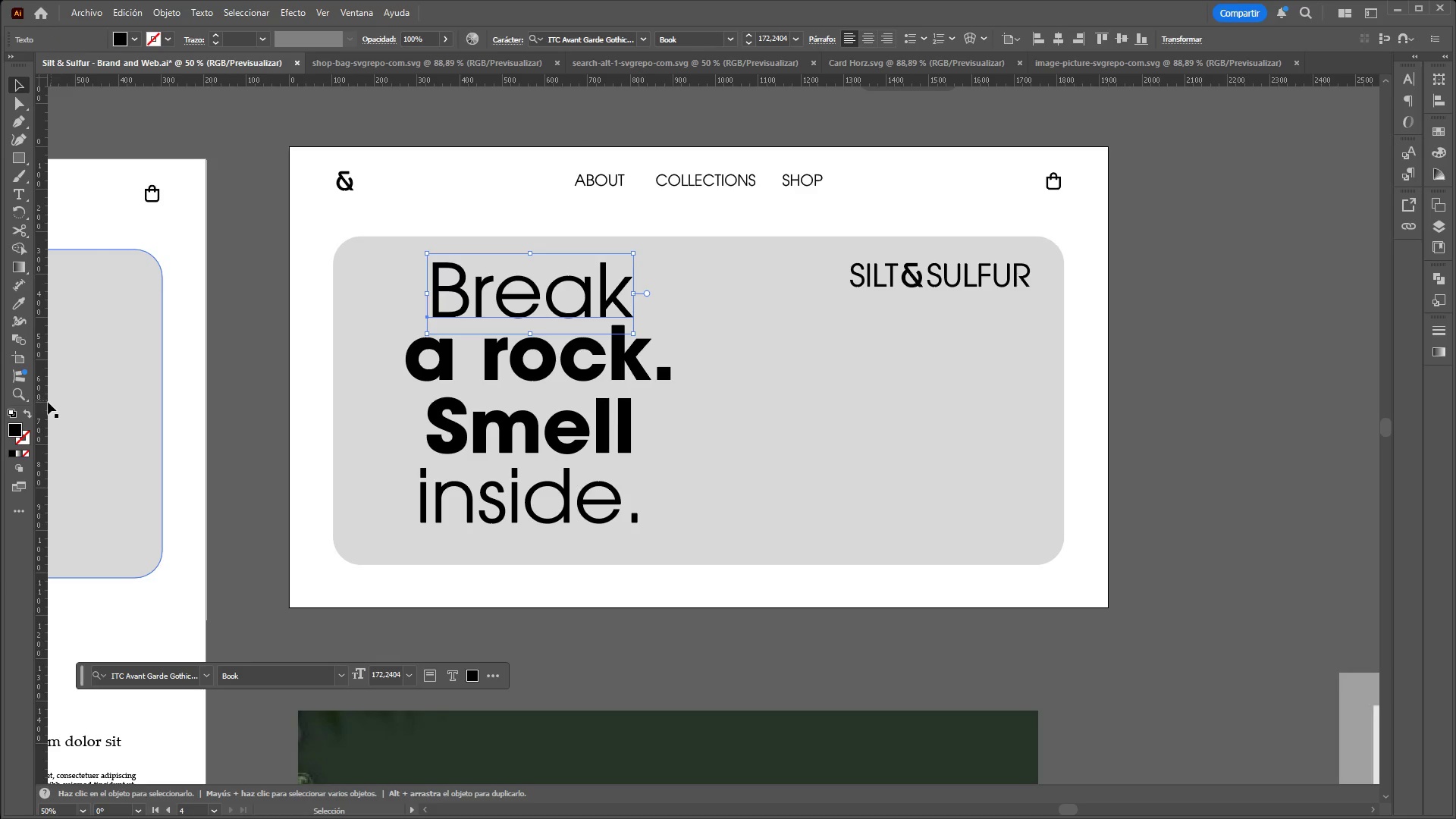 
left_click([28, 411])
 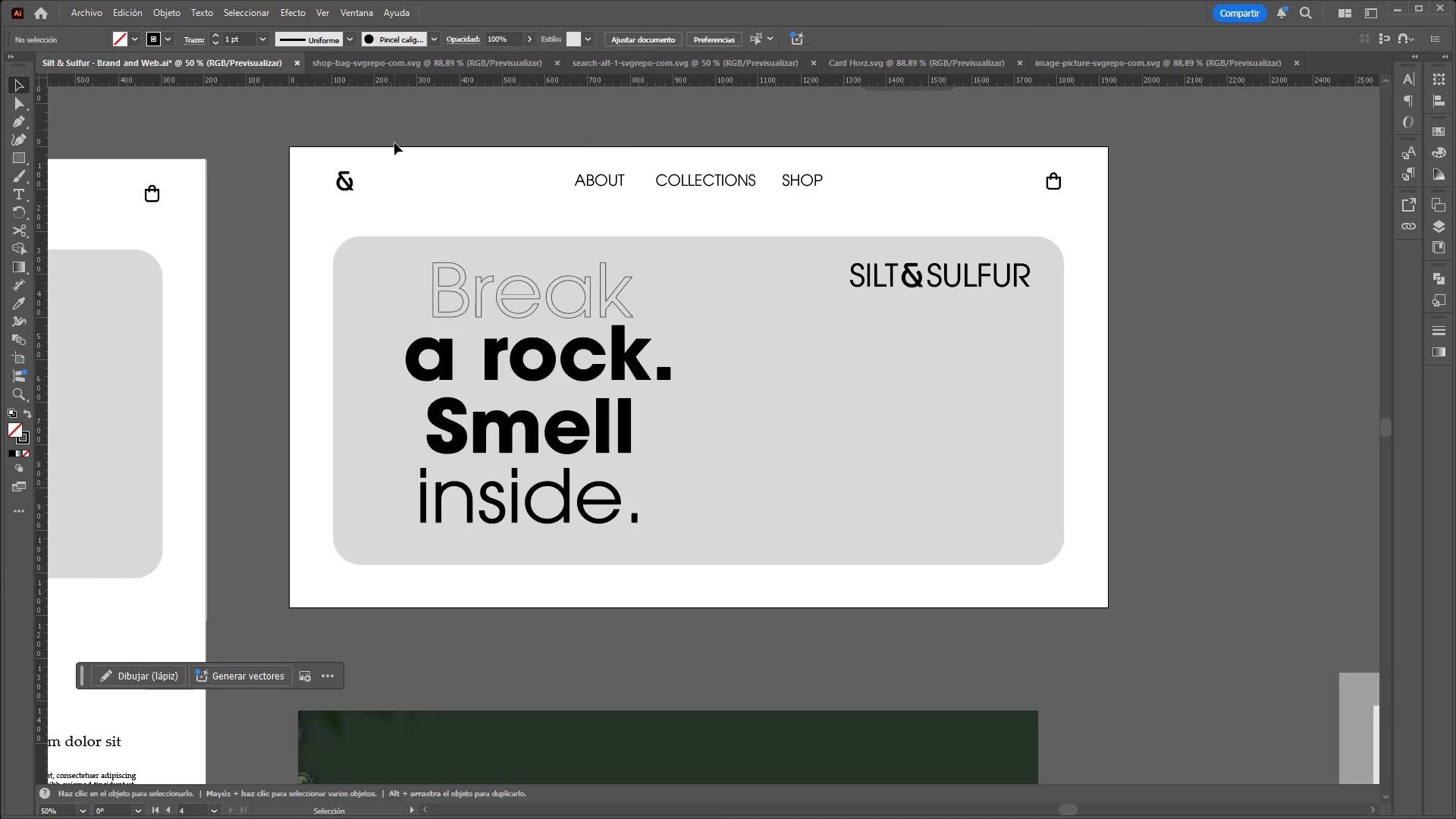 
left_click([541, 507])
 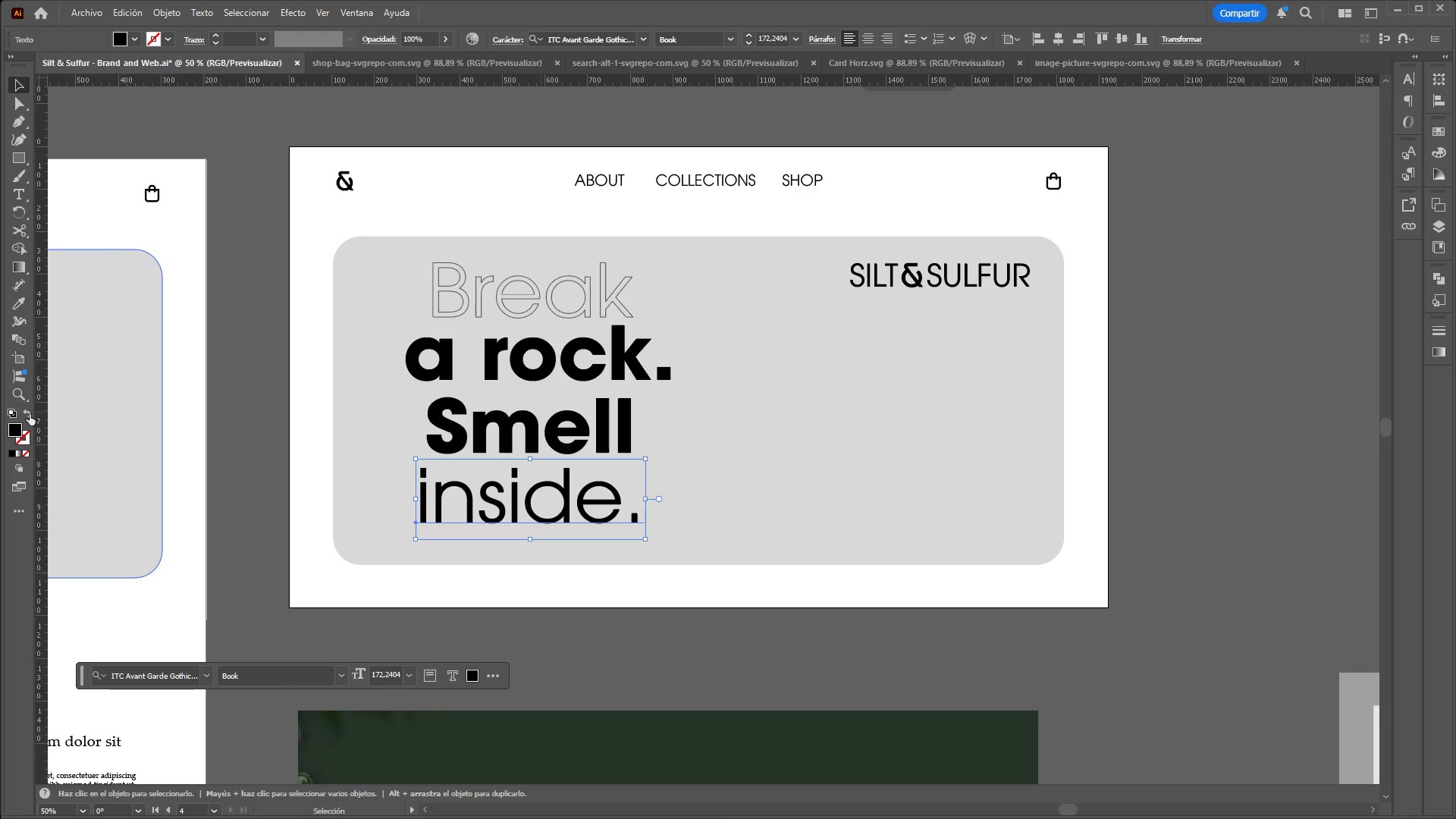 
left_click([28, 416])
 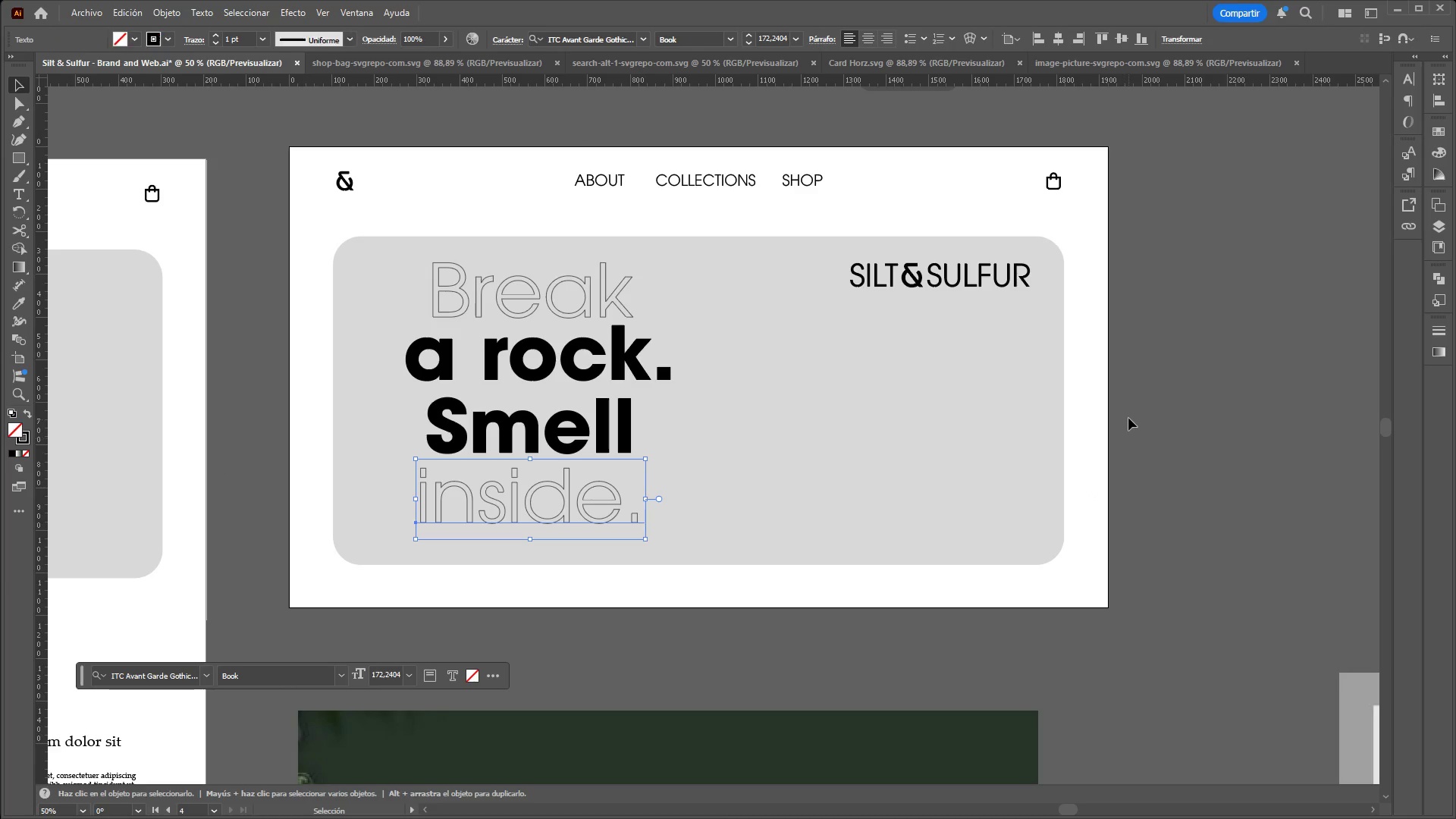 
left_click([1131, 393])
 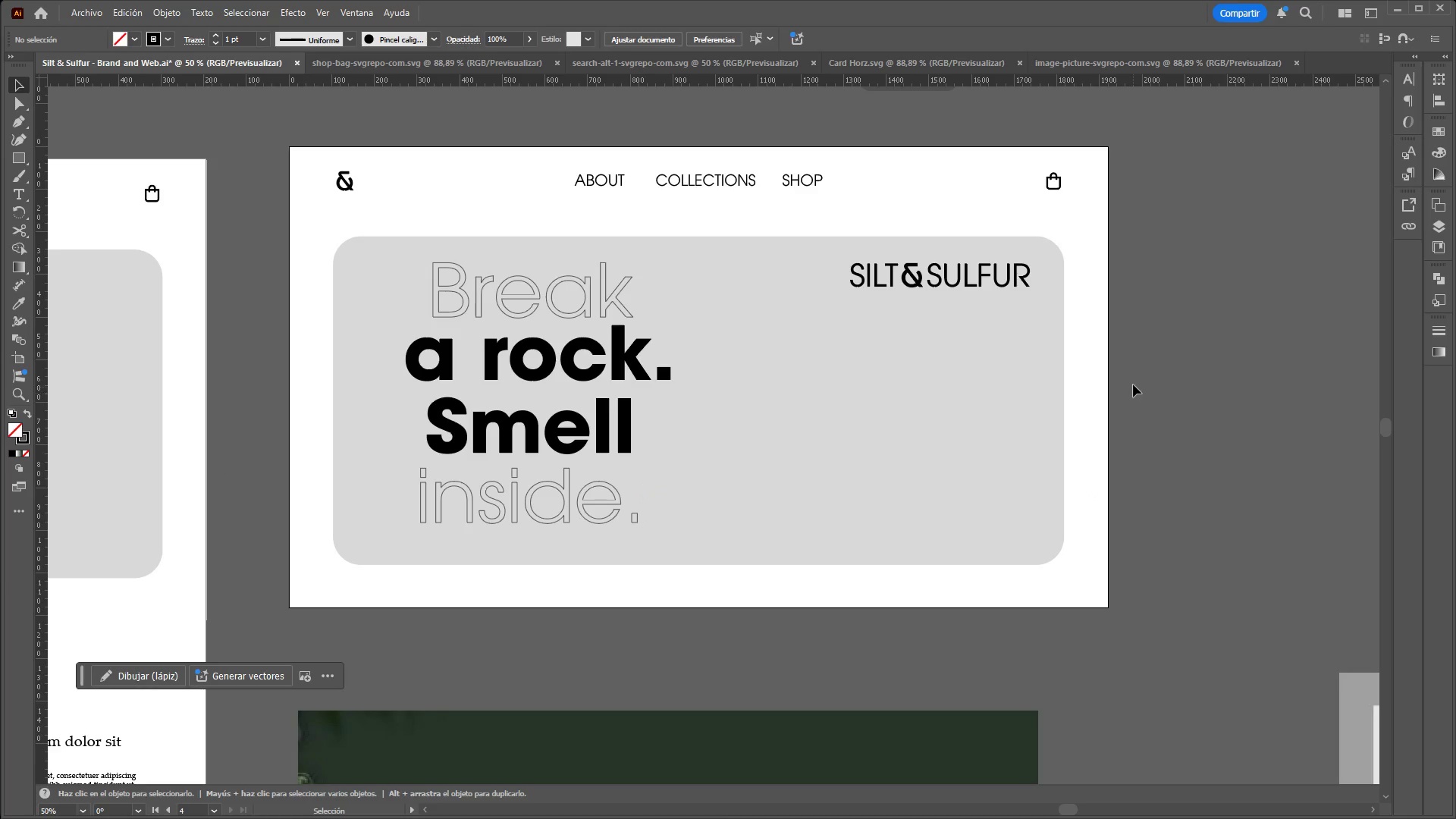 
hold_key(key=ControlLeft, duration=1.22)
hold_key(key=AltLeft, duration=1.2)
scroll: coordinate [1136, 371], scroll_direction: down, amount: 1.0
 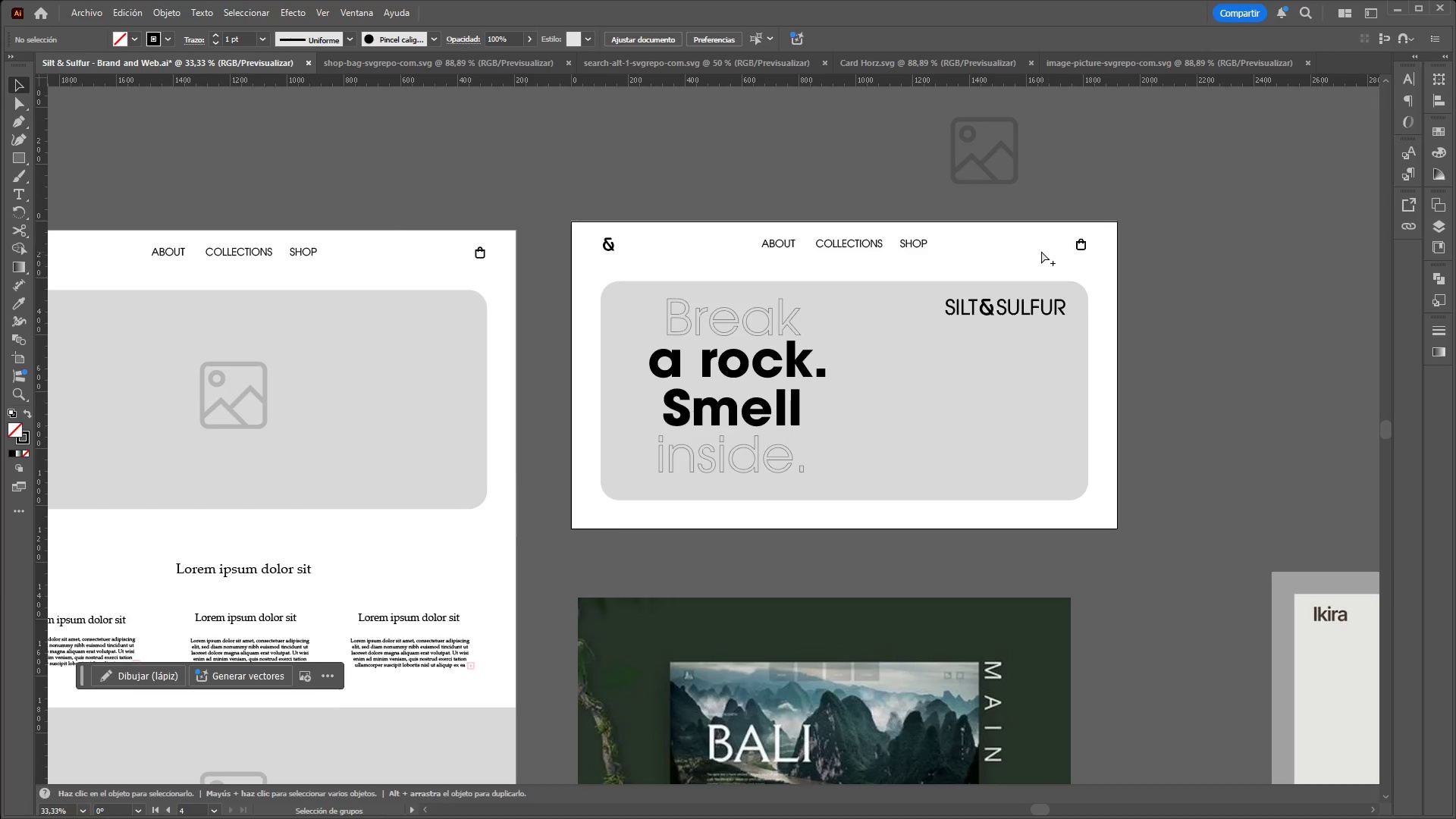 
scroll: coordinate [1041, 251], scroll_direction: up, amount: 1.0
 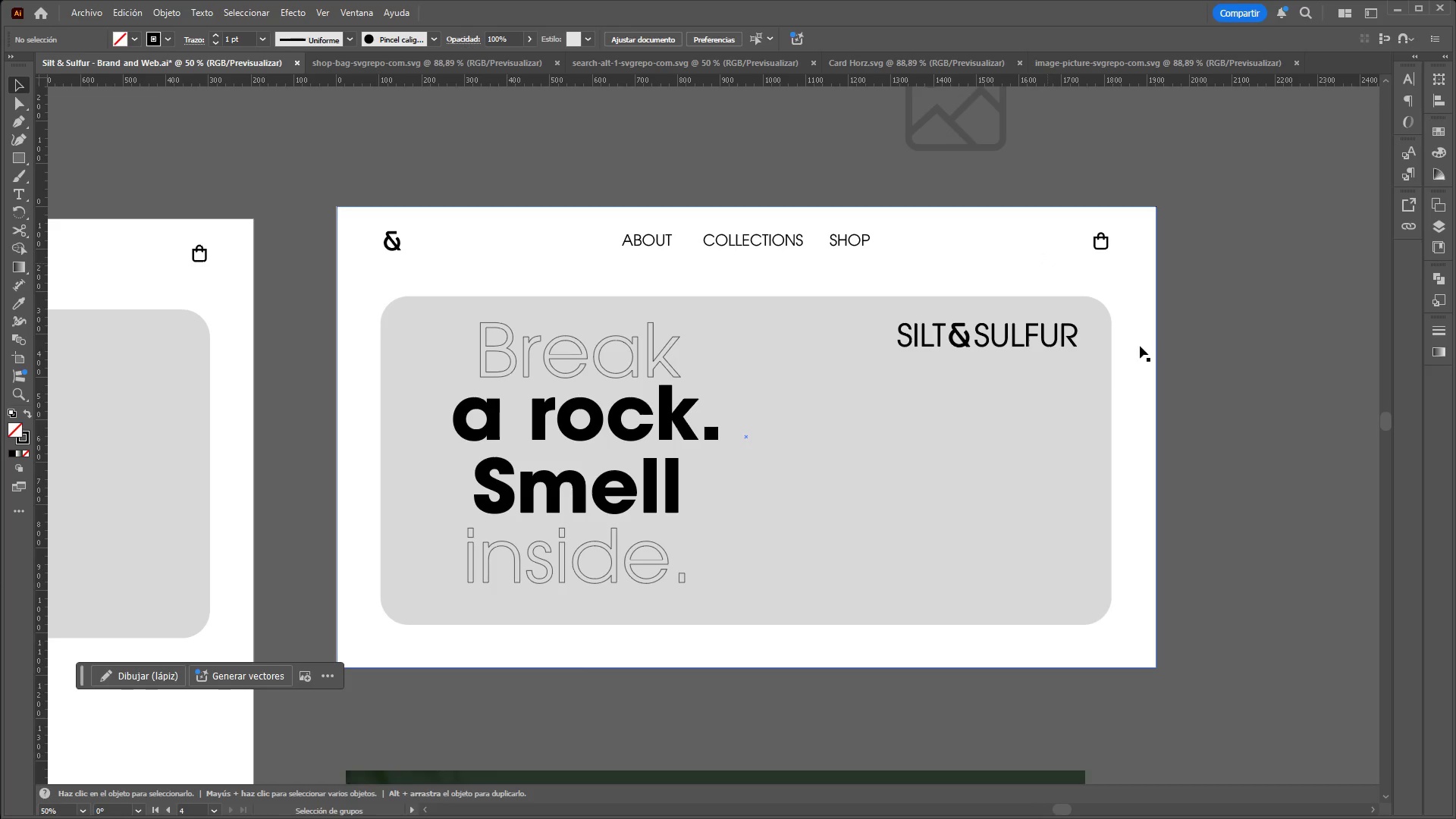 
left_click([1194, 366])
 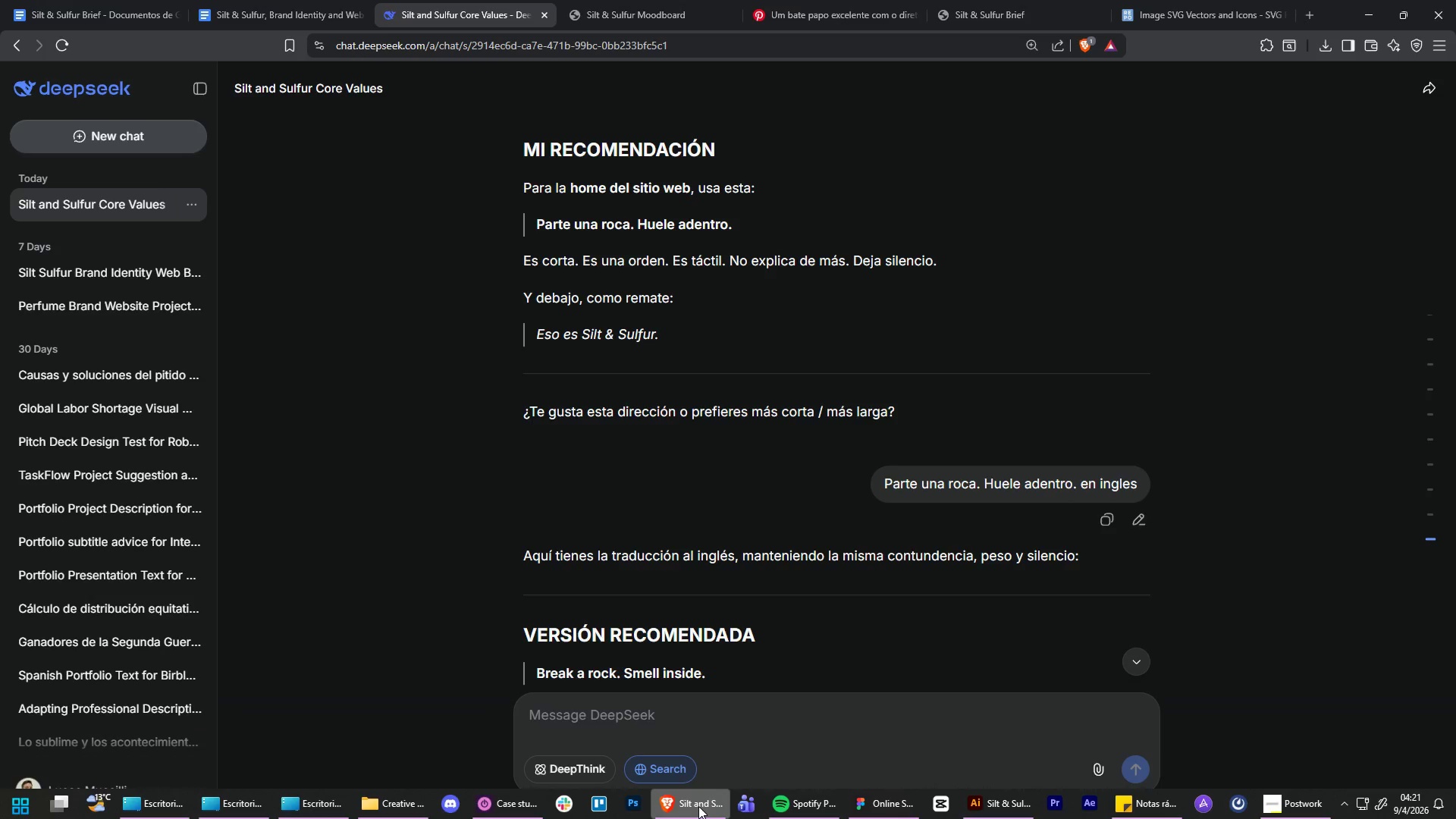 
wait(6.84)
 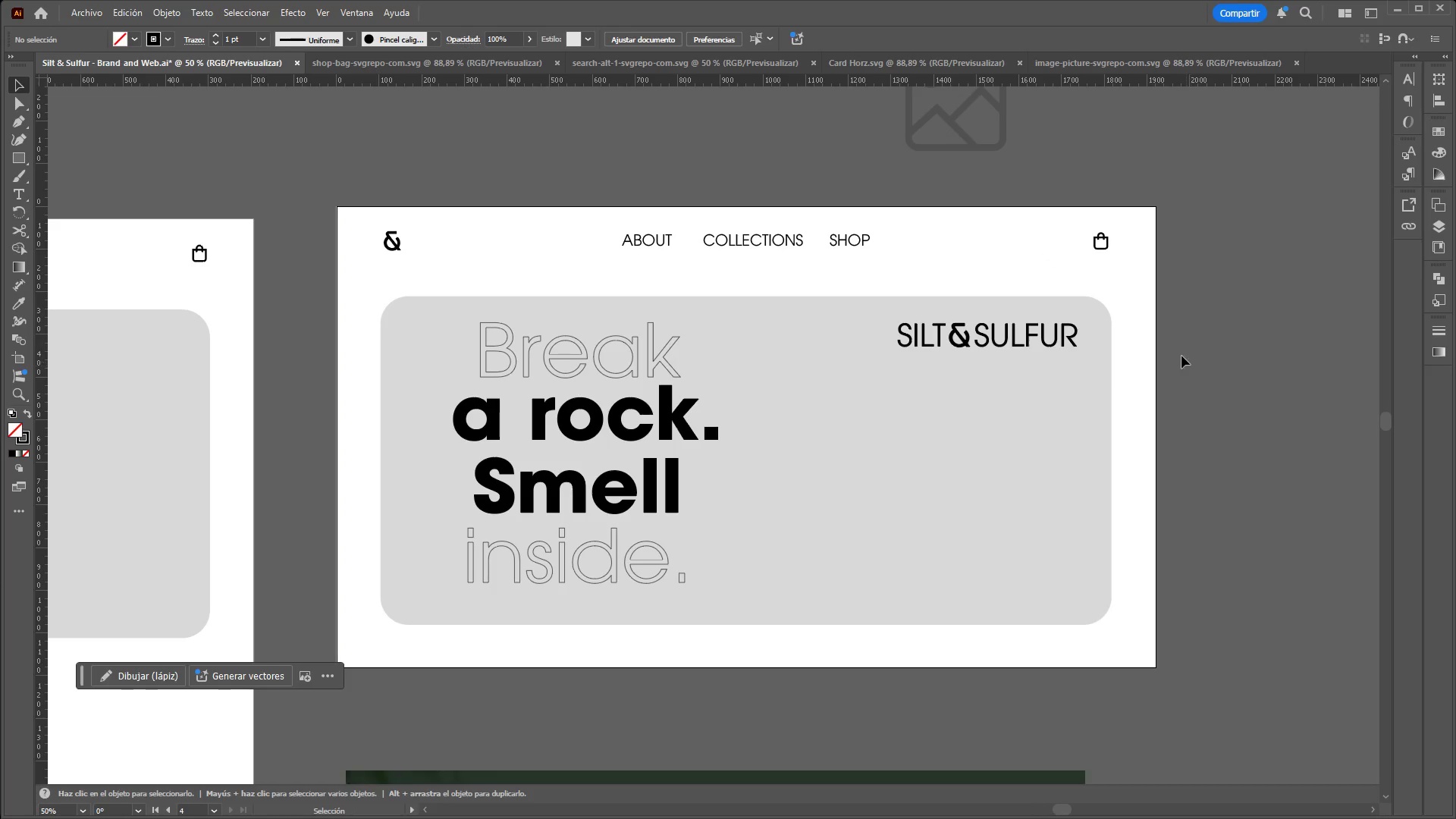 
left_click([698, 806])
 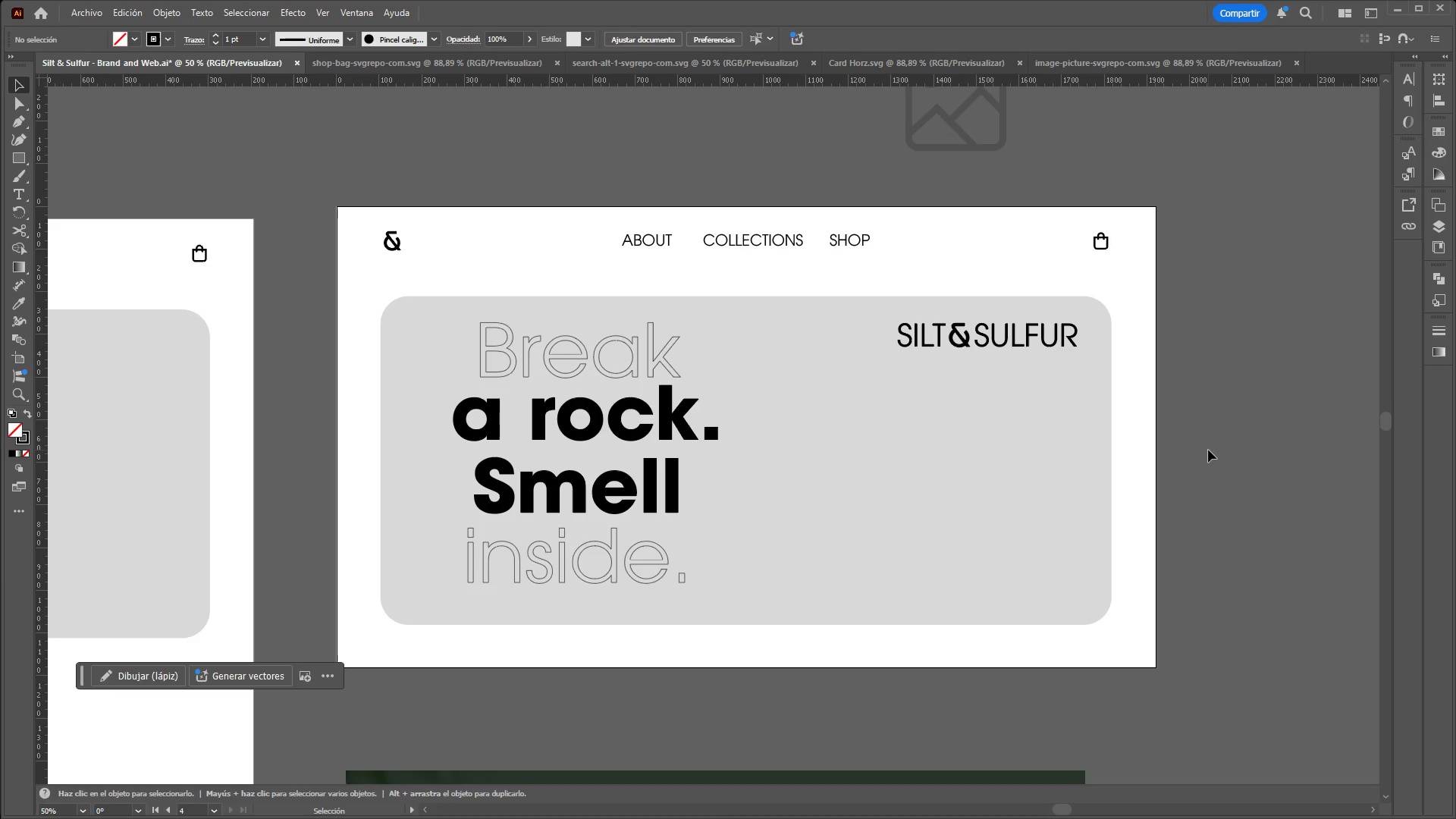 
left_click_drag(start_coordinate=[1204, 389], to_coordinate=[1194, 452])
 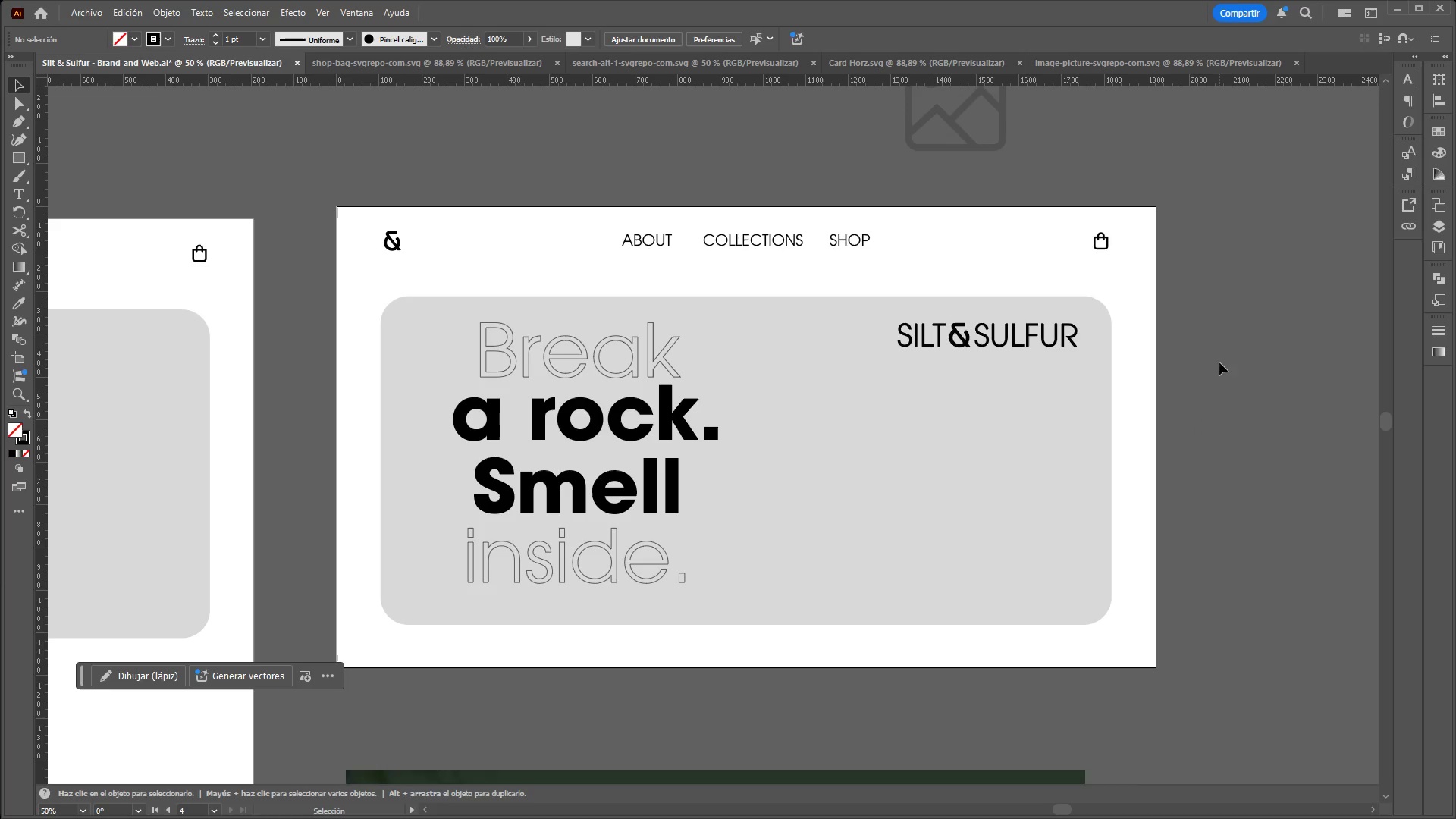 
left_click_drag(start_coordinate=[1219, 362], to_coordinate=[1194, 461])
 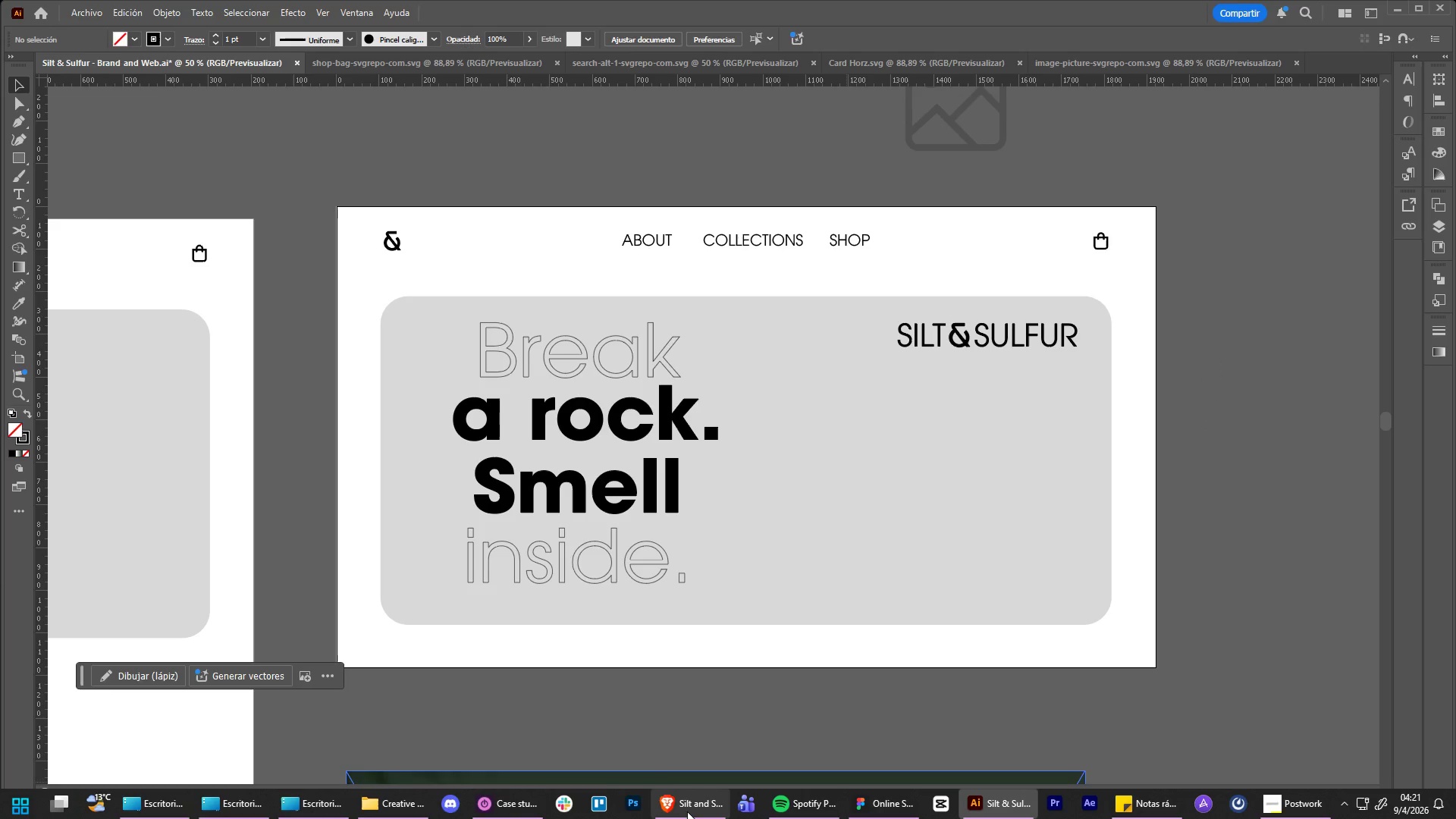 
left_click([416, 808])
 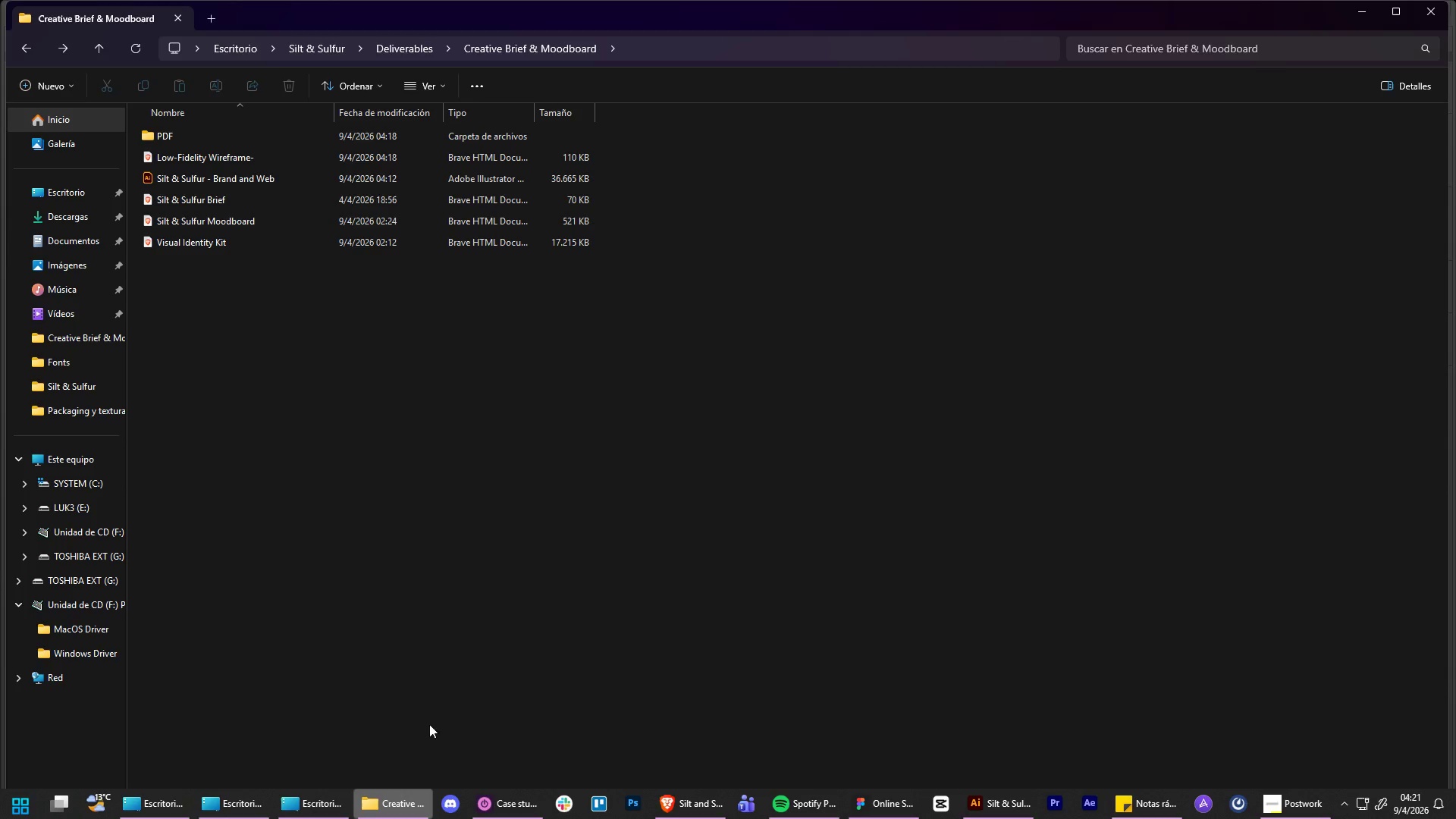 
left_click([431, 579])
 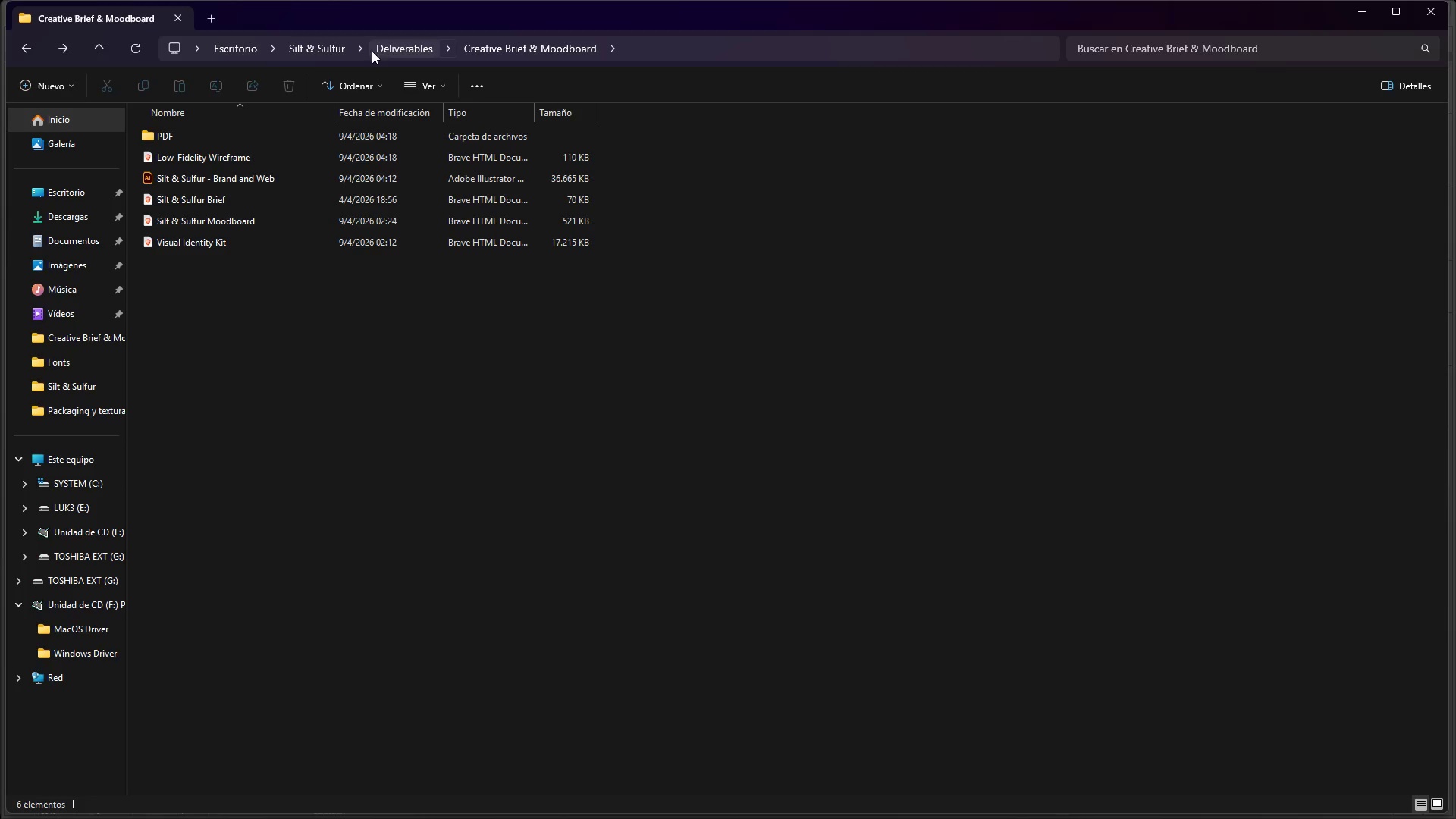 
left_click([313, 52])
 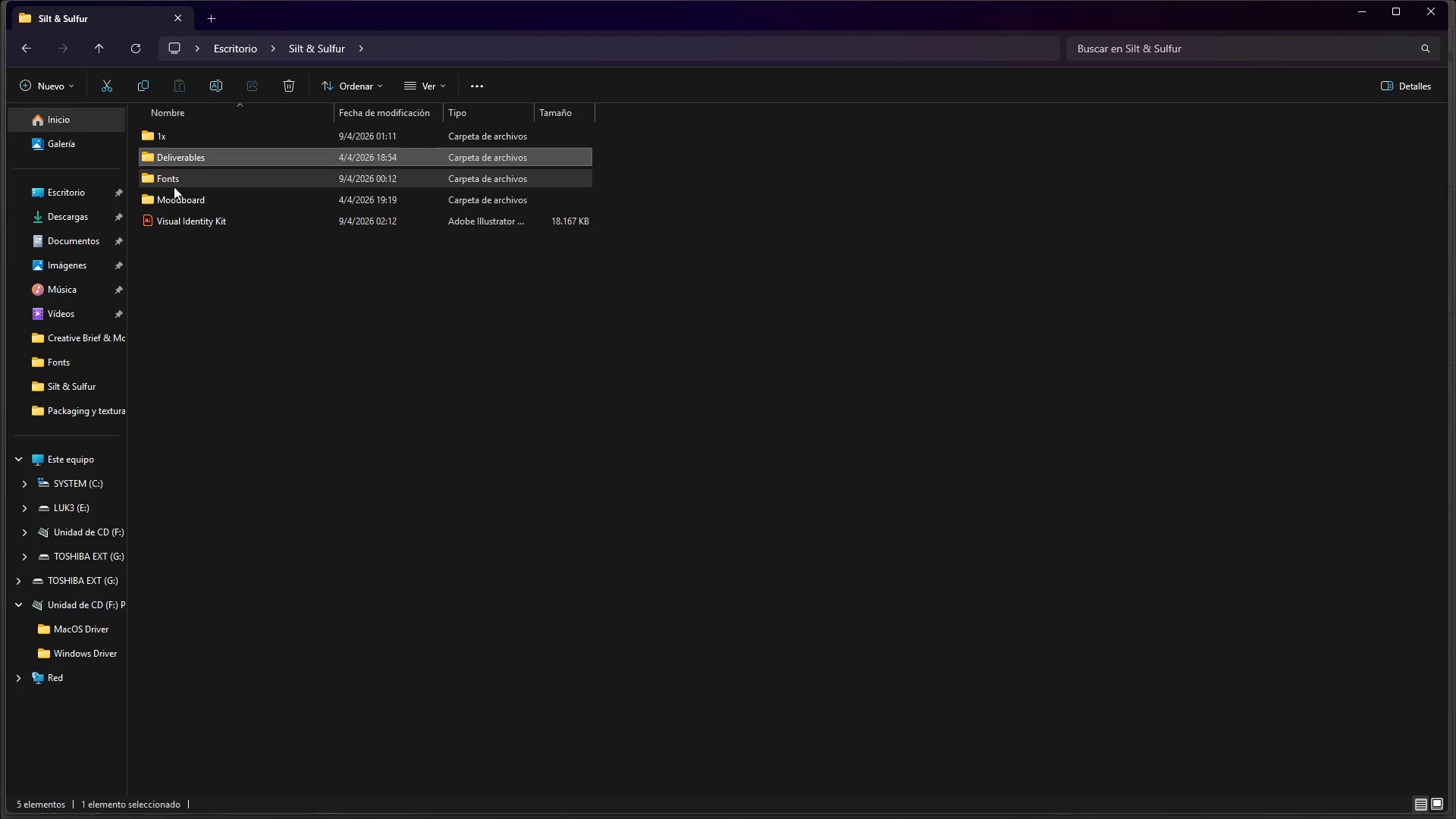 
double_click([170, 193])
 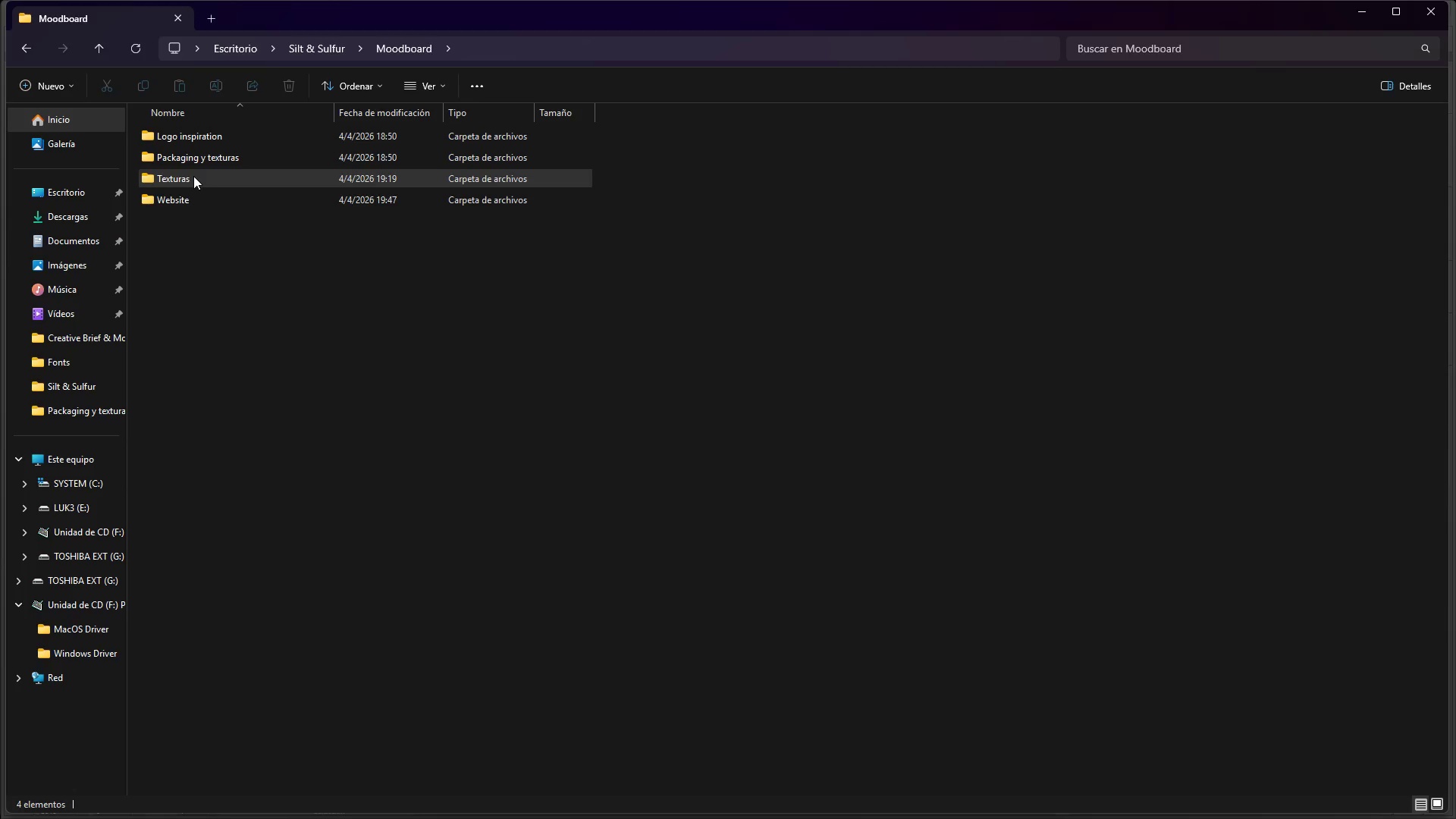 
double_click([193, 176])
 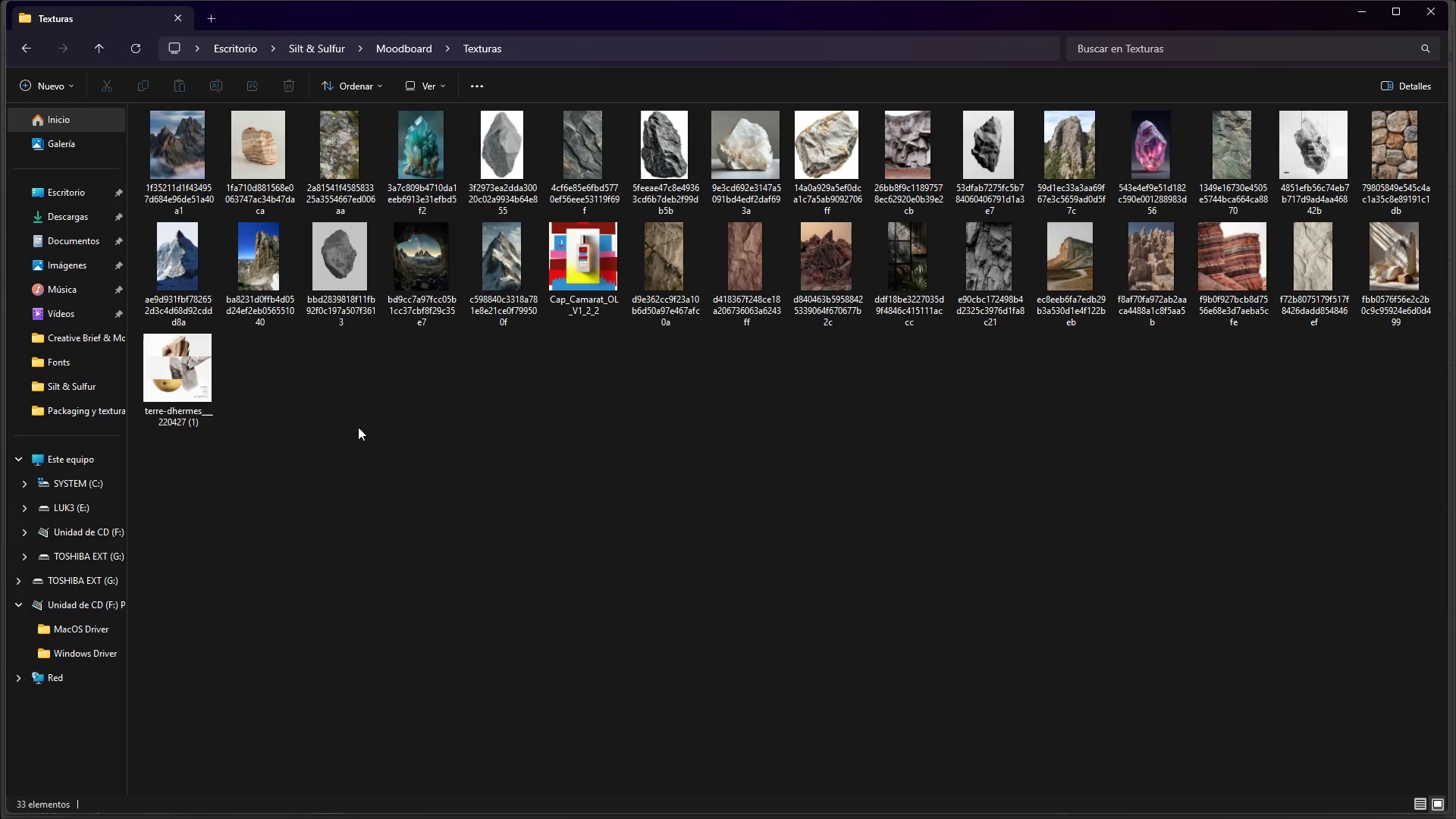 
left_click_drag(start_coordinate=[414, 441], to_coordinate=[593, 497])
 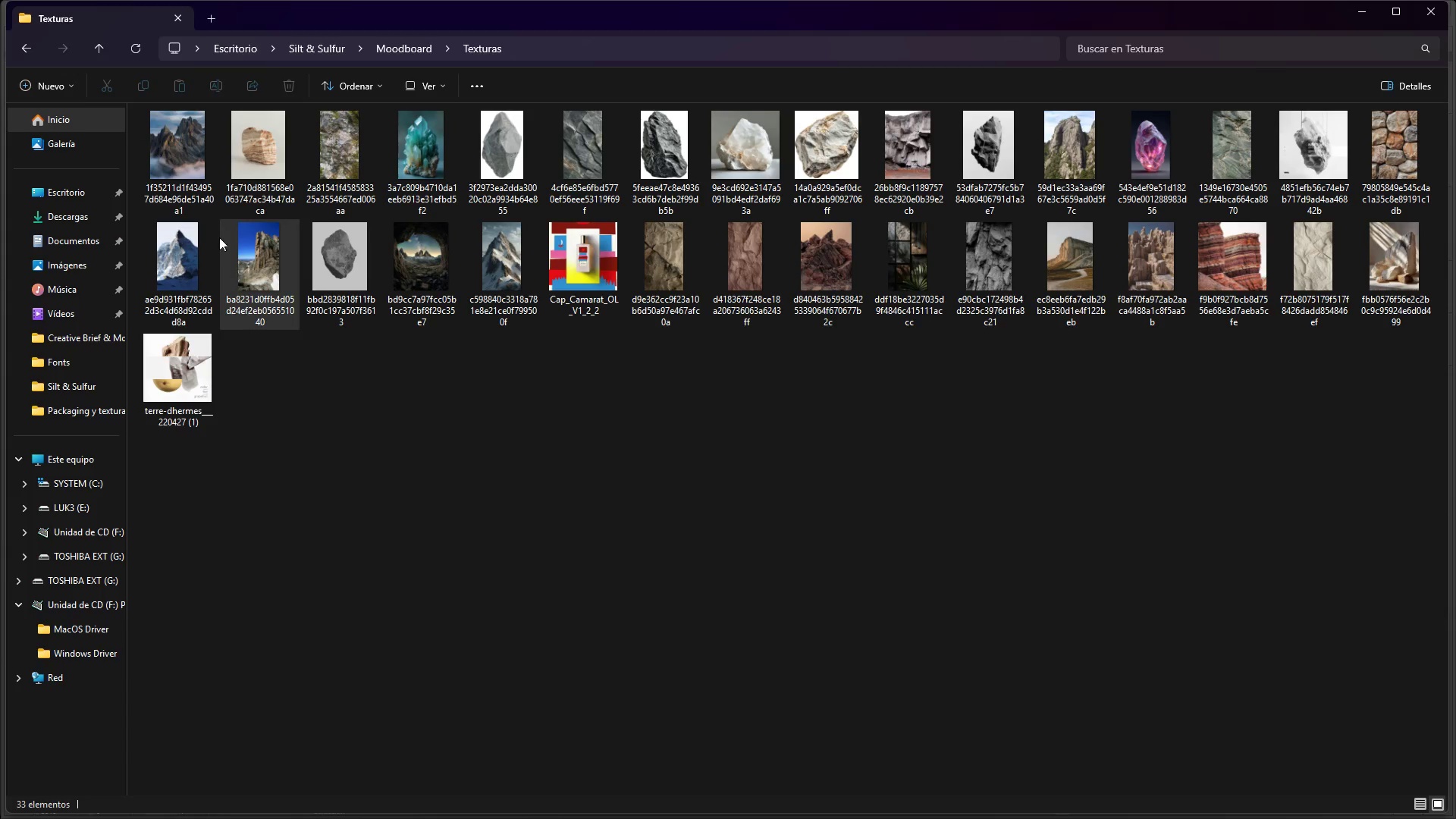 
double_click([185, 152])
 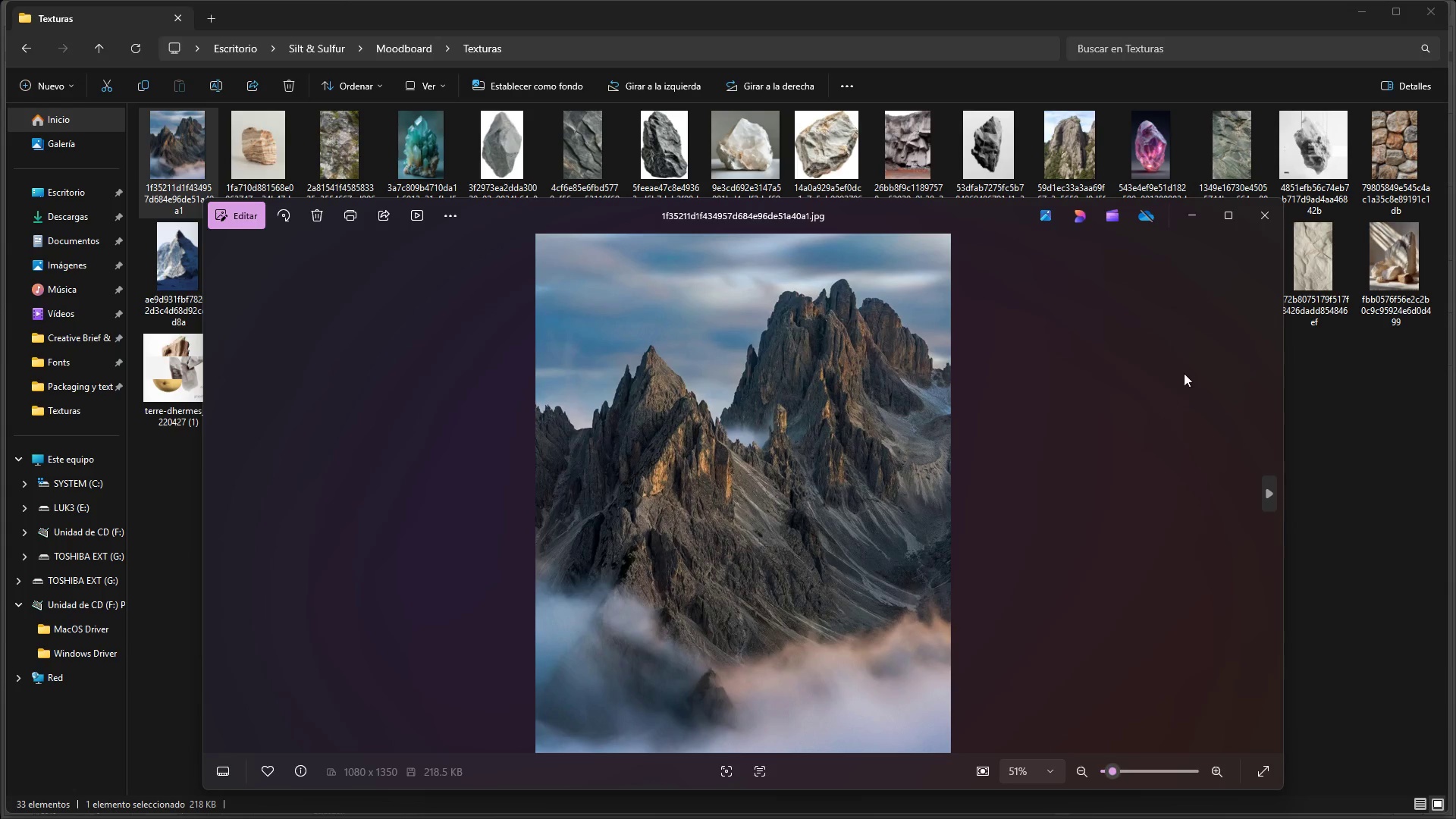 
wait(5.01)
 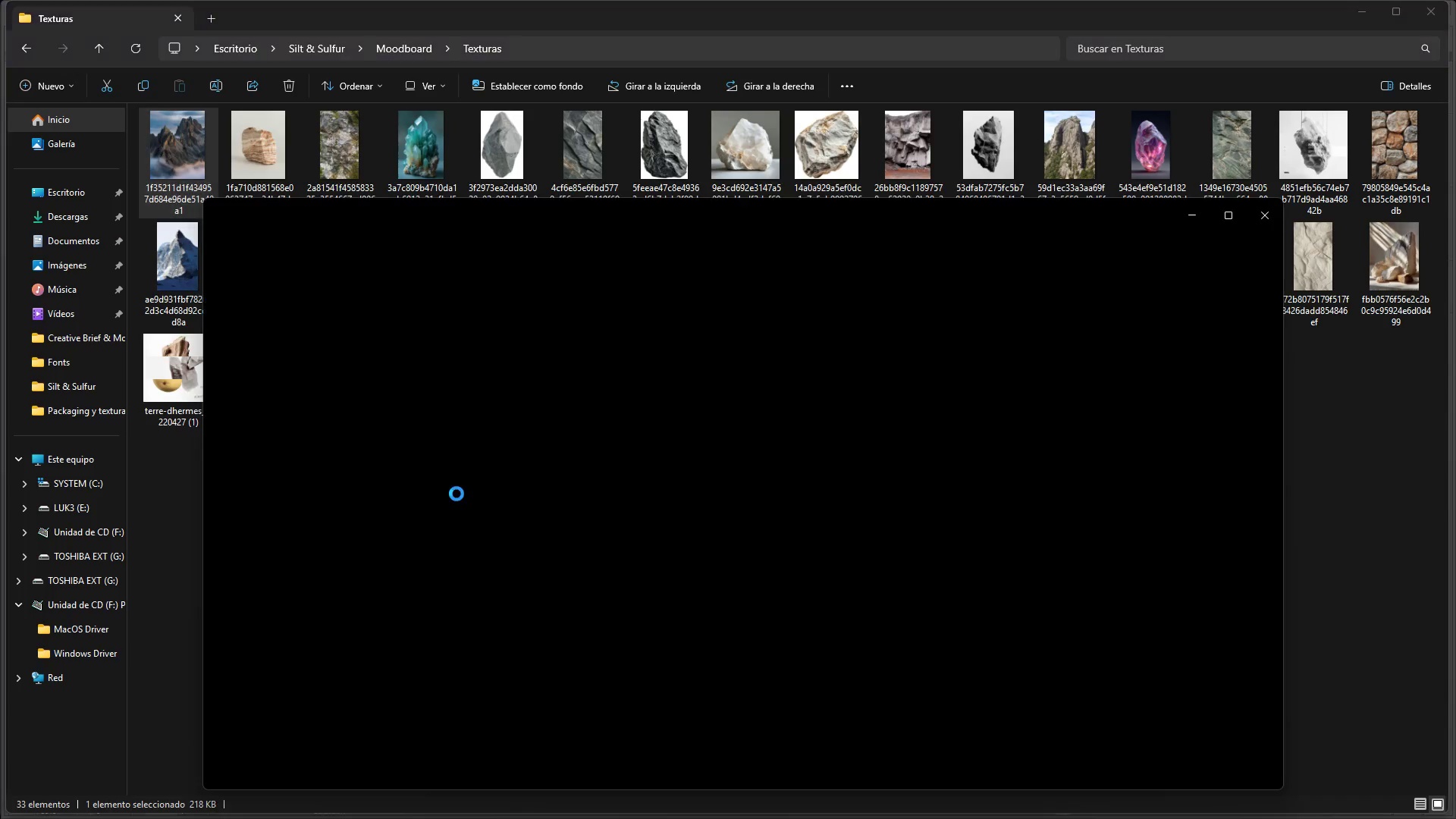 
left_click([1263, 224])
 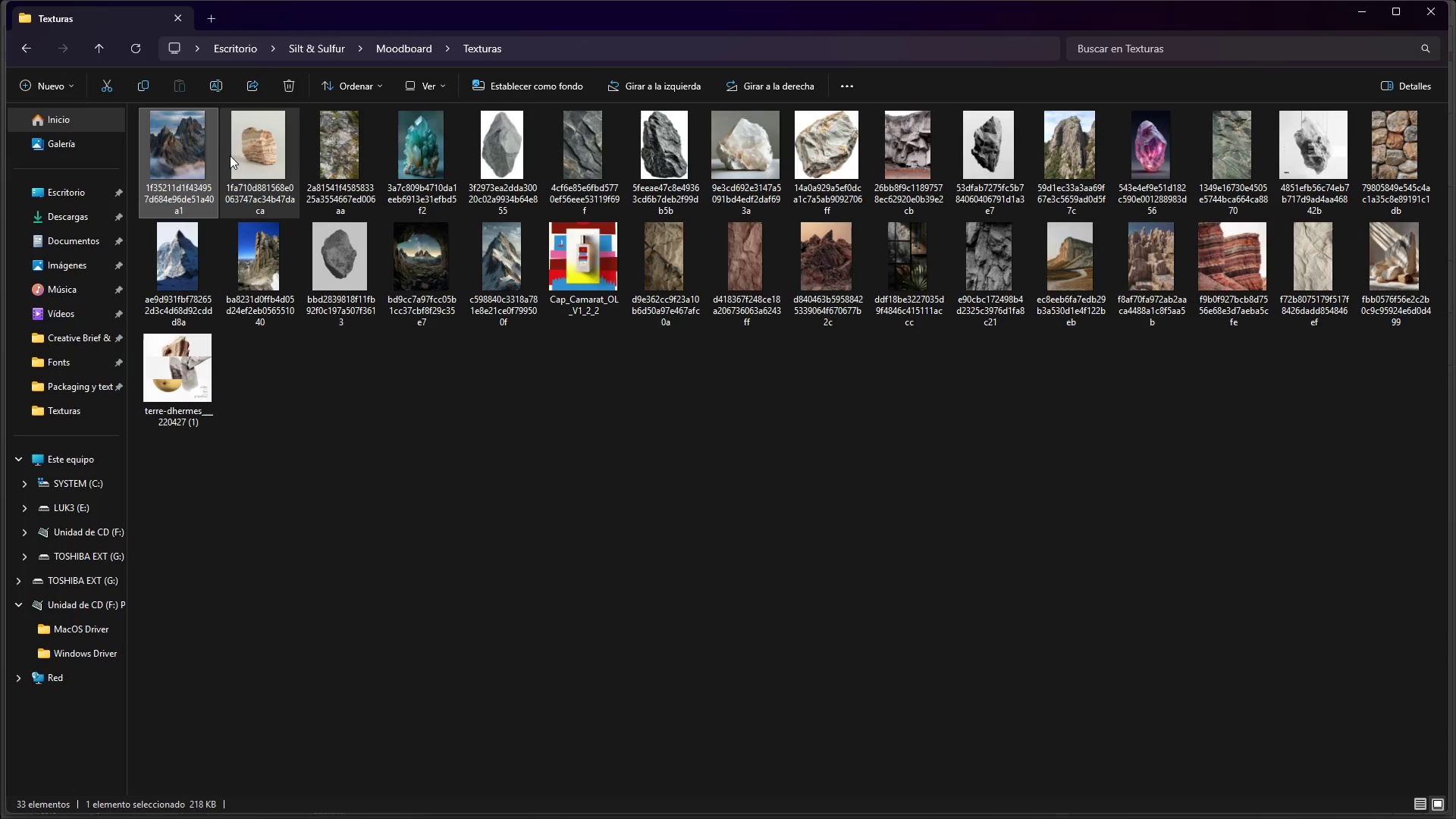 
left_click_drag(start_coordinate=[181, 146], to_coordinate=[1206, 550])
 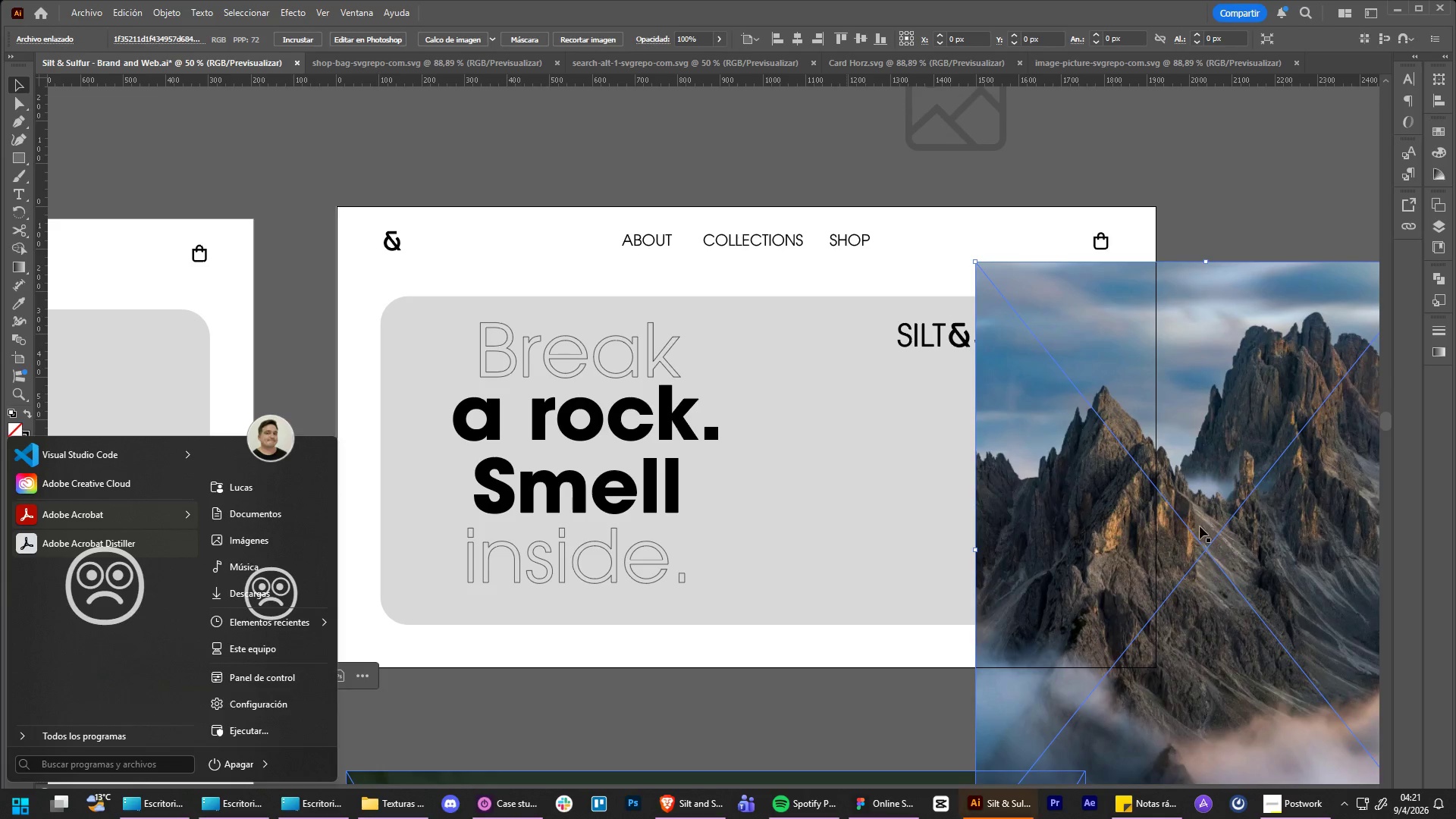 
key(Meta+MetaLeft)
 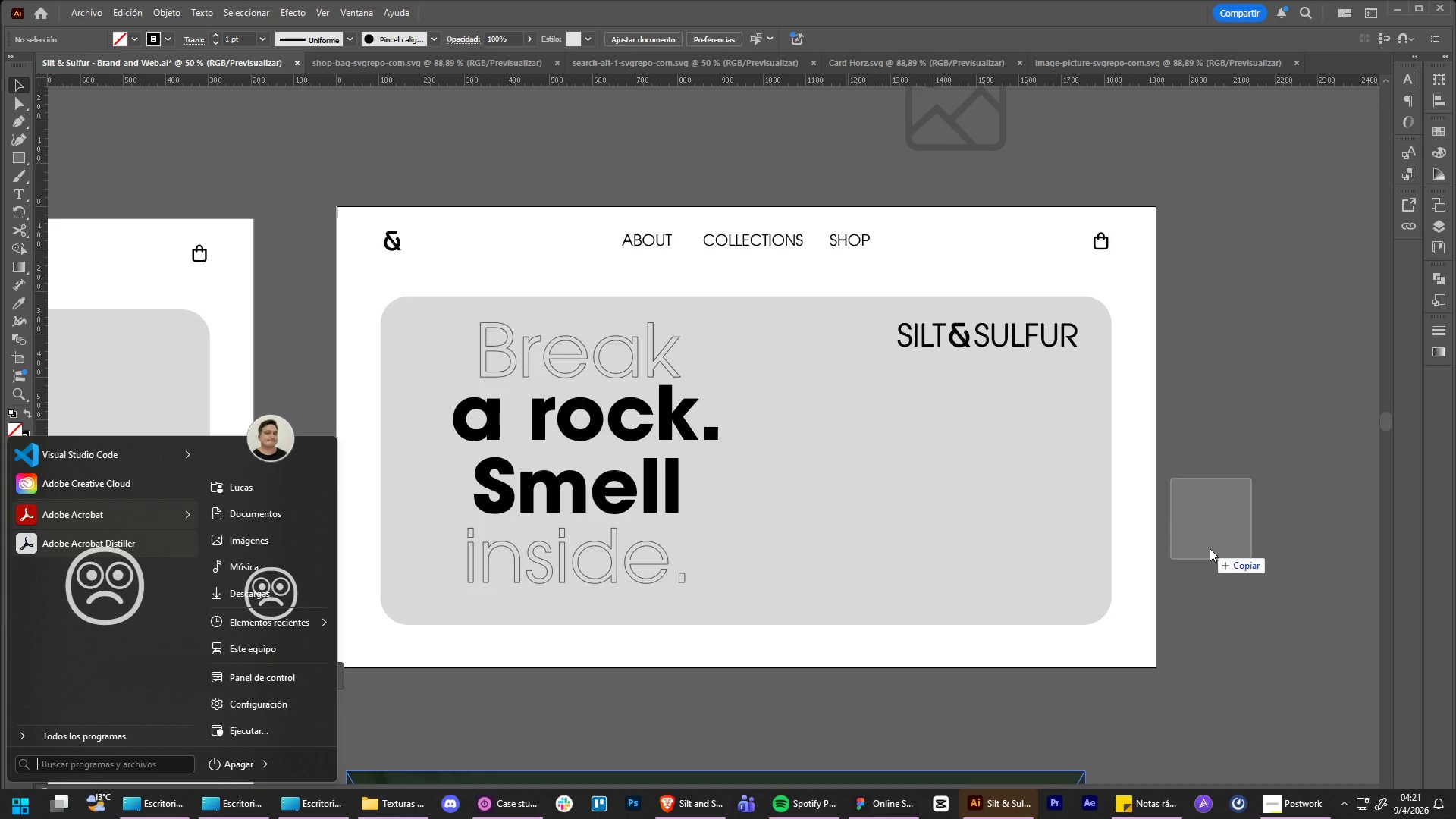 
hold_key(key=ControlLeft, duration=0.83)
hold_key(key=AltLeft, duration=0.78)
scroll: coordinate [862, 292], scroll_direction: down, amount: 2.0
 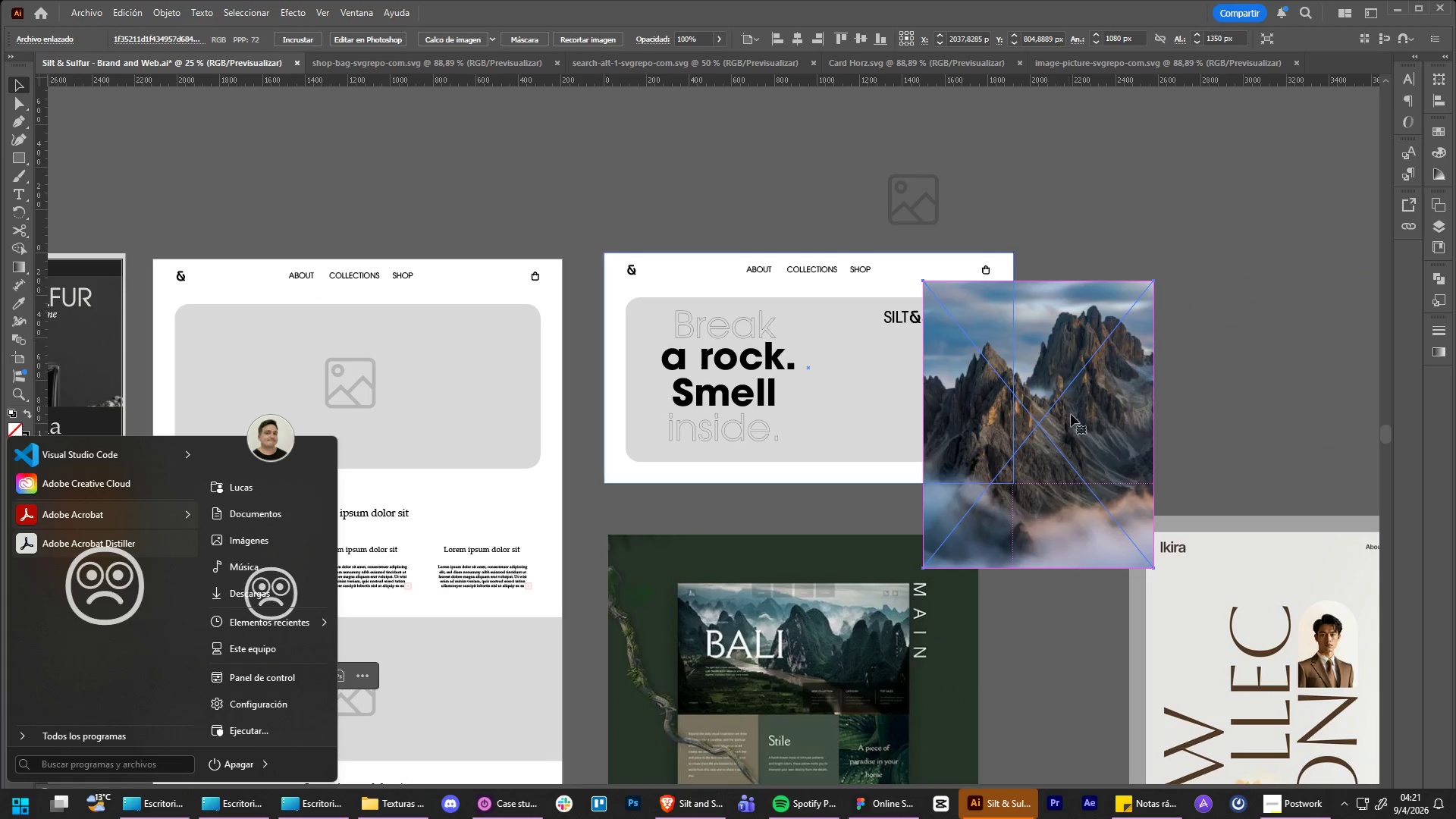 
left_click_drag(start_coordinate=[1074, 428], to_coordinate=[748, 375])
 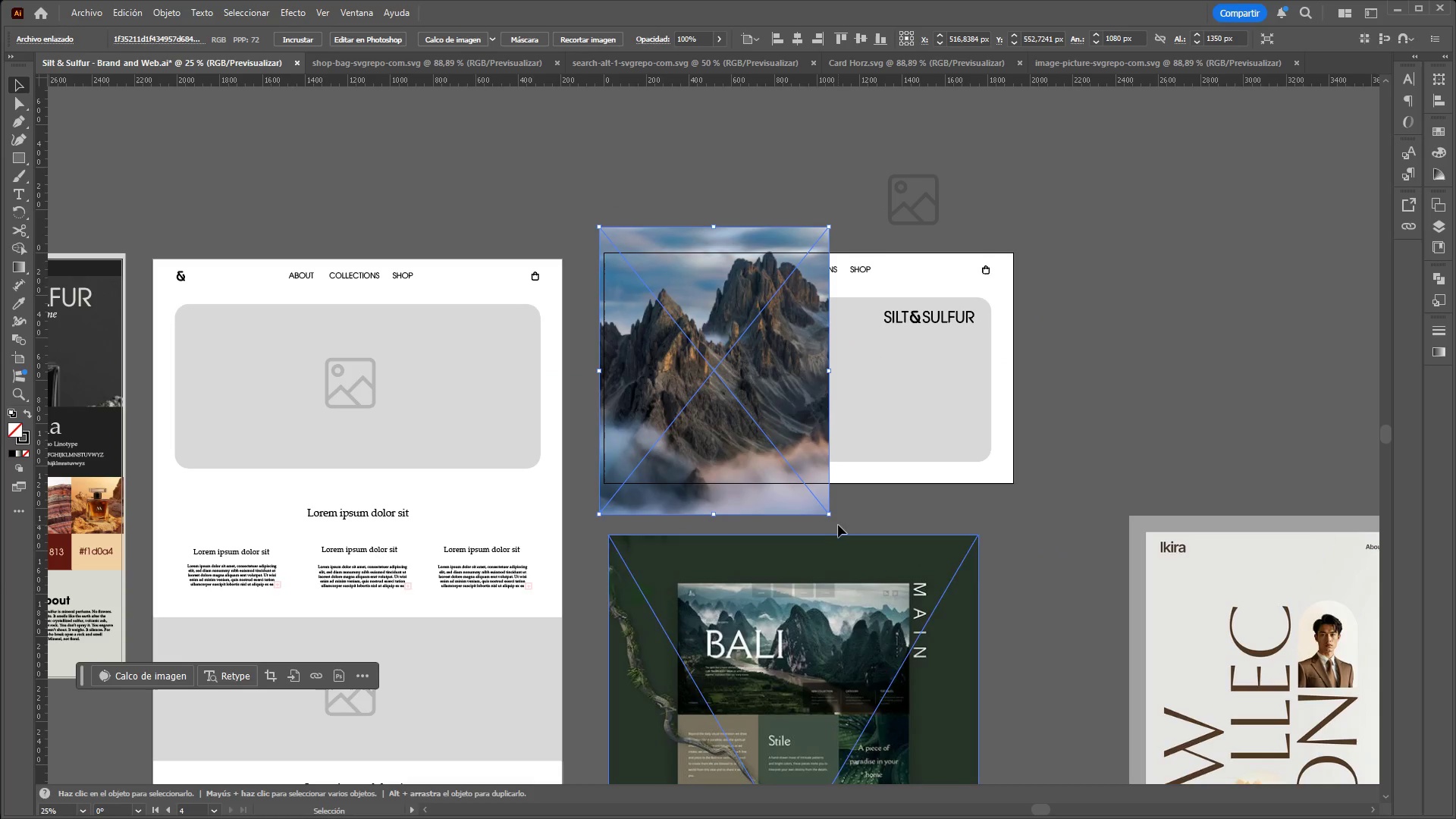 
hold_key(key=ShiftLeft, duration=1.51)
left_click_drag(start_coordinate=[827, 516], to_coordinate=[1098, 752])
 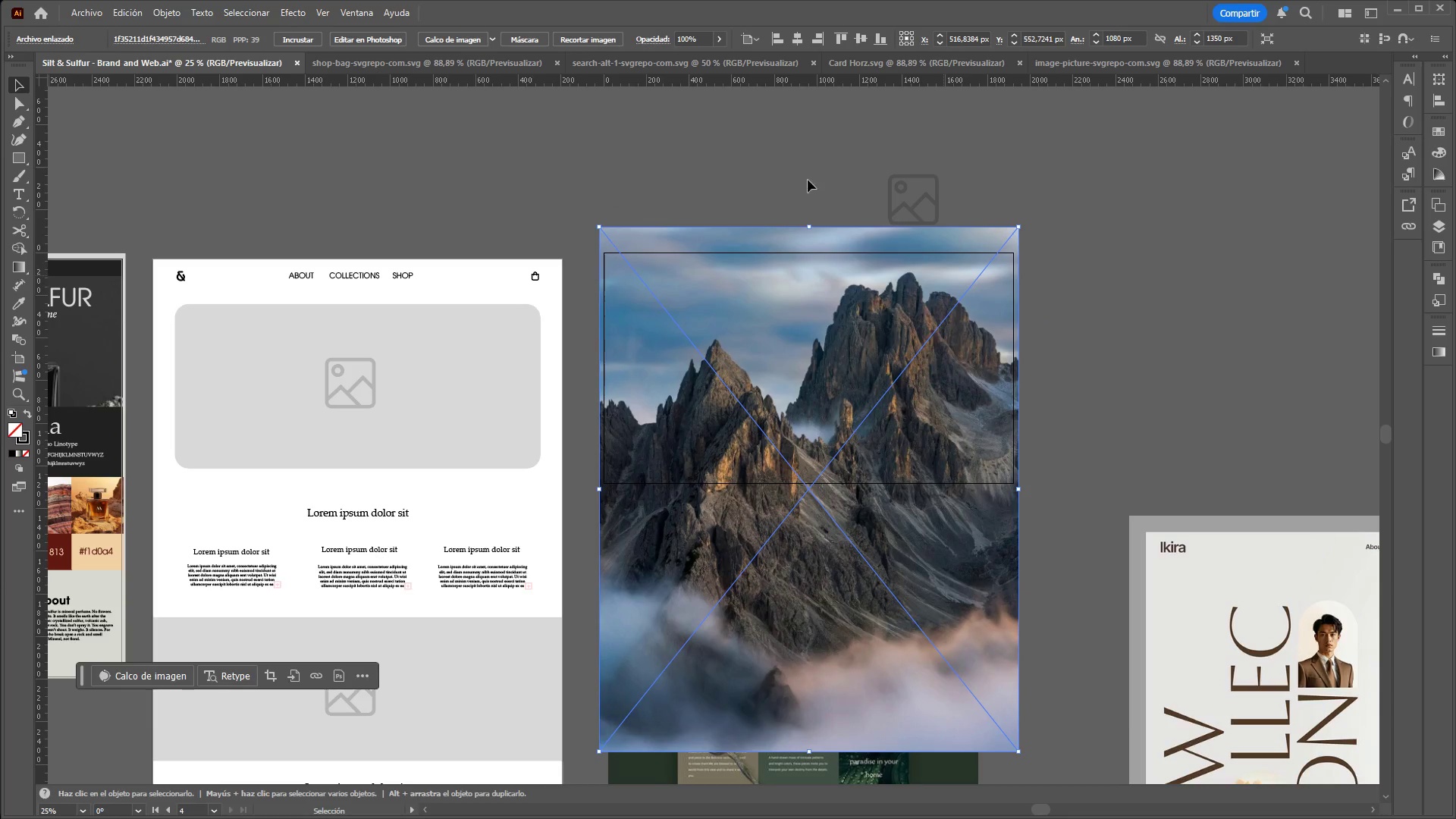 
hold_key(key=ShiftLeft, duration=1.52)
 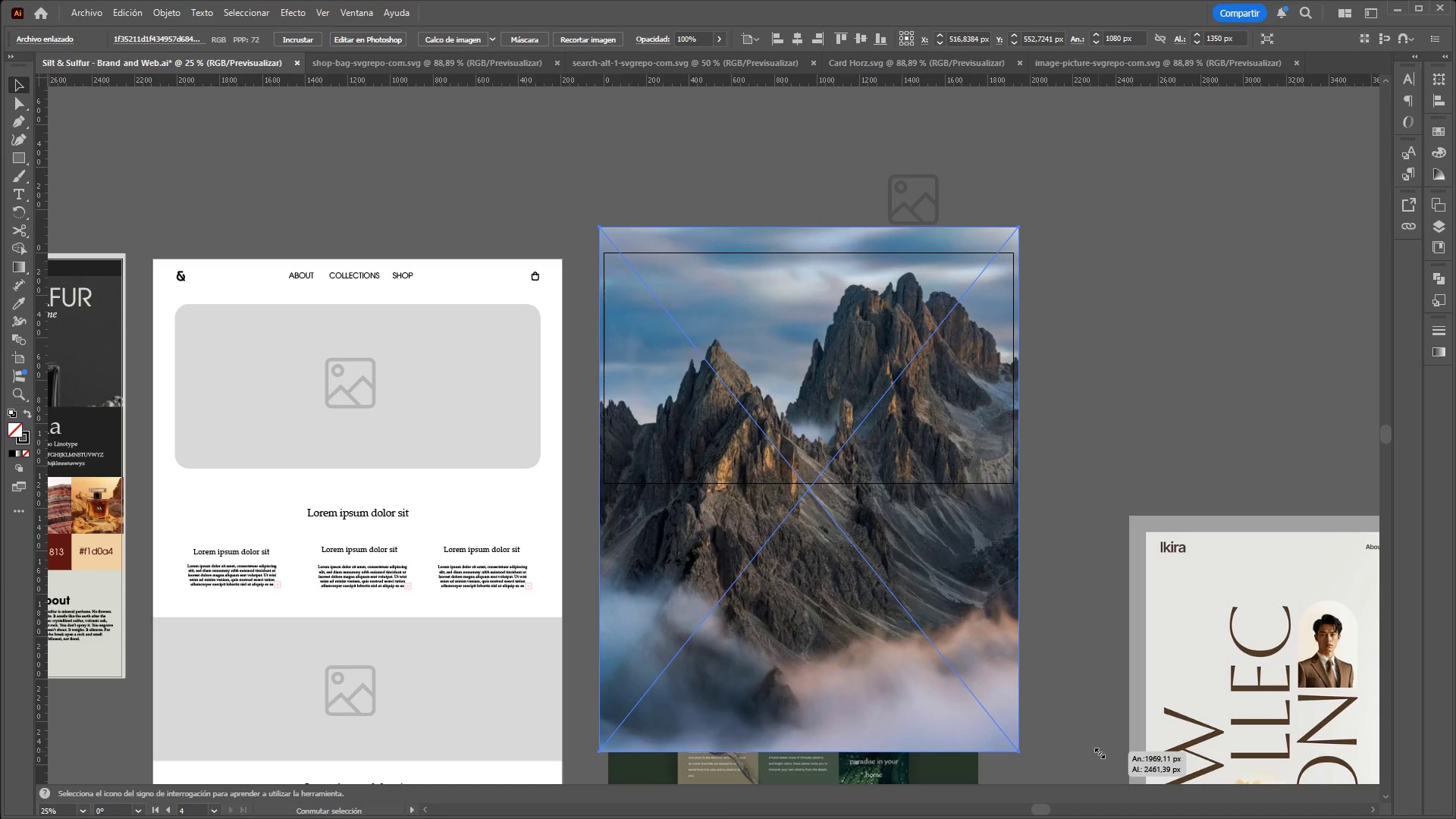 
hold_key(key=ShiftLeft, duration=0.78)
 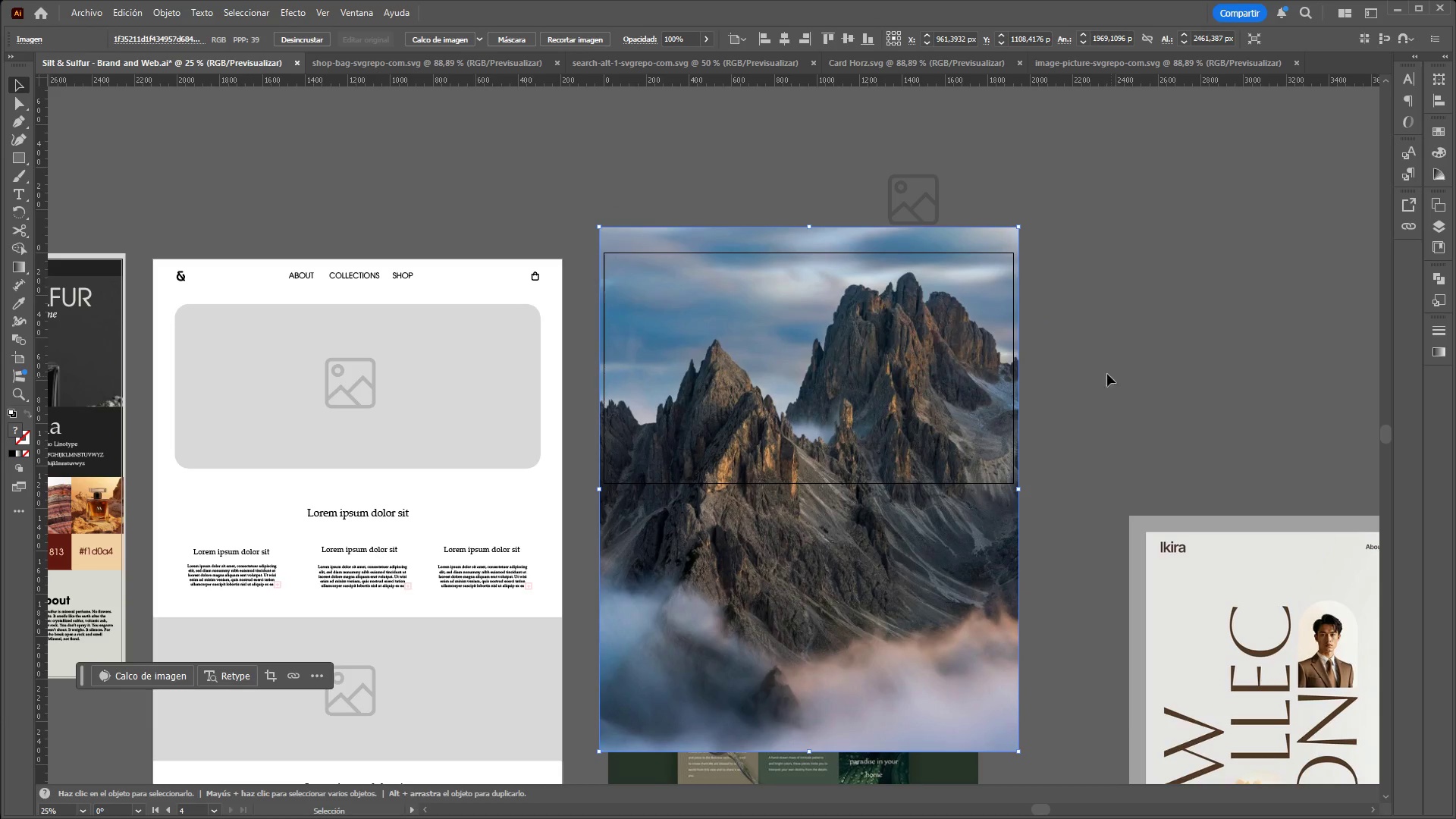 
double_click([312, 138])
 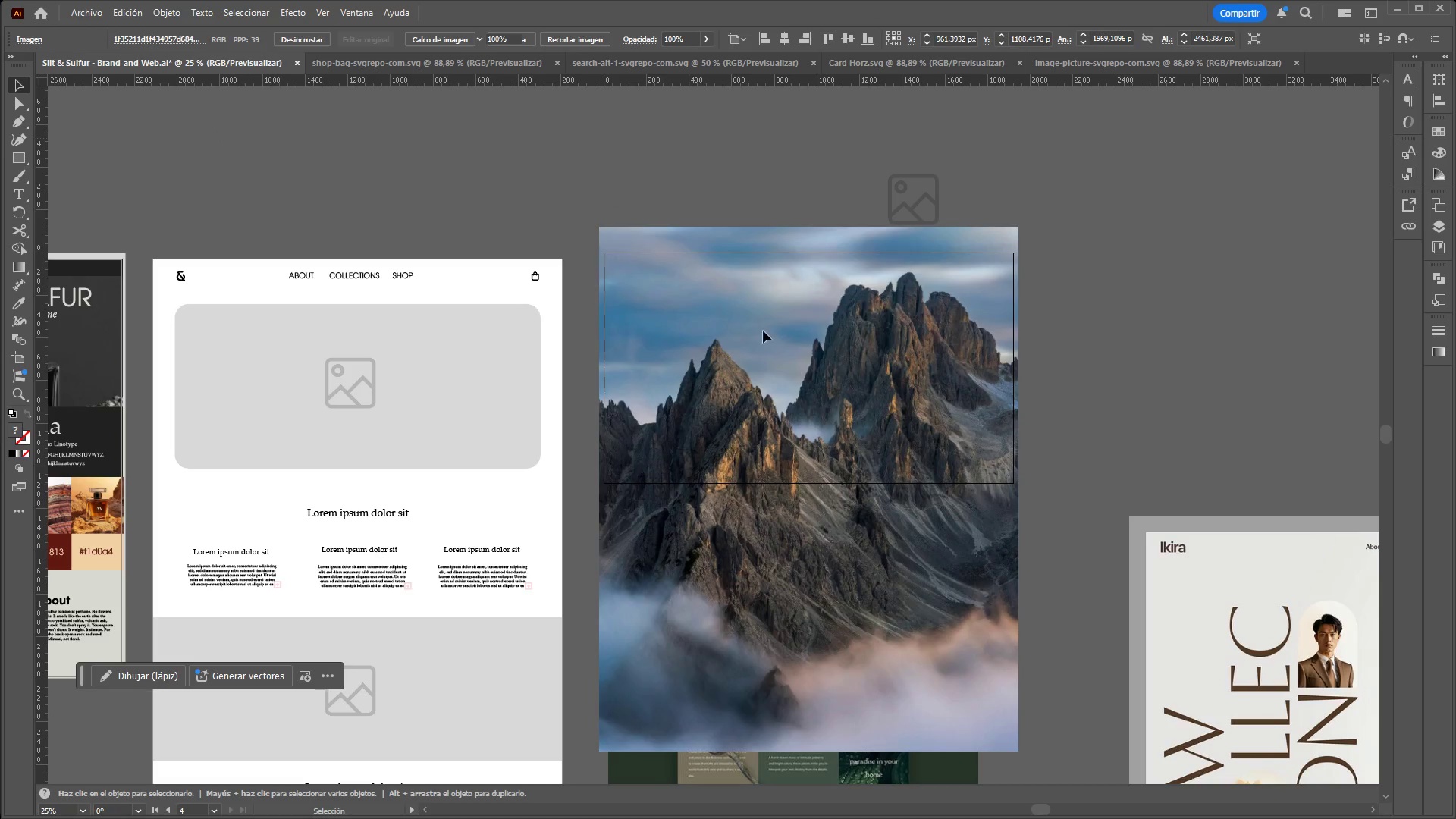 
triple_click([821, 369])
 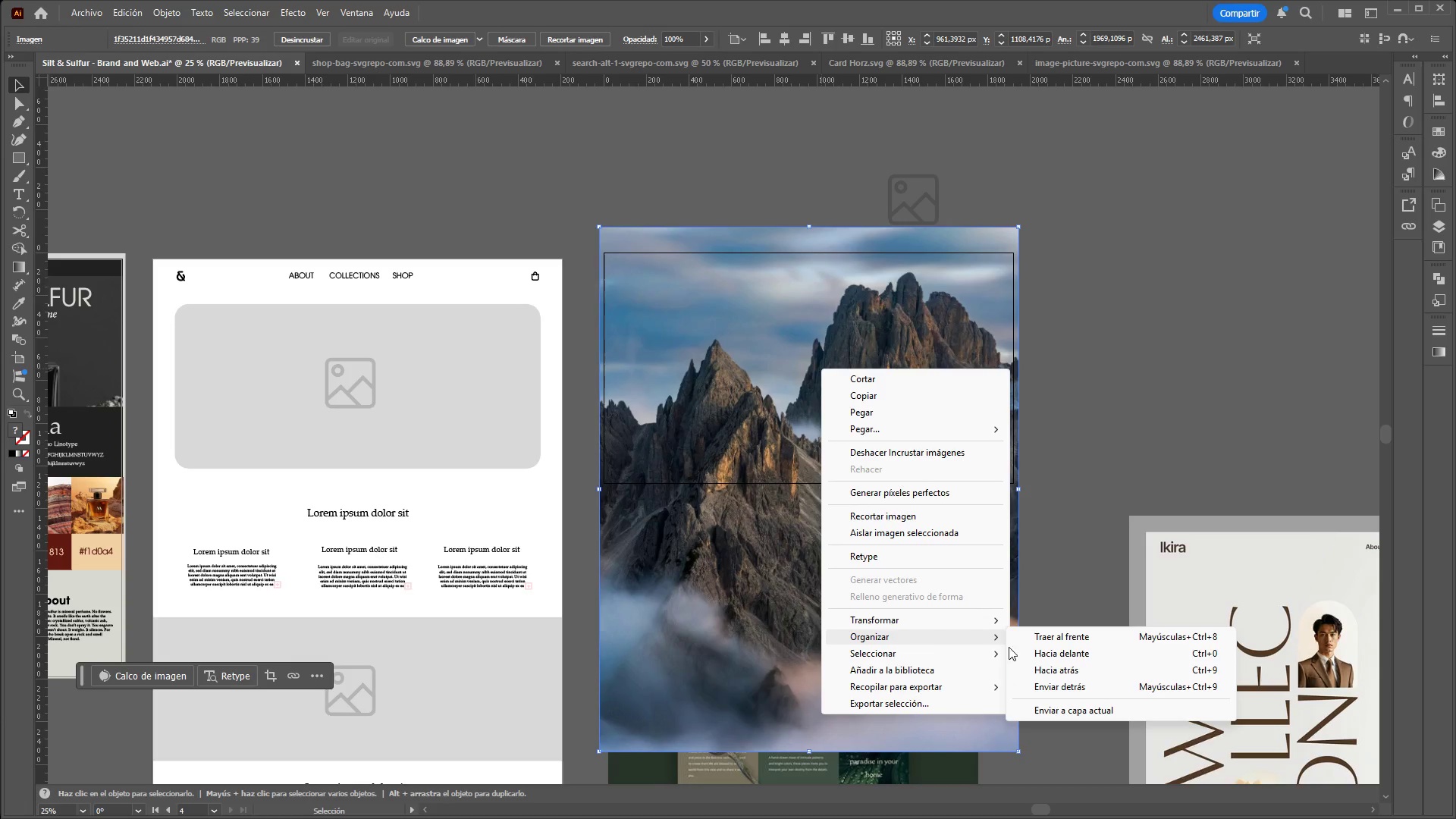 
left_click([1045, 687])
 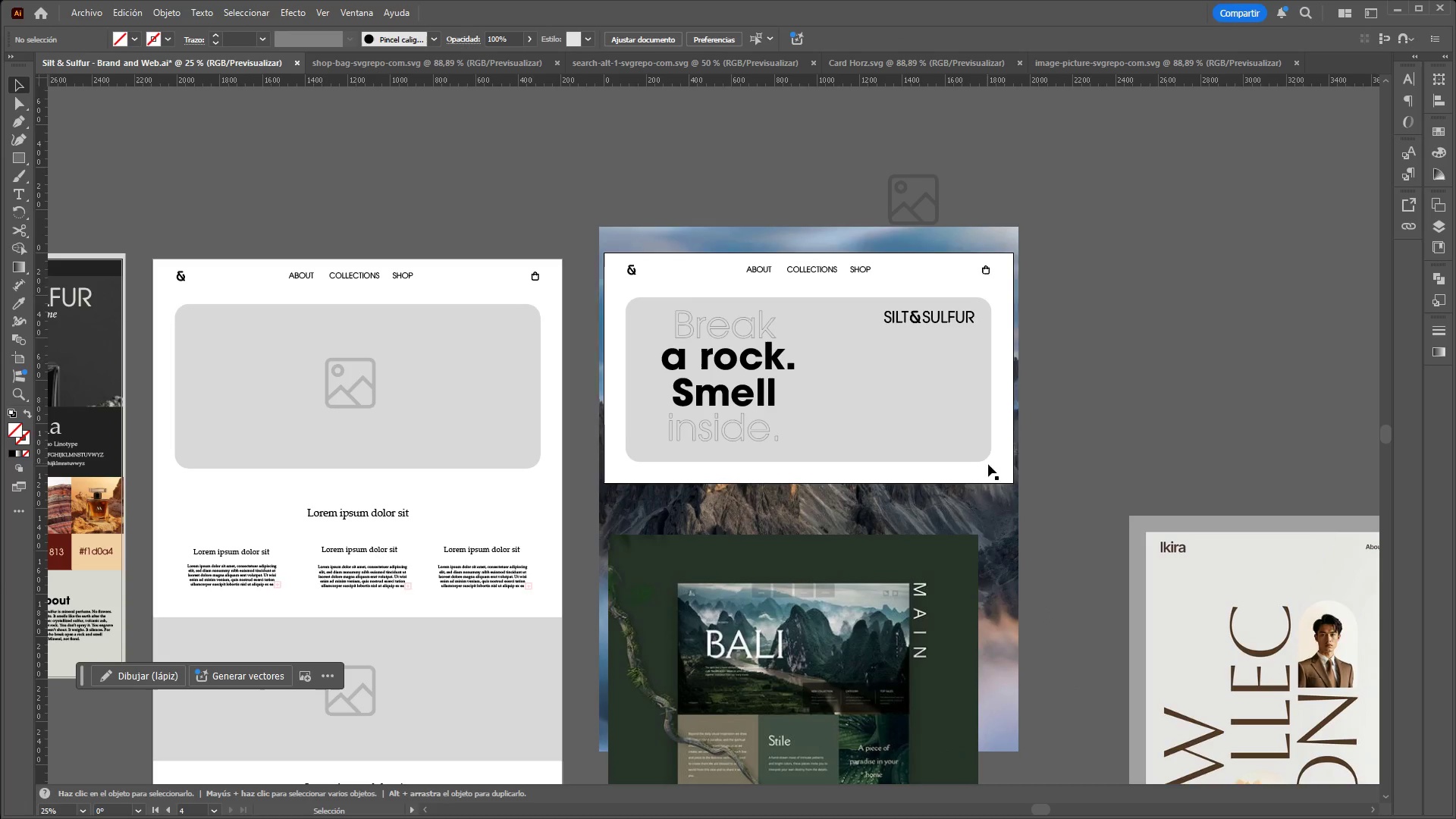 
left_click_drag(start_coordinate=[999, 474], to_coordinate=[1286, 416])
 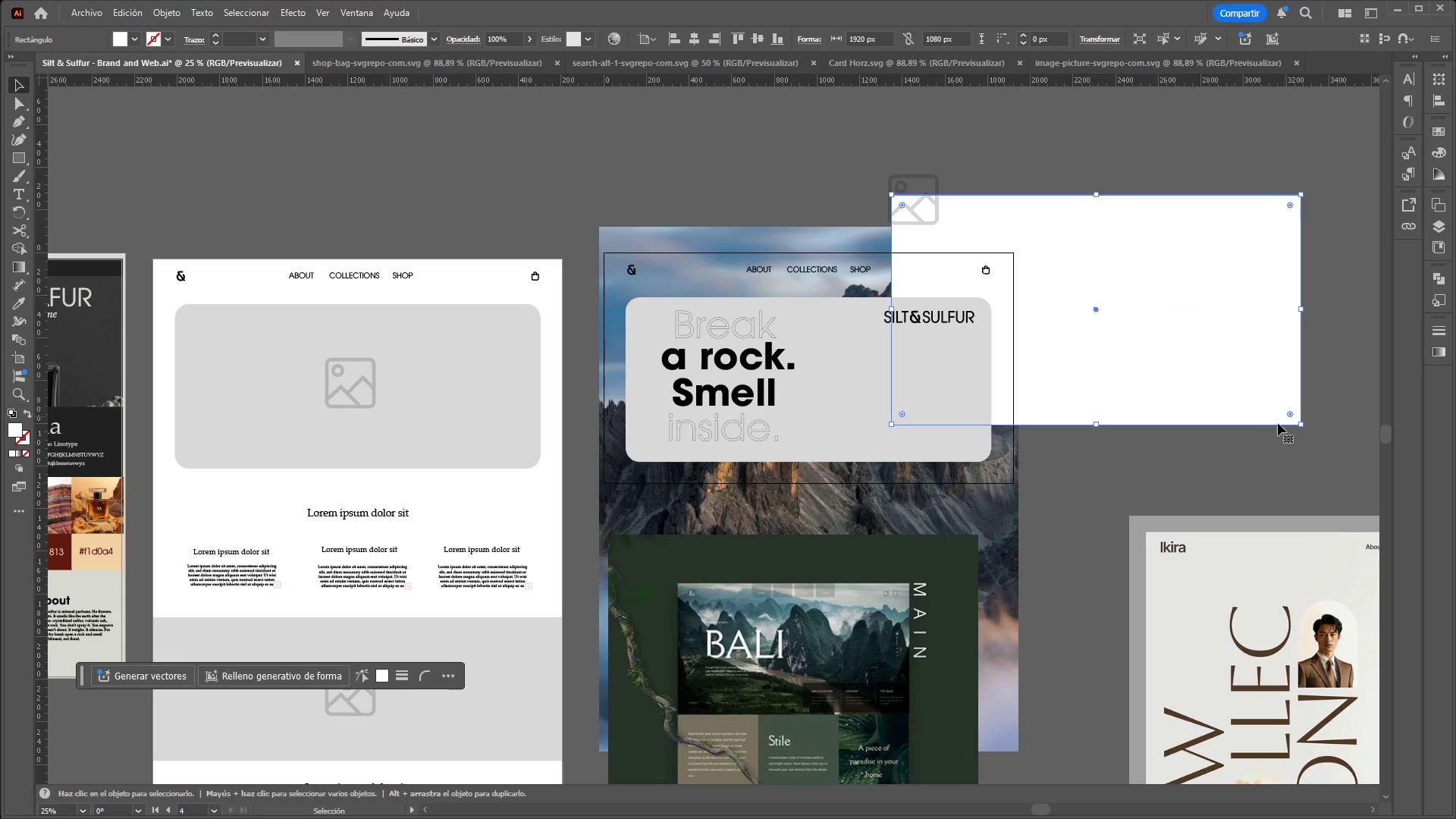 
key(Control+X)
 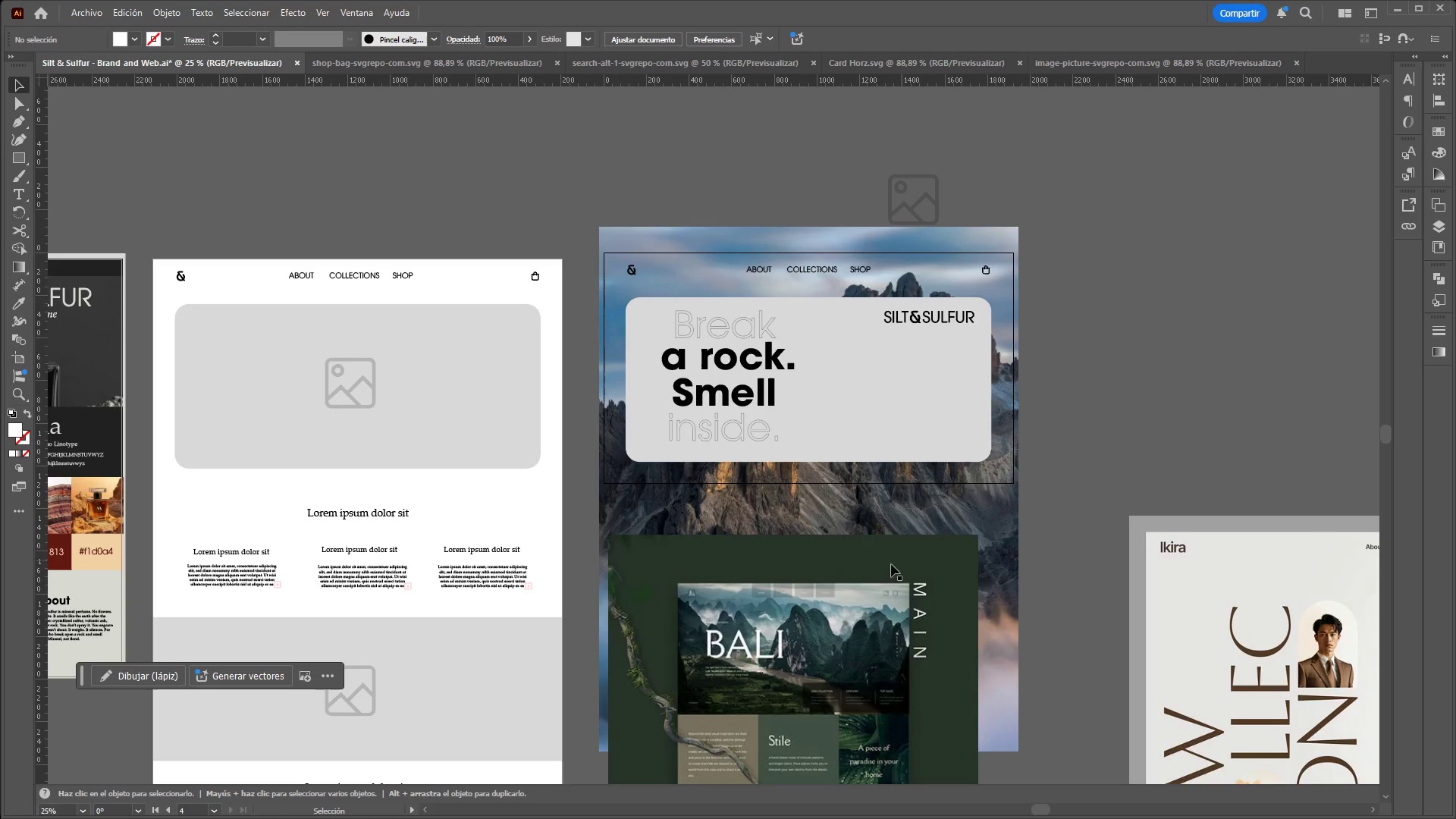 
hold_key(key=ControlLeft, duration=0.34)
 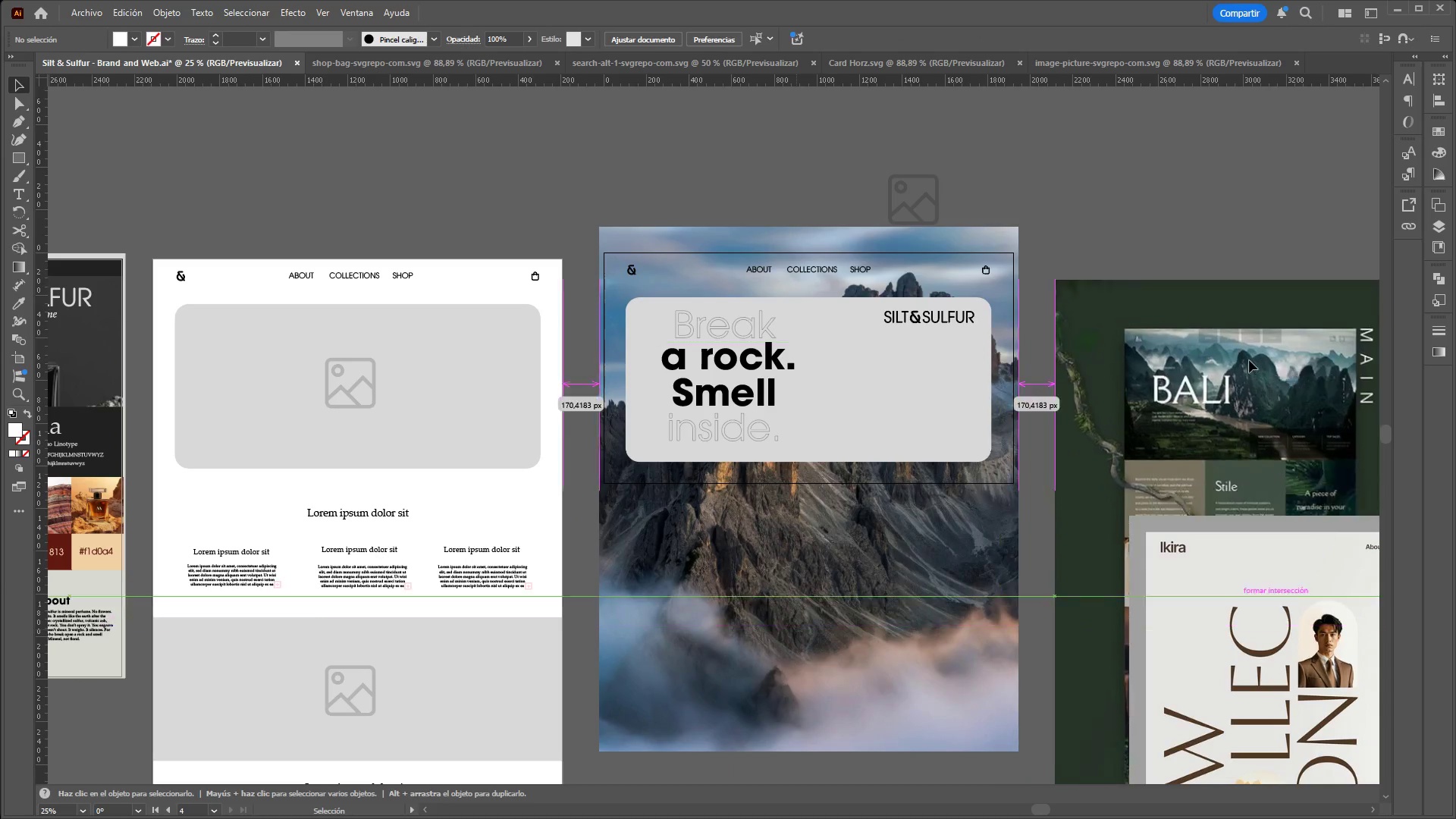 
key(Alt+Control+AltLeft)
 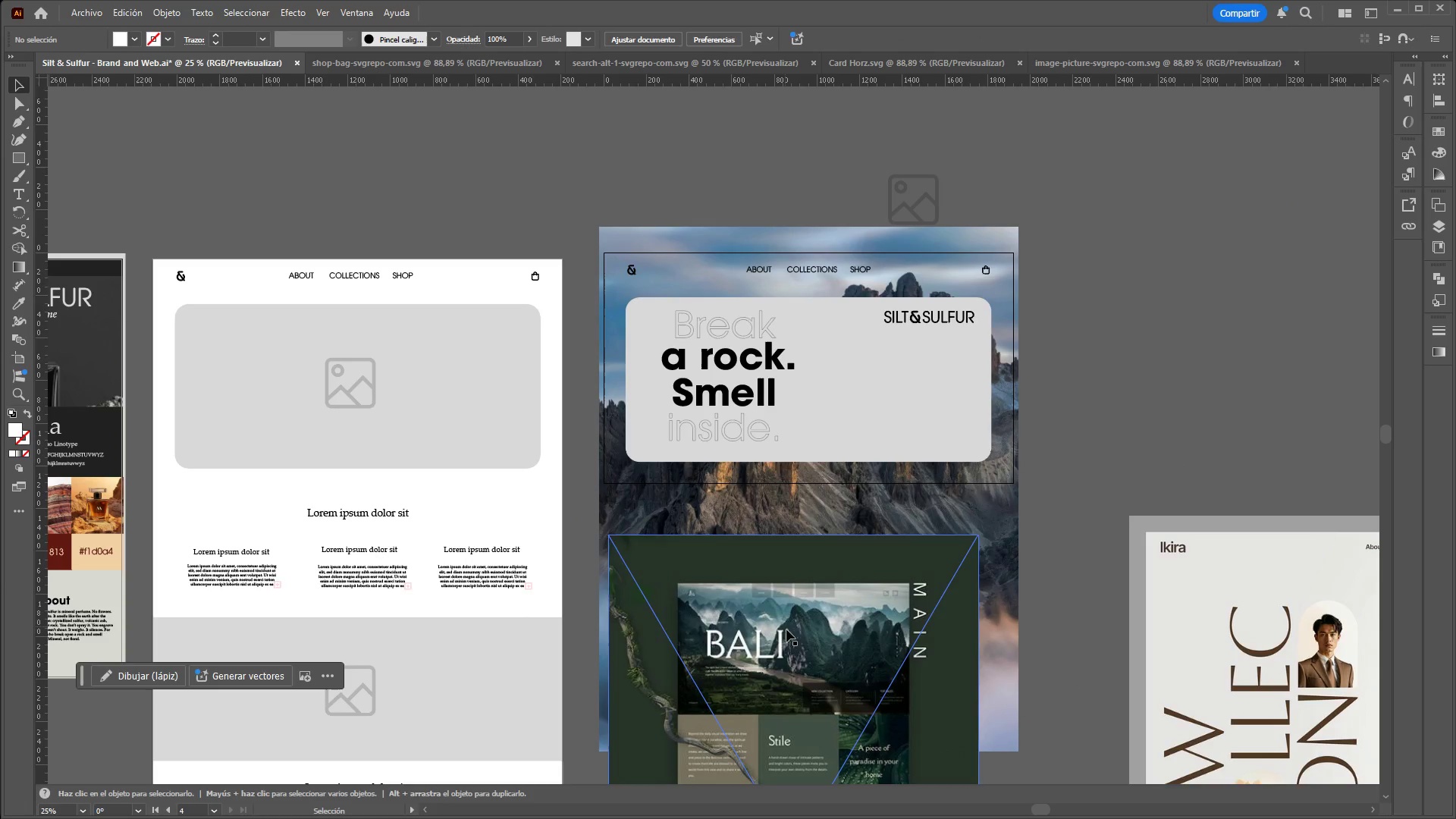 
left_click_drag(start_coordinate=[796, 629], to_coordinate=[1266, 260])
 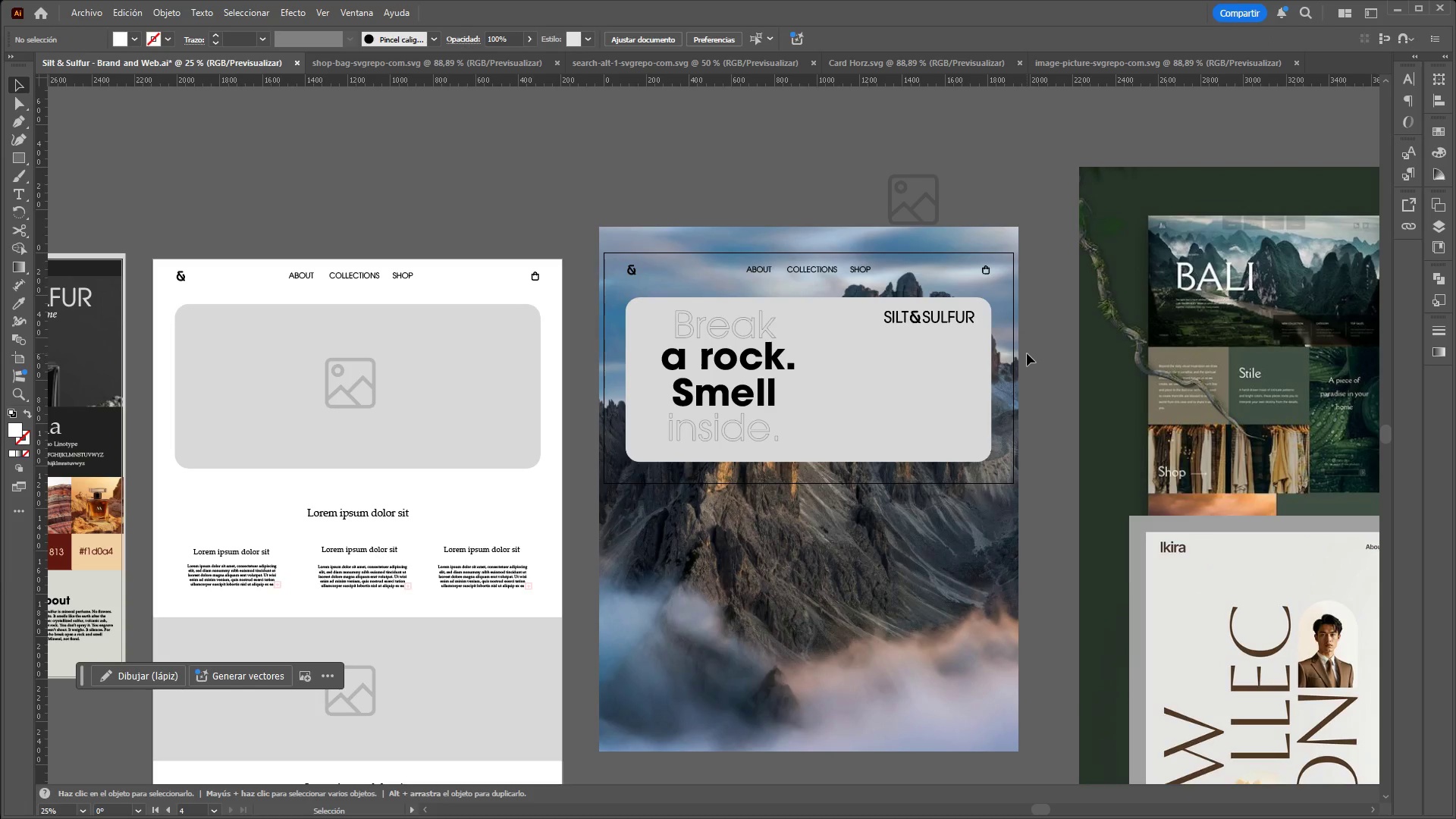 
hold_key(key=ControlLeft, duration=1.16)
hold_key(key=AltLeft, duration=1.11)
scroll: coordinate [1098, 319], scroll_direction: down, amount: 1.0
 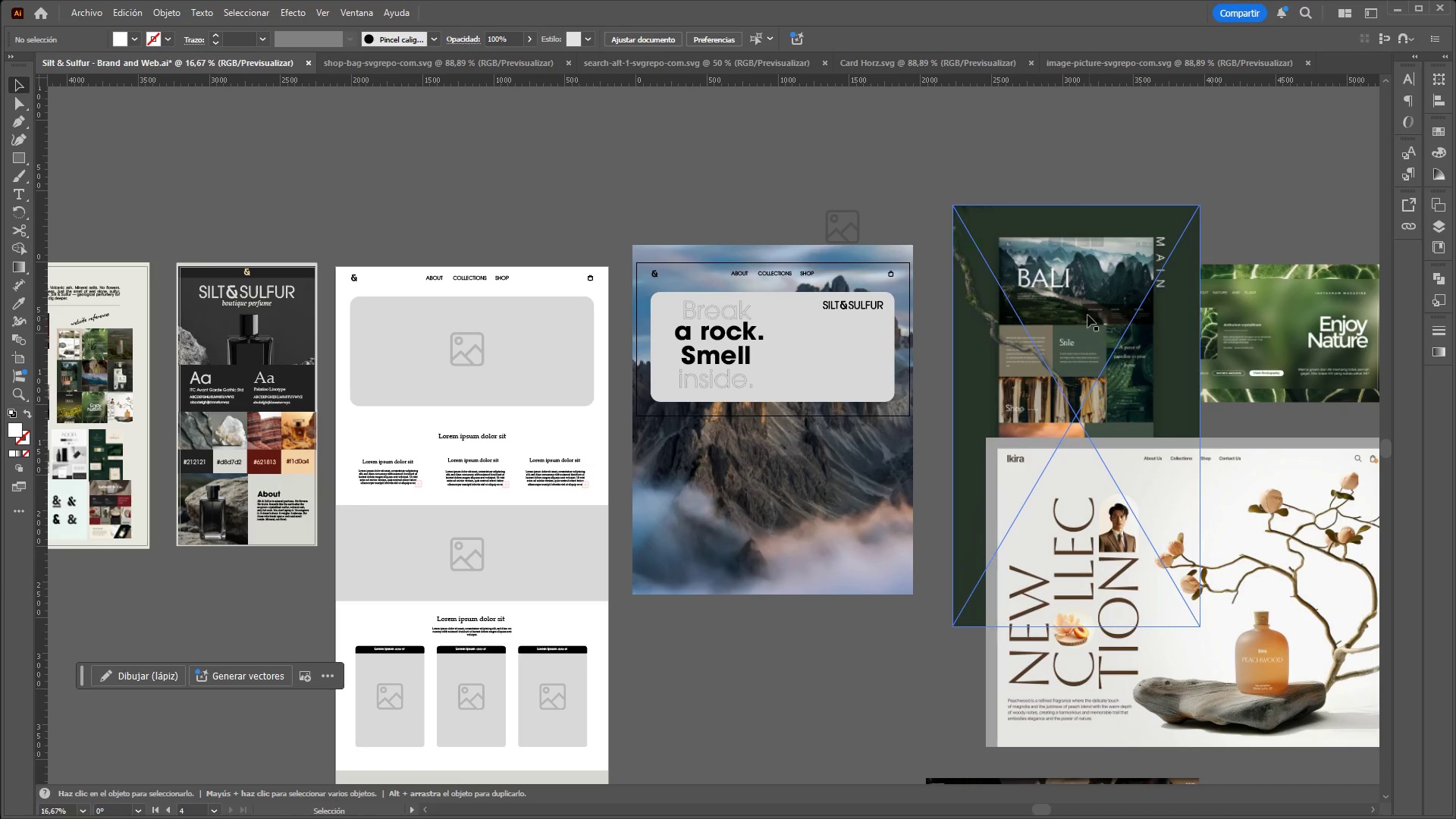 
left_click_drag(start_coordinate=[1087, 314], to_coordinate=[774, 730])
 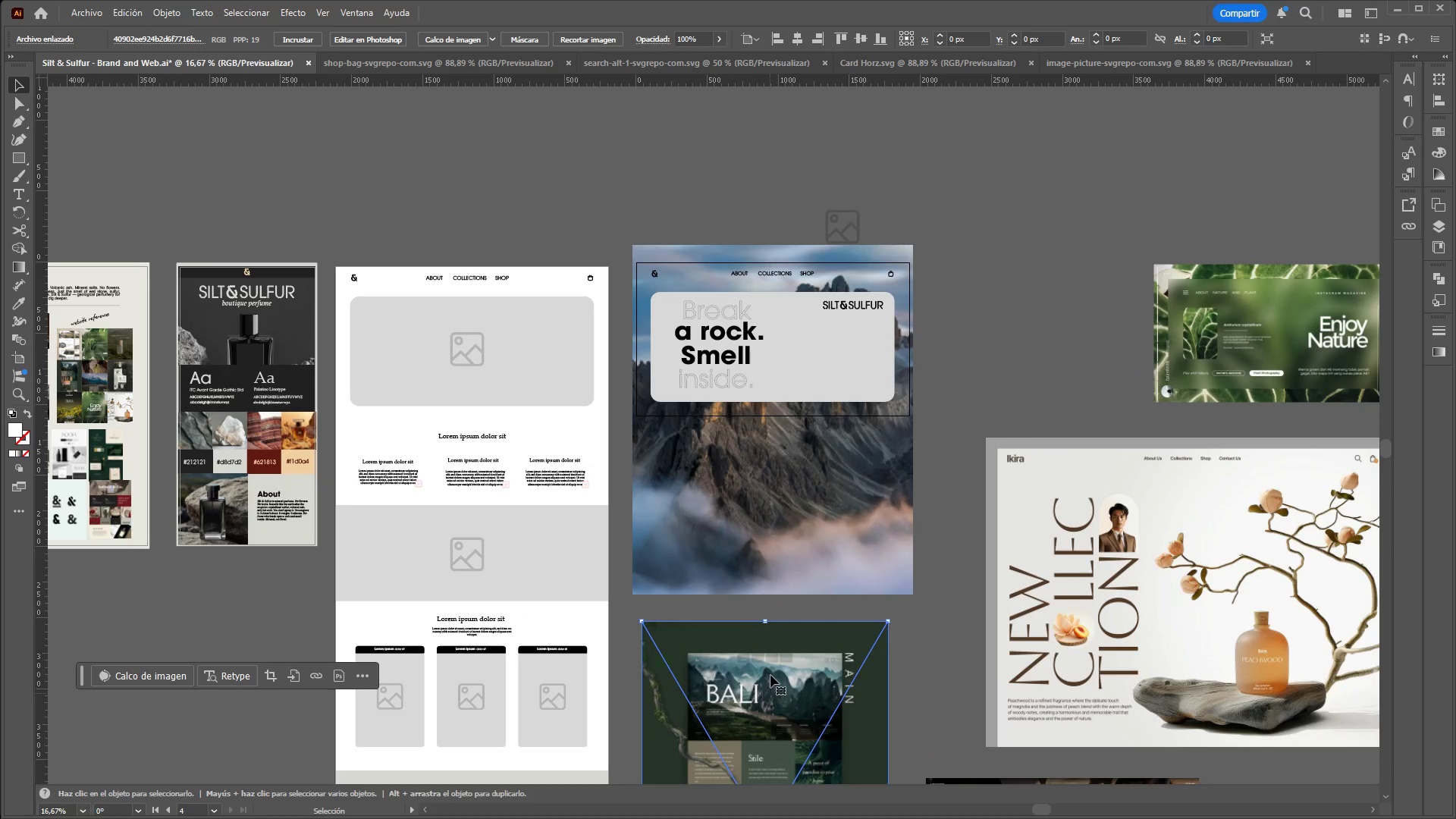 
left_click_drag(start_coordinate=[771, 675], to_coordinate=[772, 688])
 